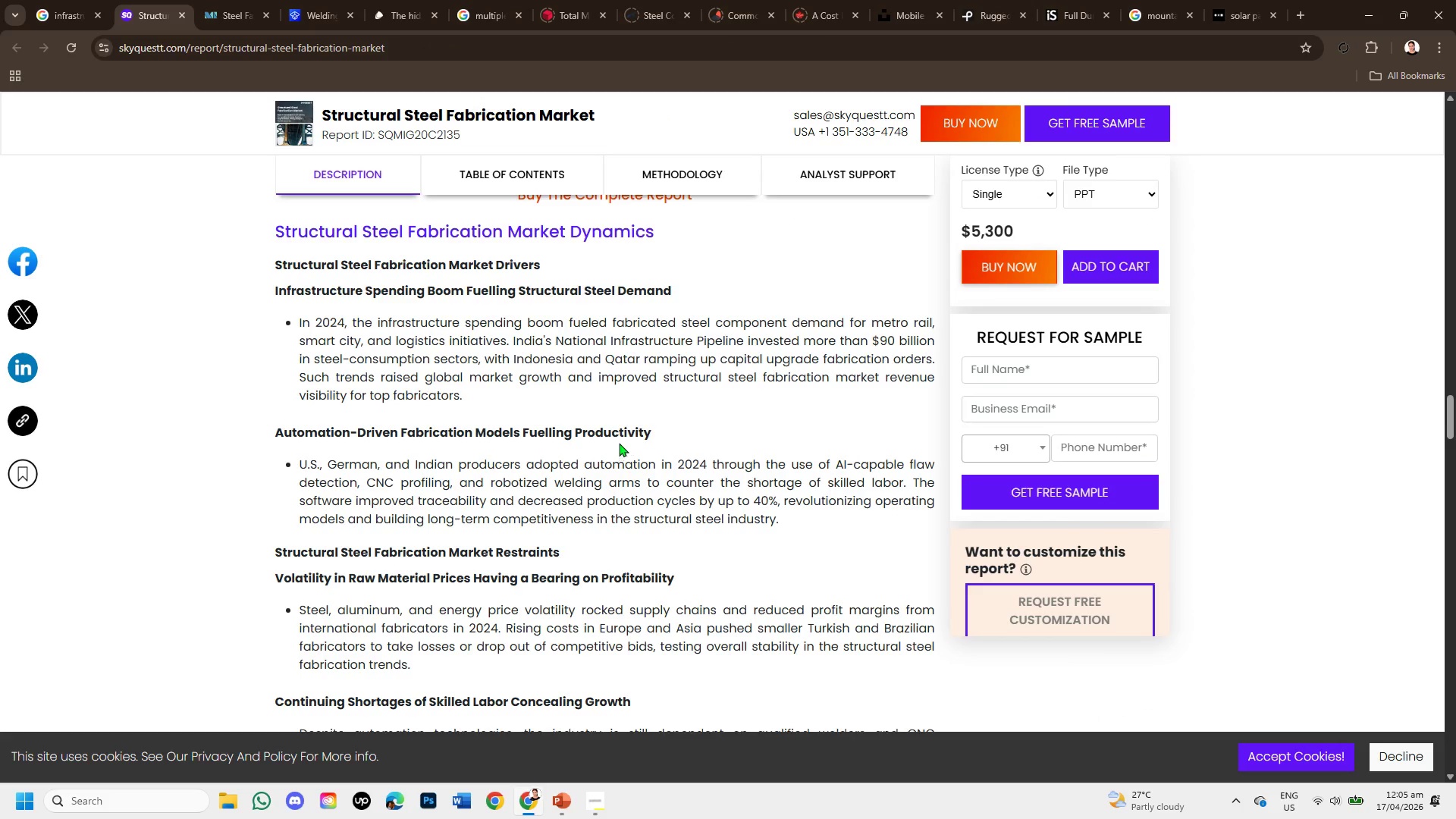 
scroll: coordinate [818, 483], scroll_direction: up, amount: 21.0
 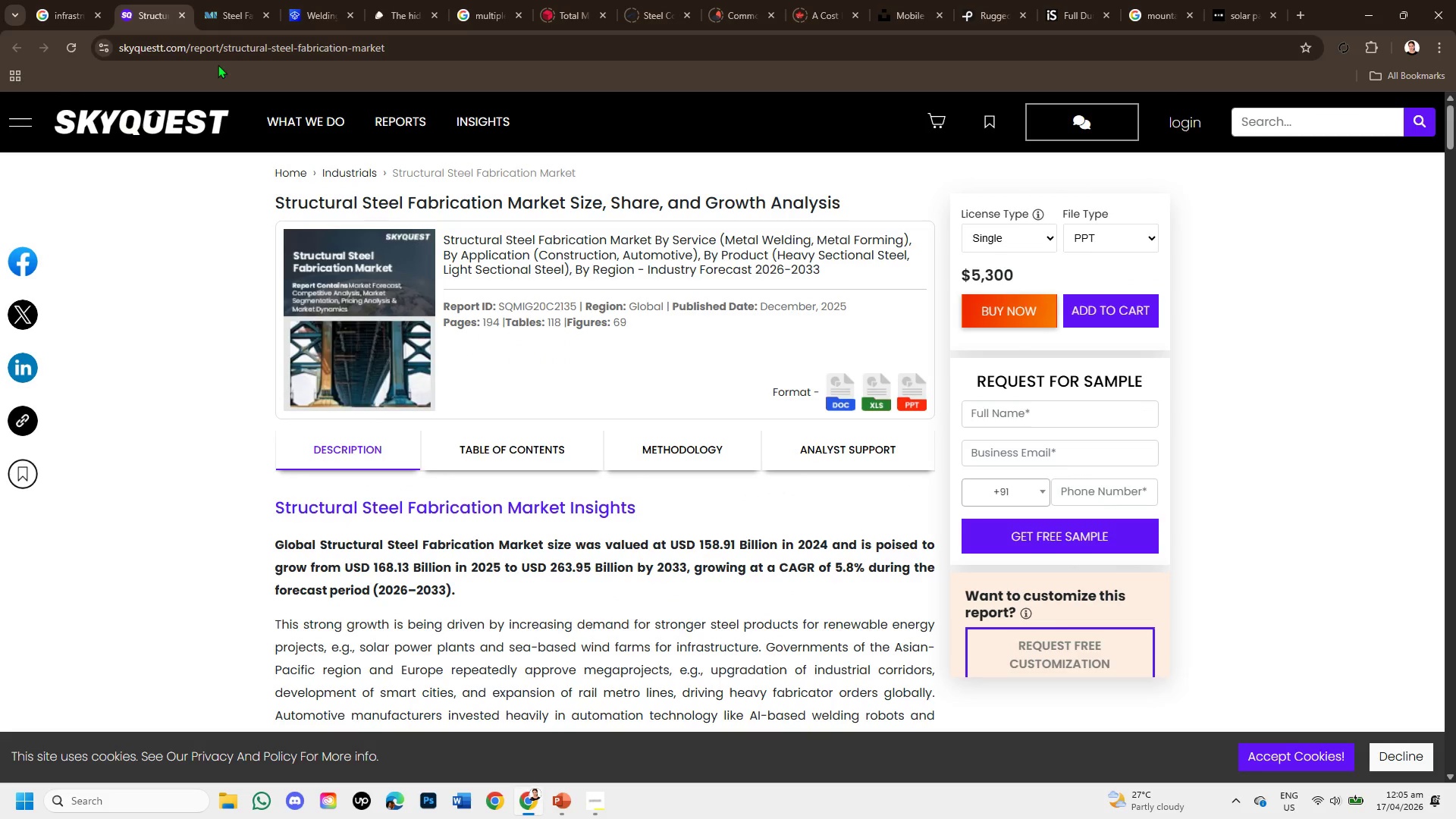 
left_click([76, 0])
 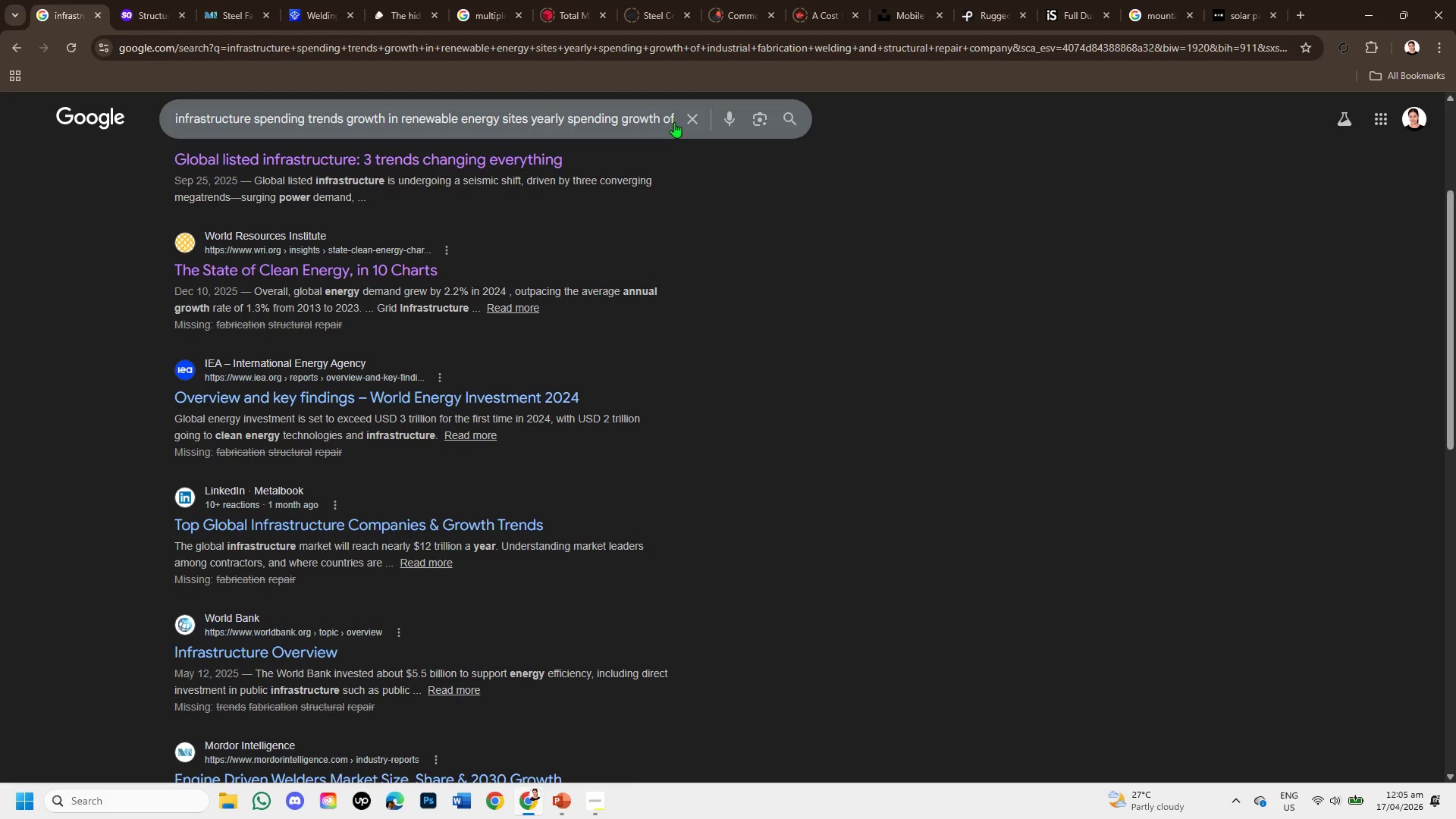 
wait(5.11)
 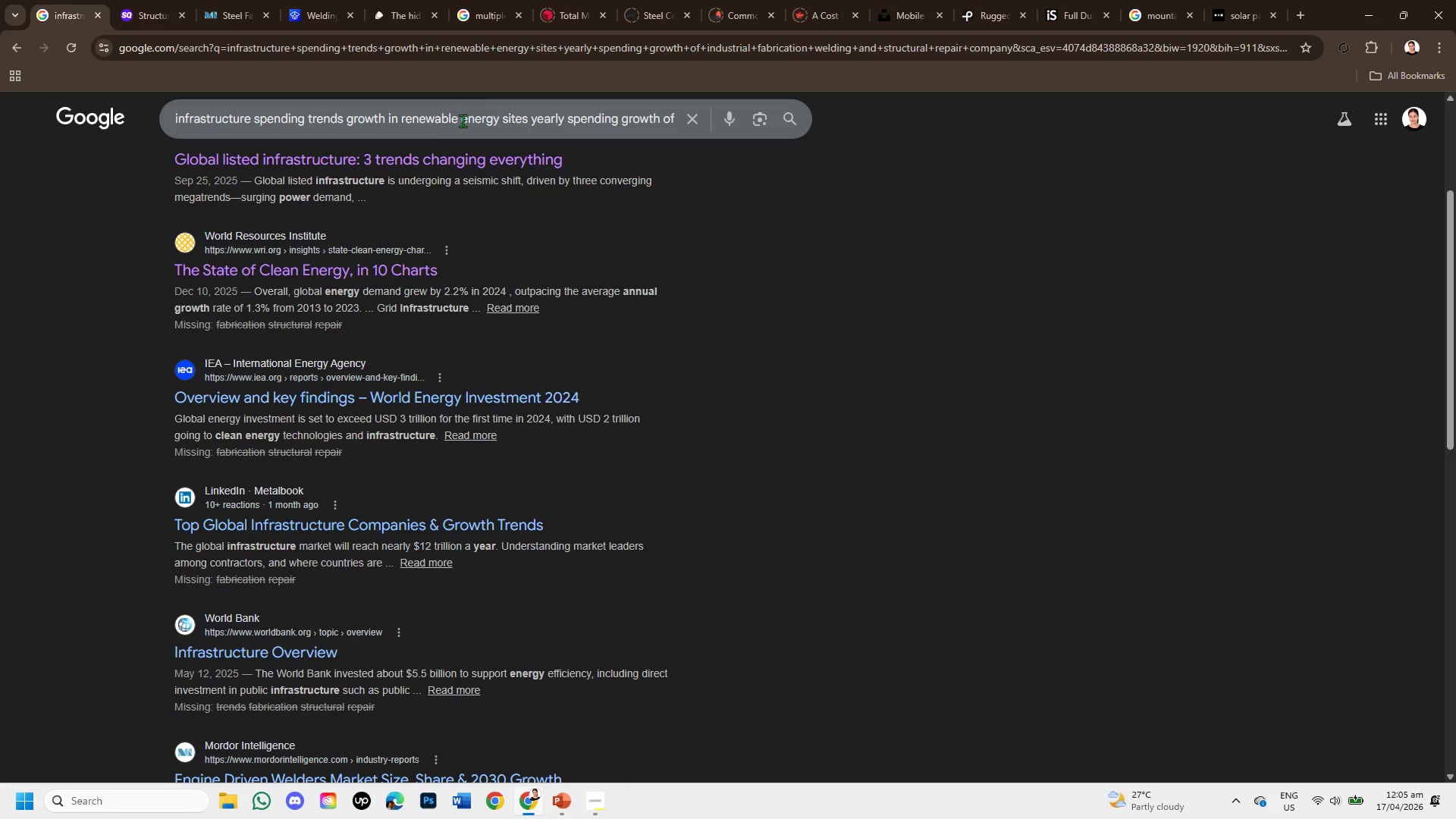 
left_click_drag(start_coordinate=[664, 118], to_coordinate=[828, 124])
 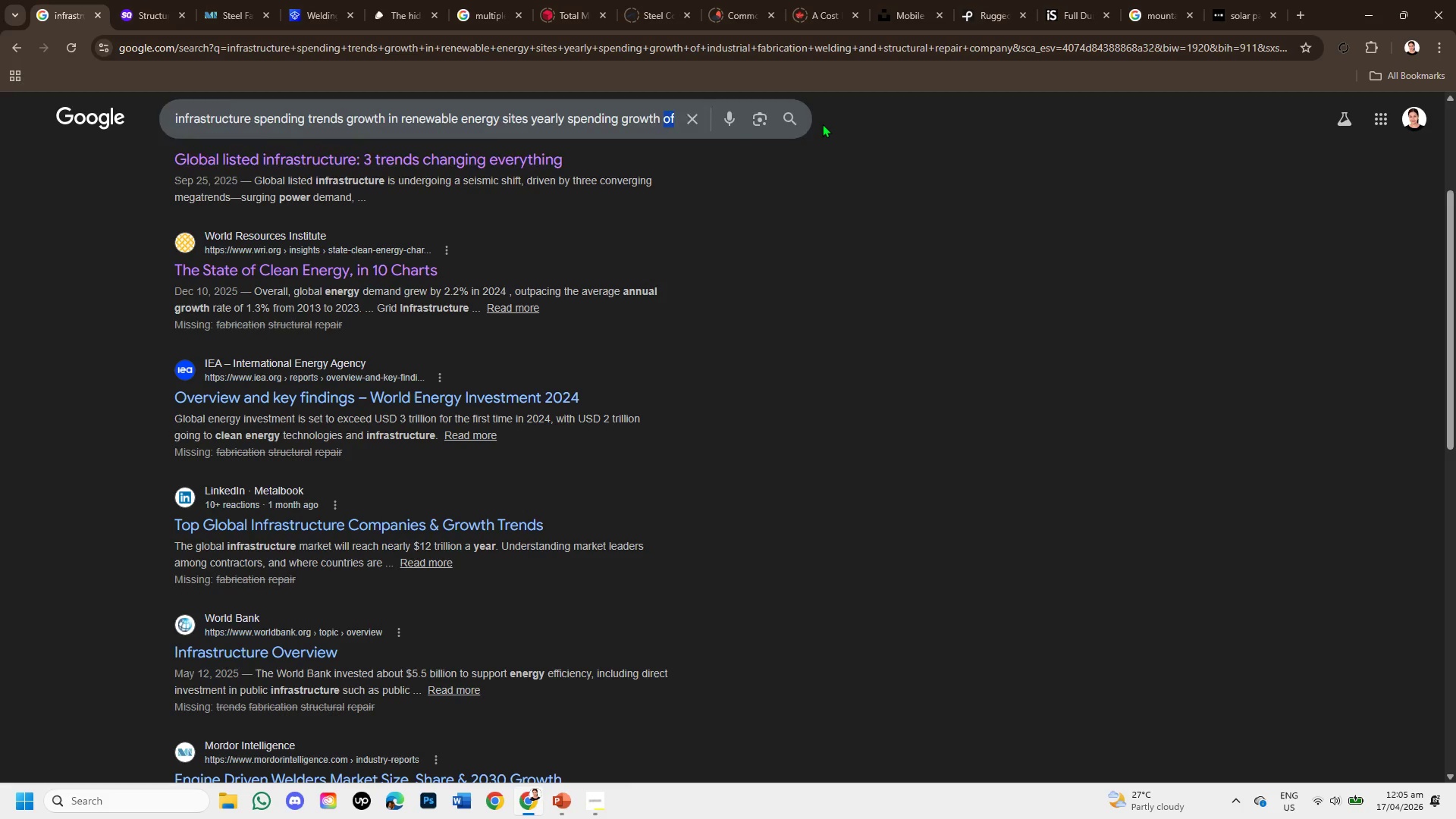 
key(Backspace)
 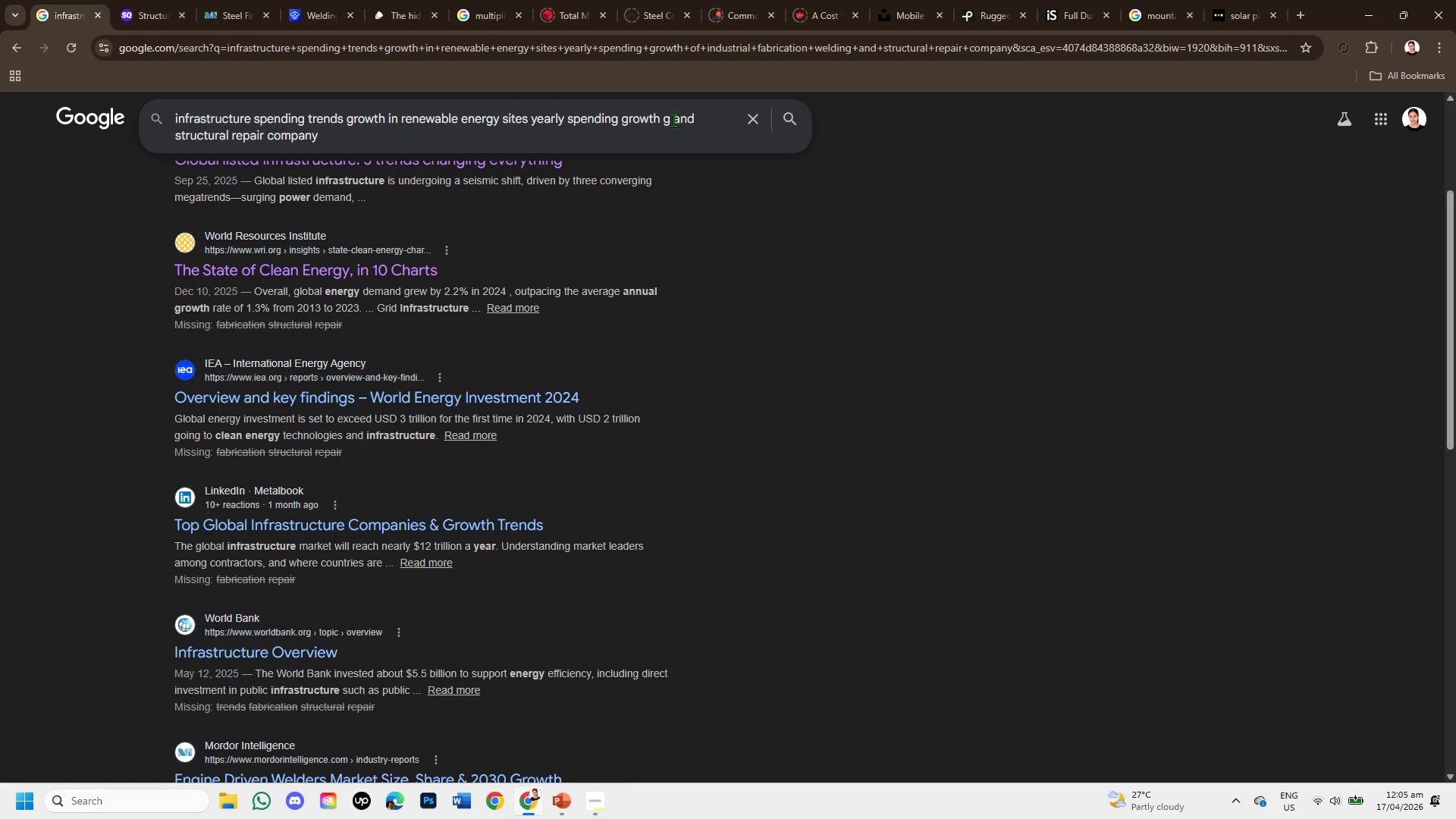 
left_click_drag(start_coordinate=[664, 116], to_coordinate=[692, 139])
 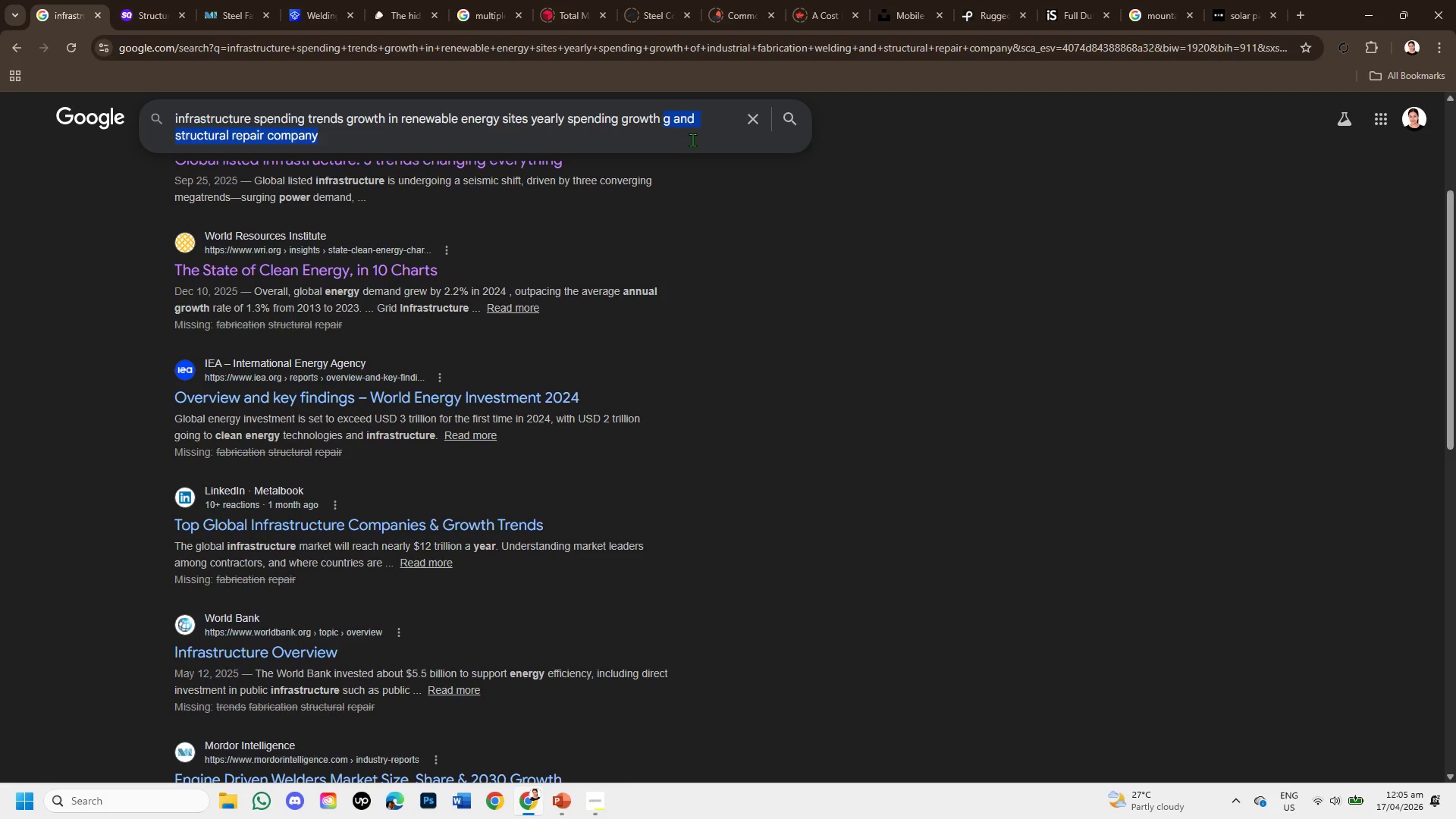 
key(Backspace)
type(2023,2024 and 2025 )
 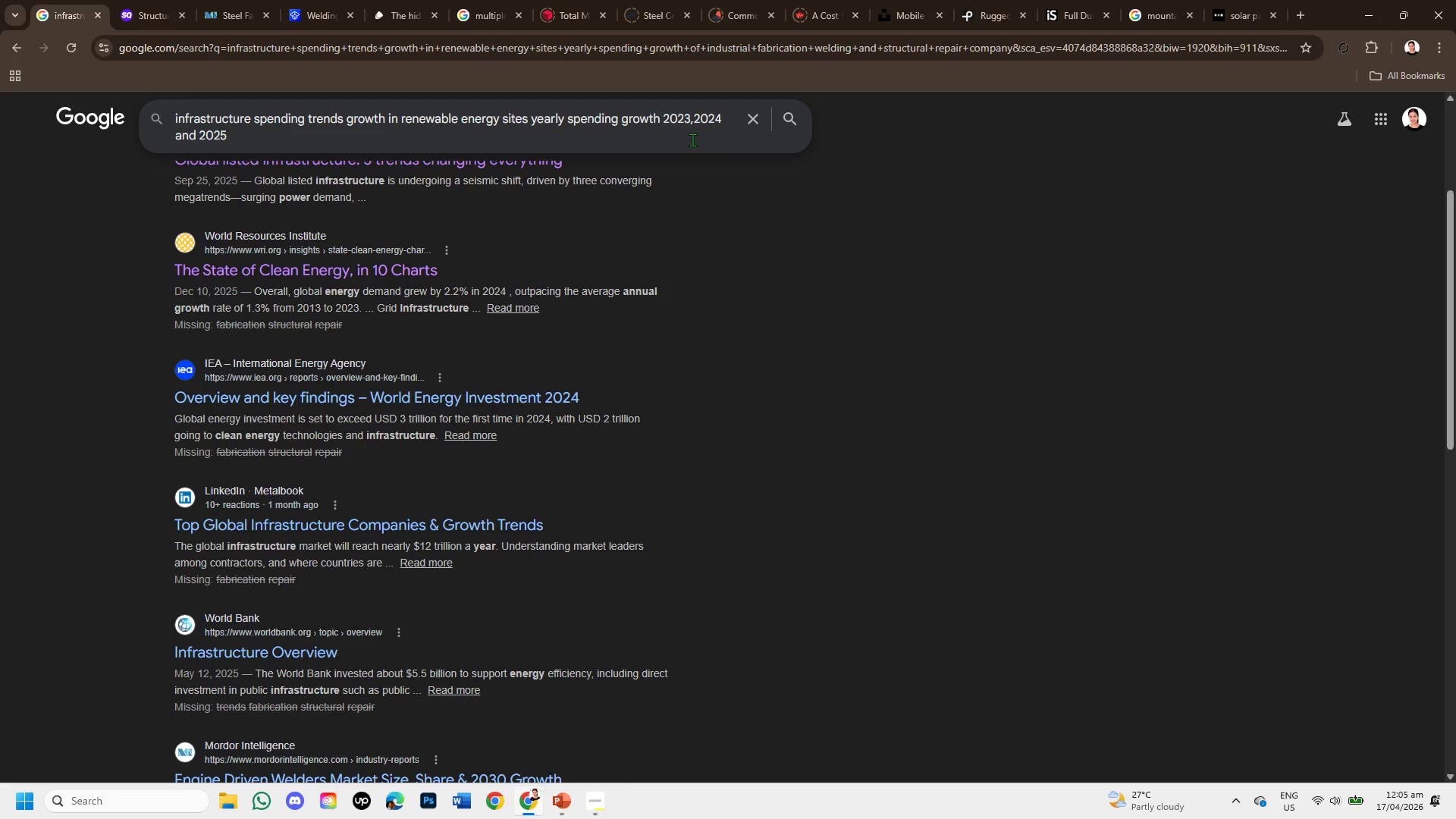 
key(Enter)
 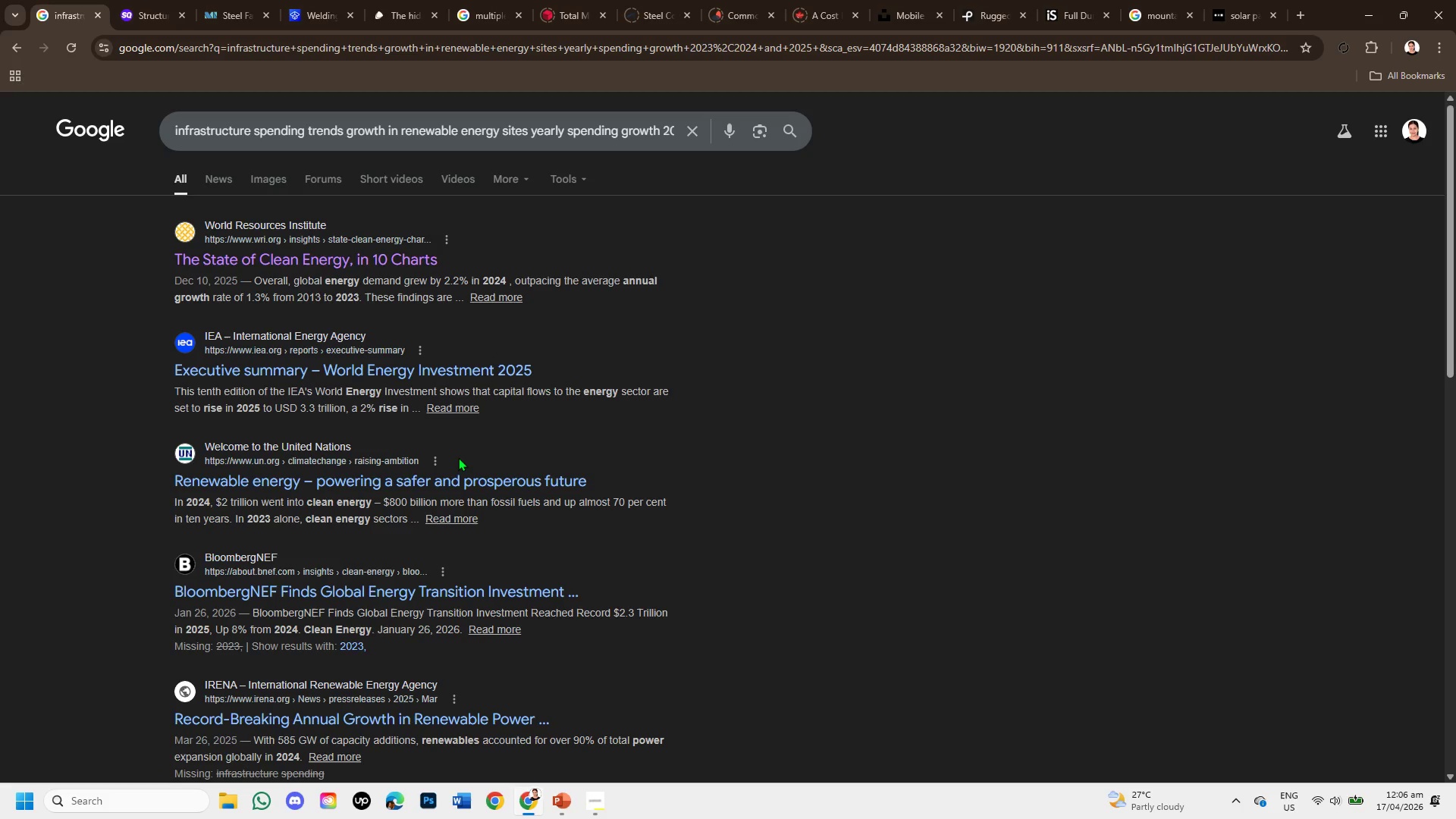 
wait(16.05)
 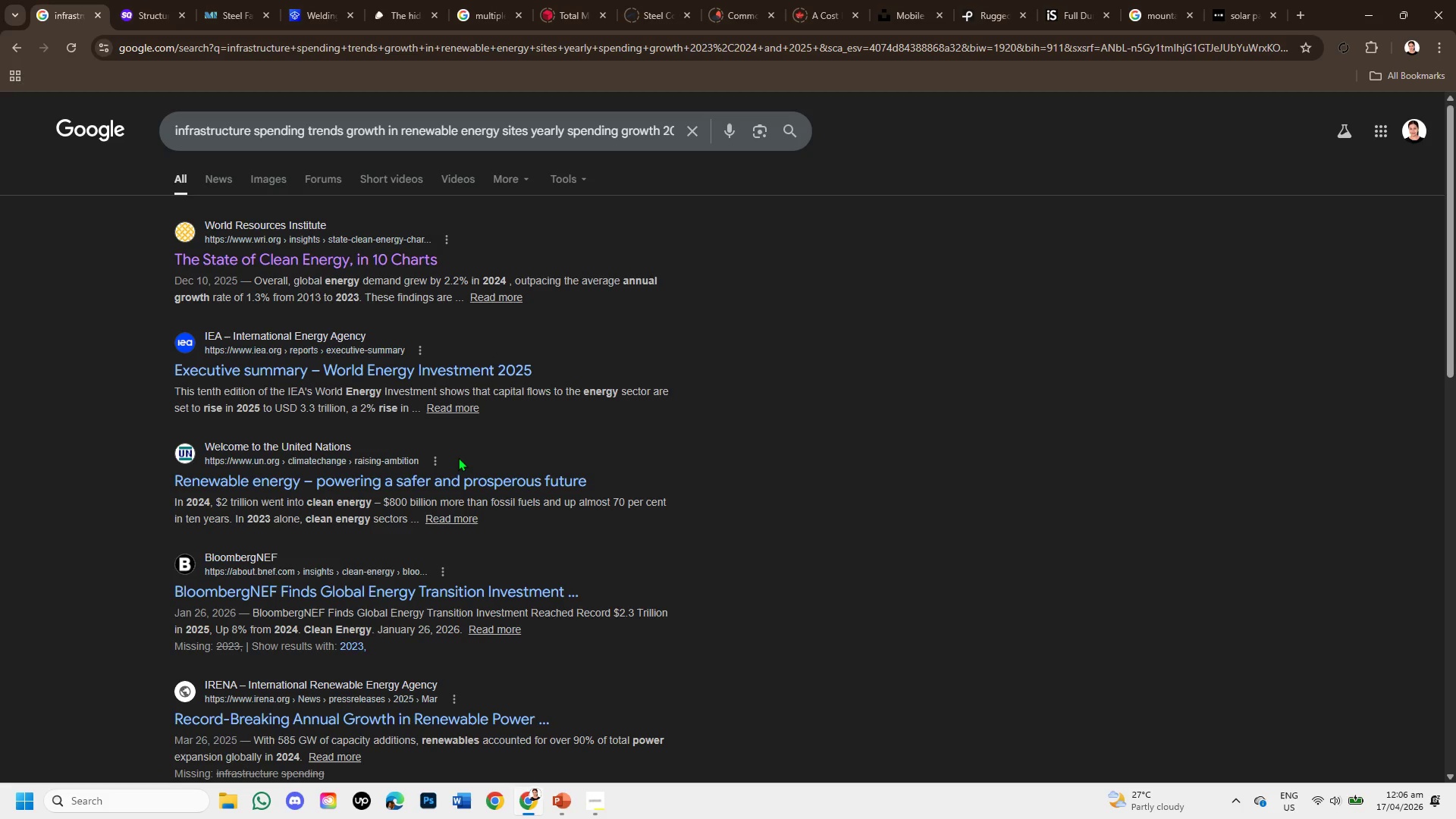 
scroll: coordinate [628, 553], scroll_direction: down, amount: 1.0
 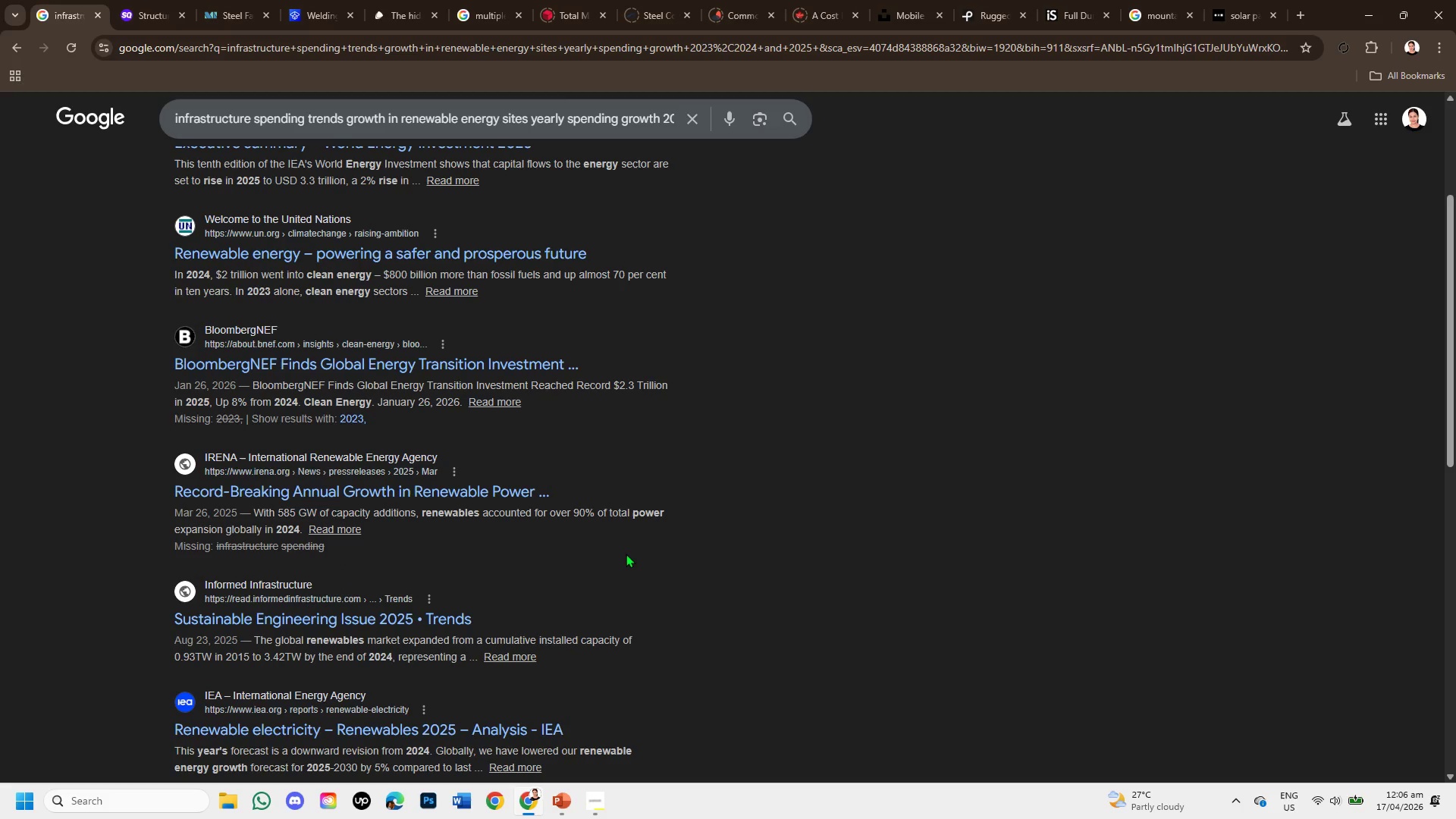 
wait(7.7)
 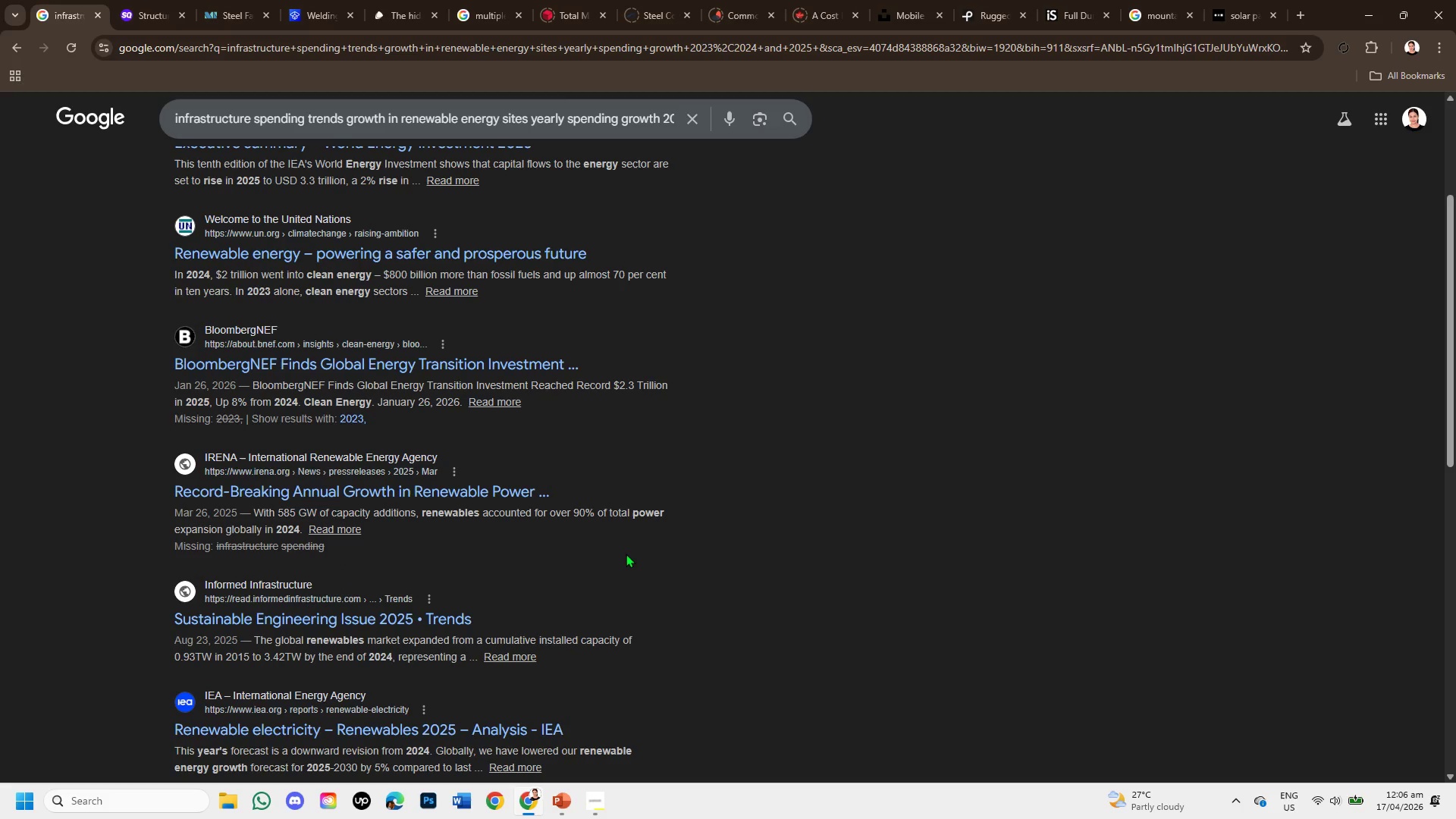 
scroll: coordinate [350, 670], scroll_direction: down, amount: 1.0
 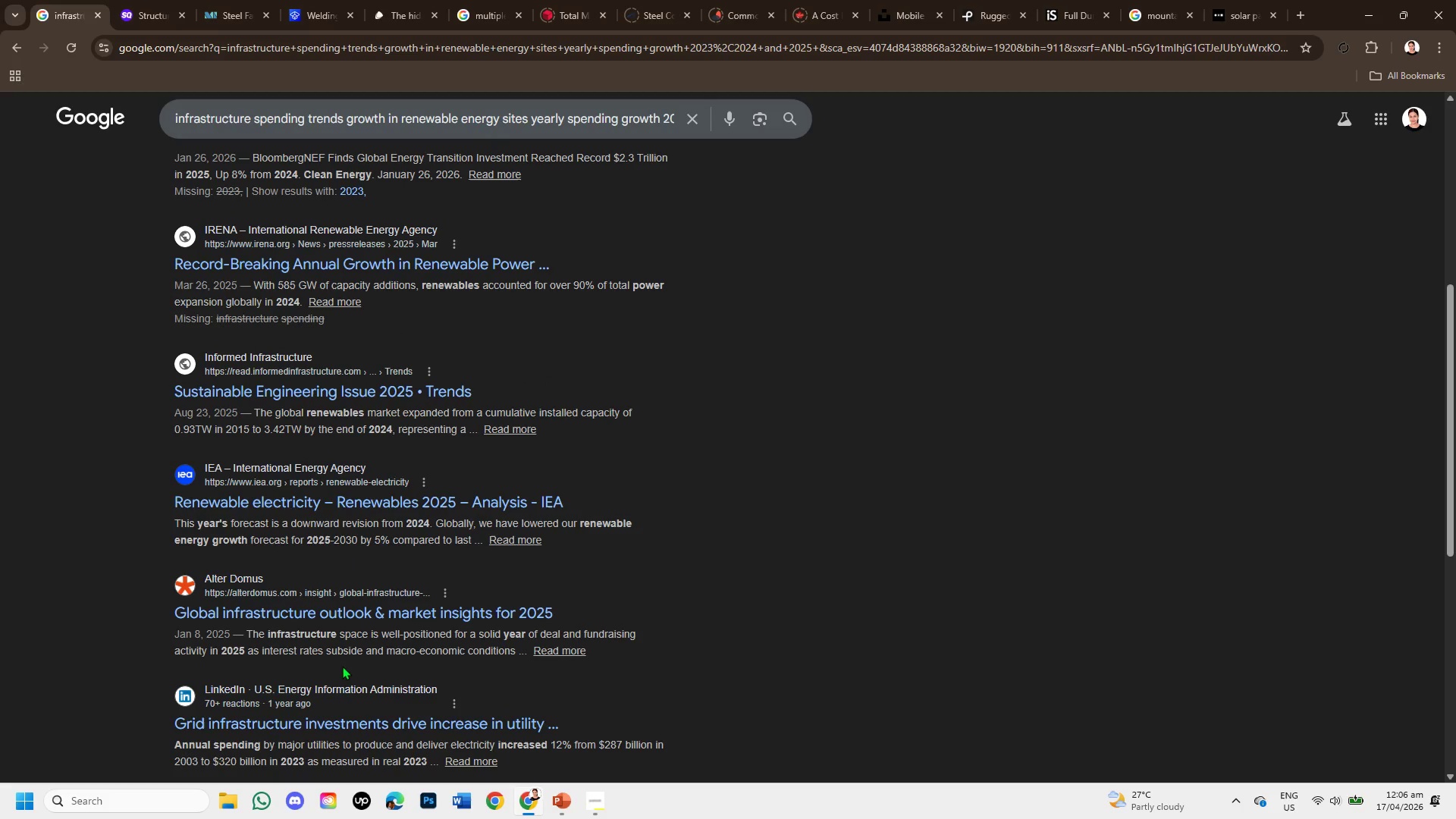 
wait(6.18)
 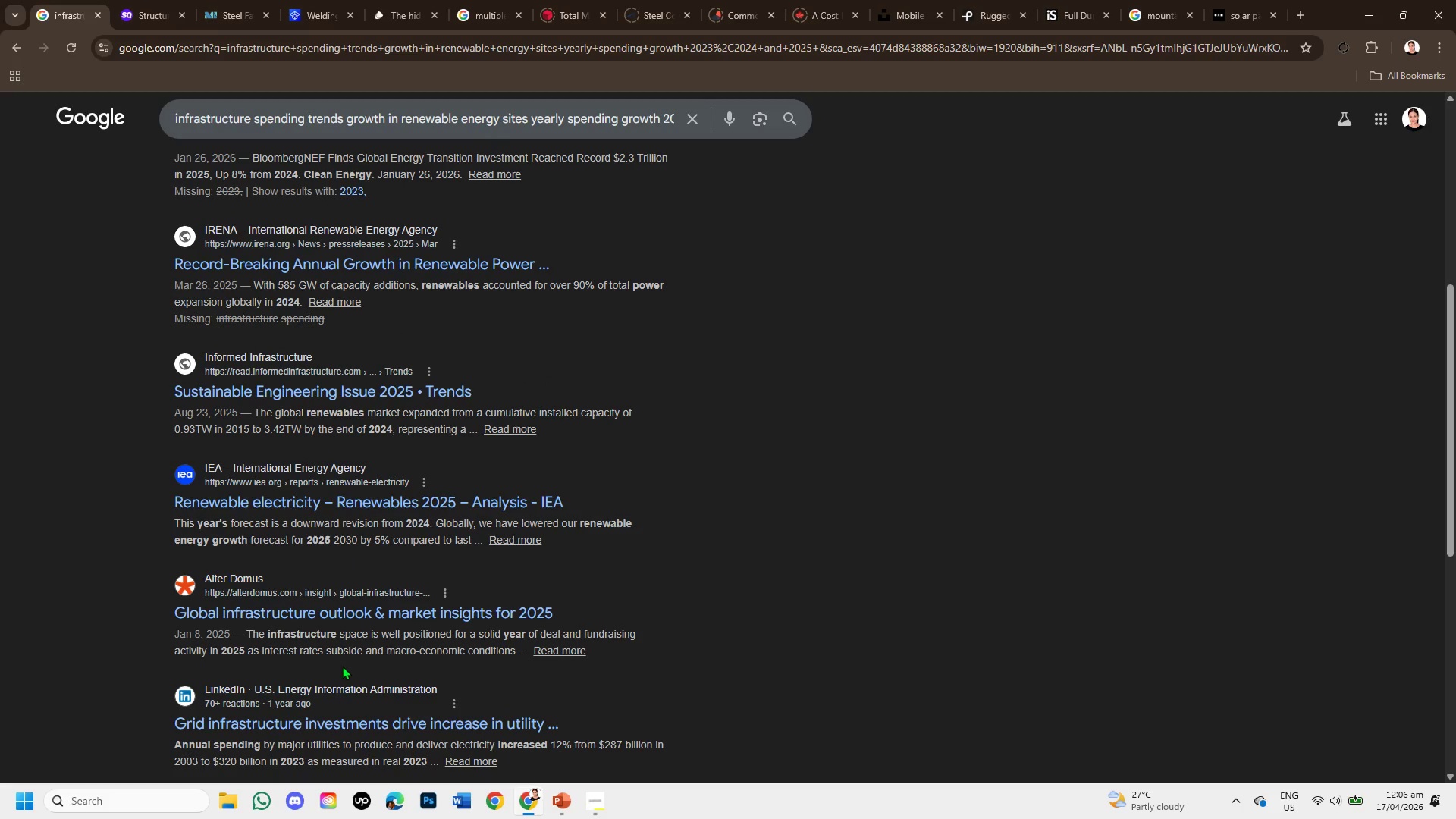 
scroll: coordinate [342, 666], scroll_direction: down, amount: 1.0
 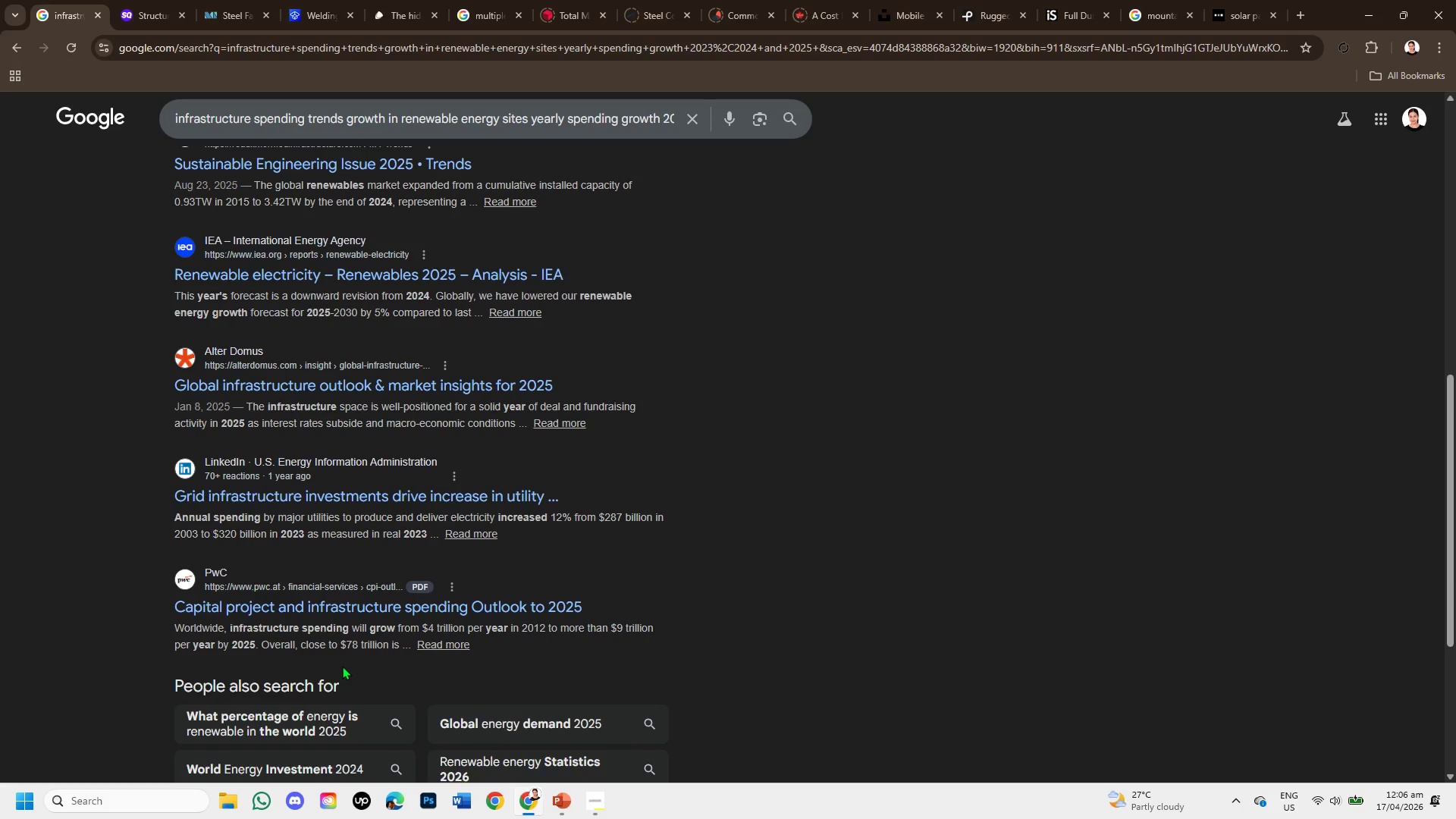 
wait(7.65)
 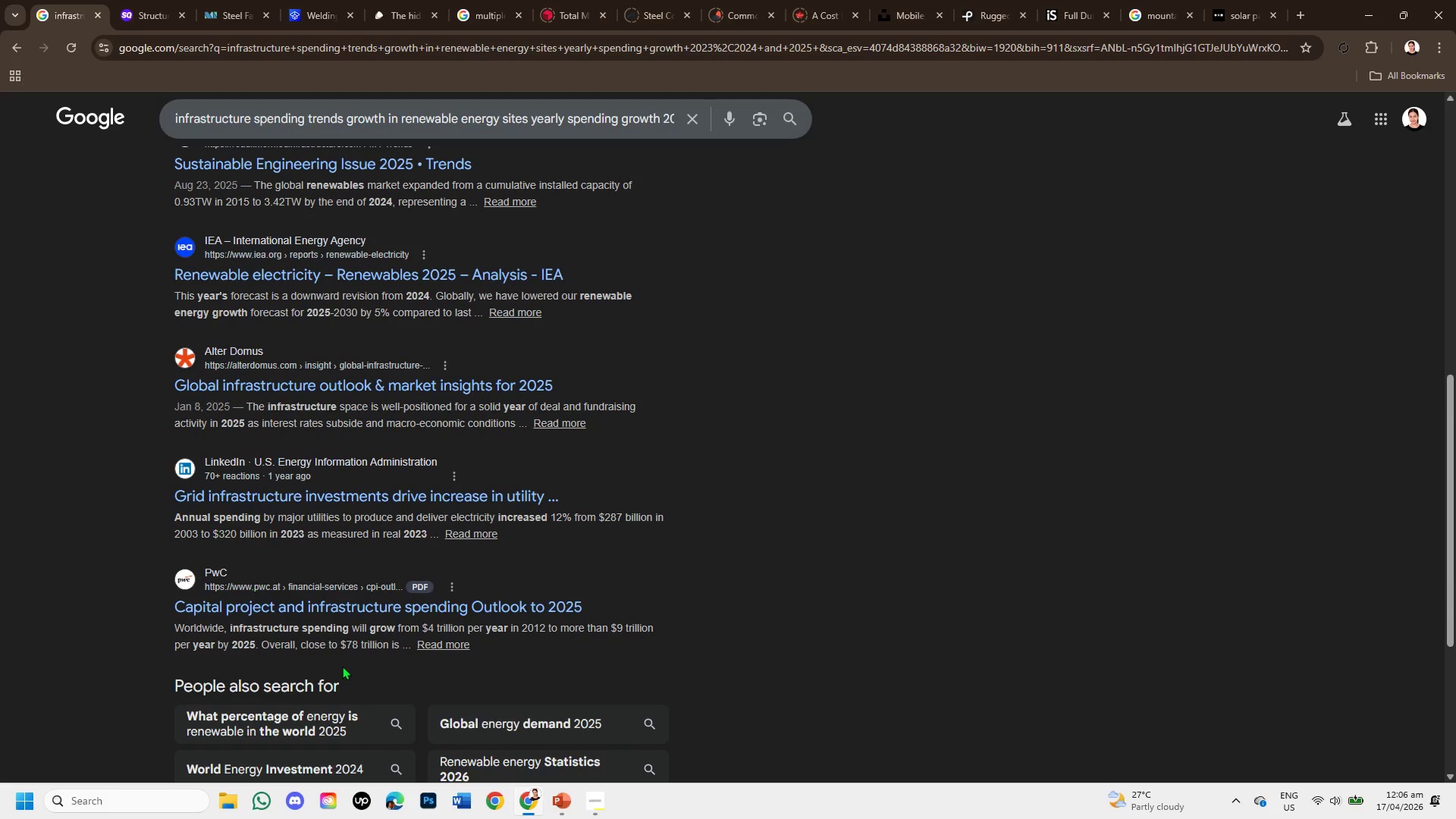 
scroll: coordinate [341, 666], scroll_direction: down, amount: 2.0
 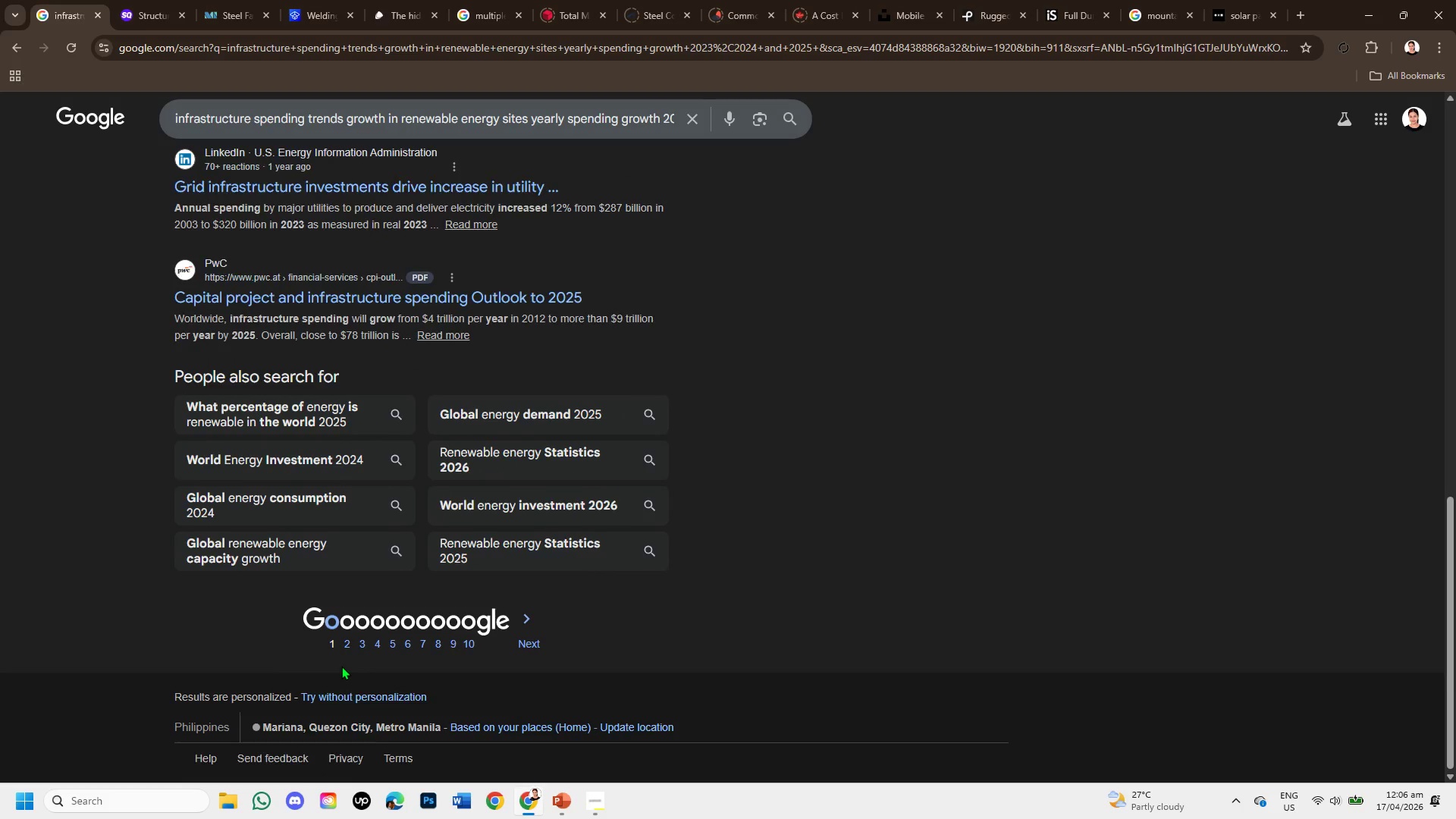 
scroll: coordinate [382, 637], scroll_direction: up, amount: 7.0
 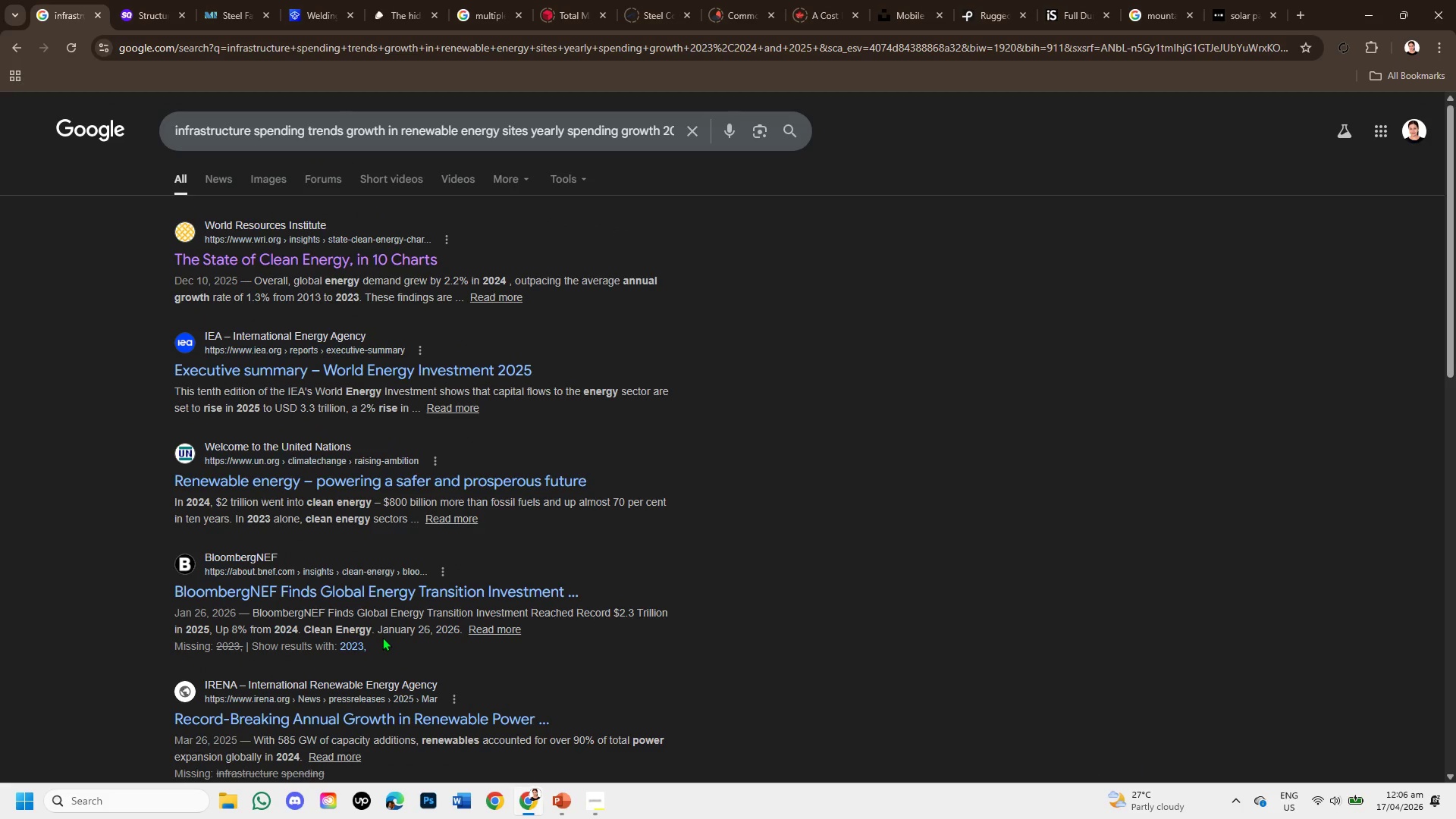 
scroll: coordinate [388, 636], scroll_direction: up, amount: 2.0
 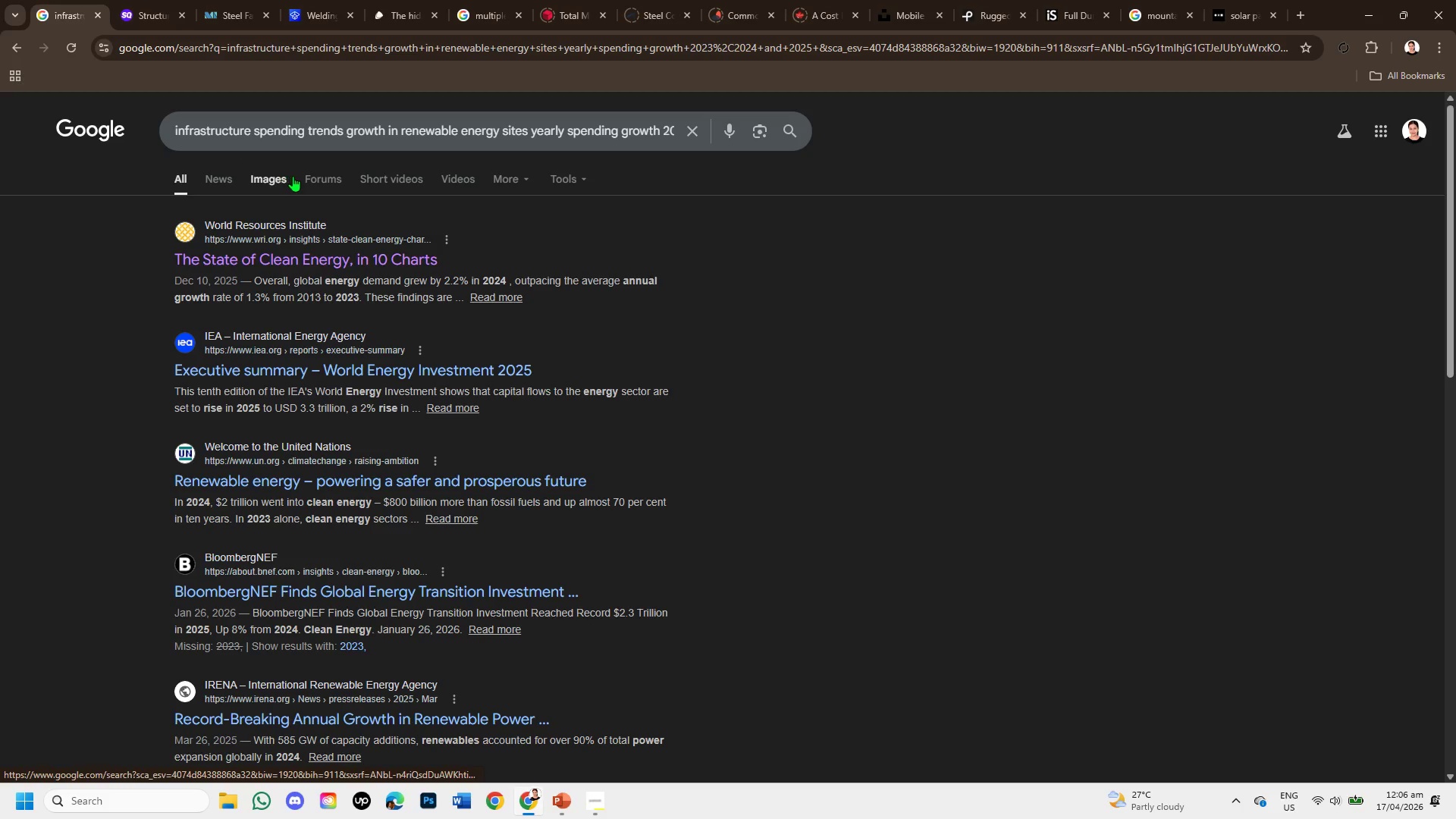 
left_click([258, 179])
 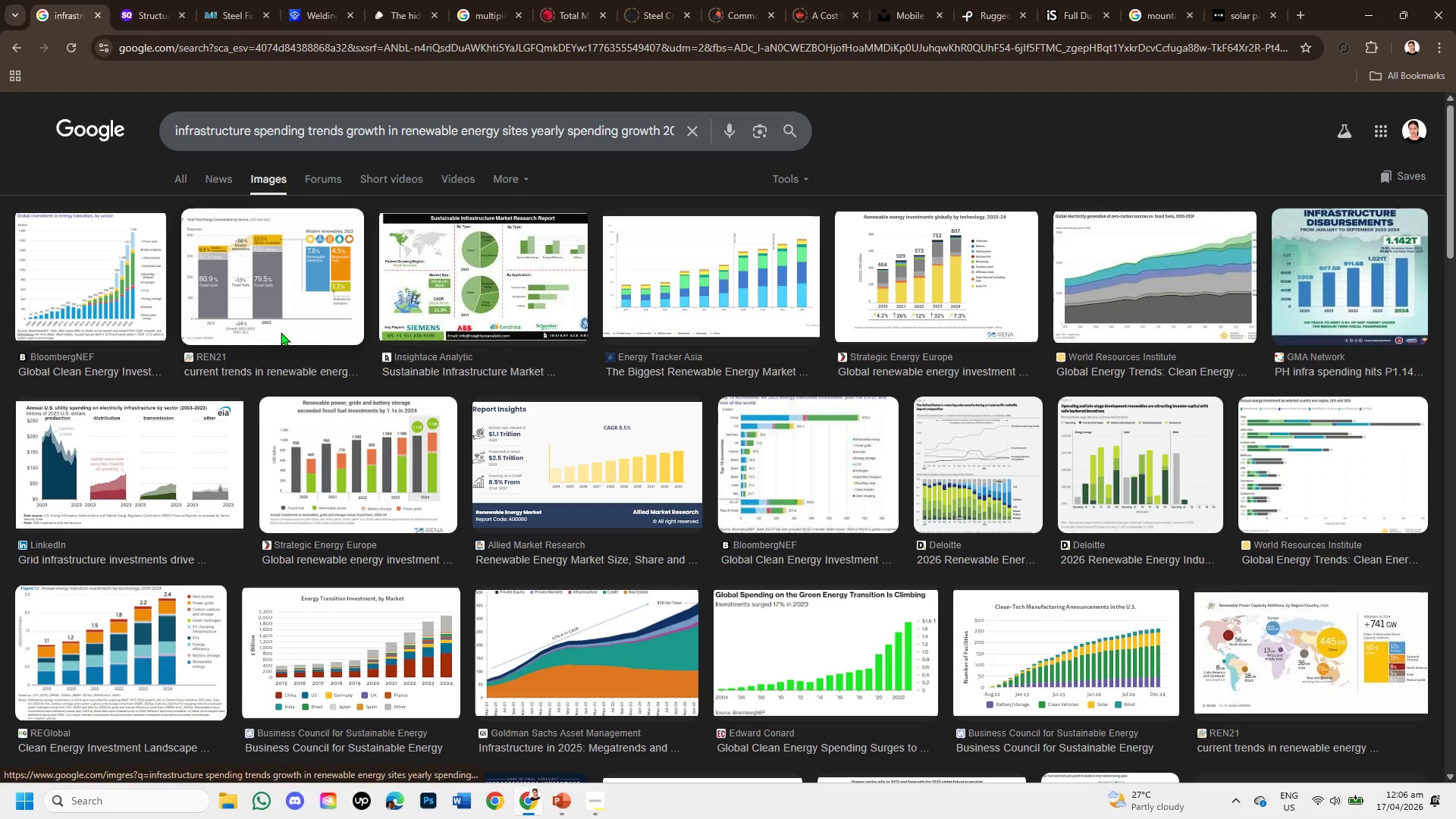 
wait(7.94)
 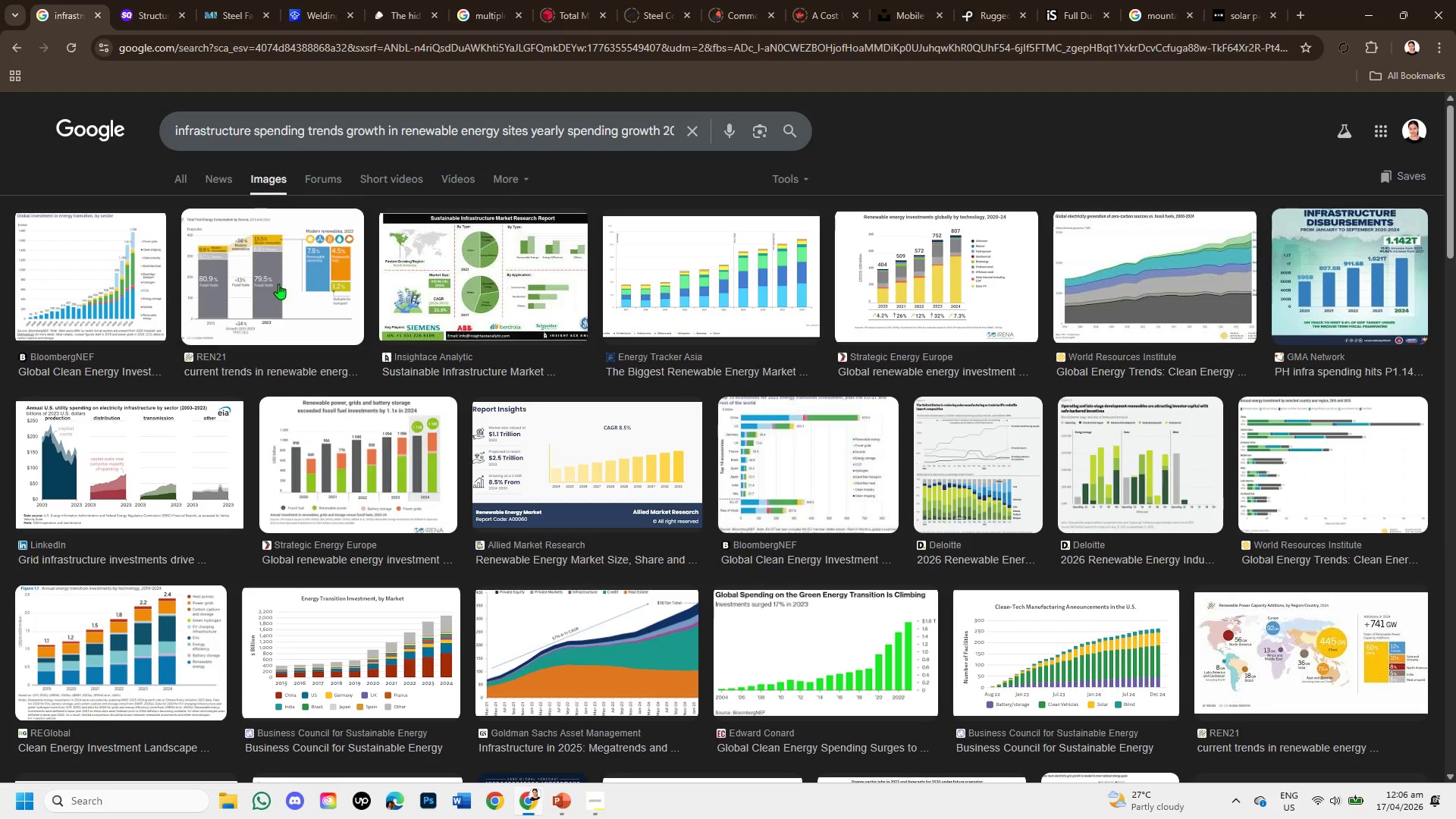 
left_click([198, 465])
 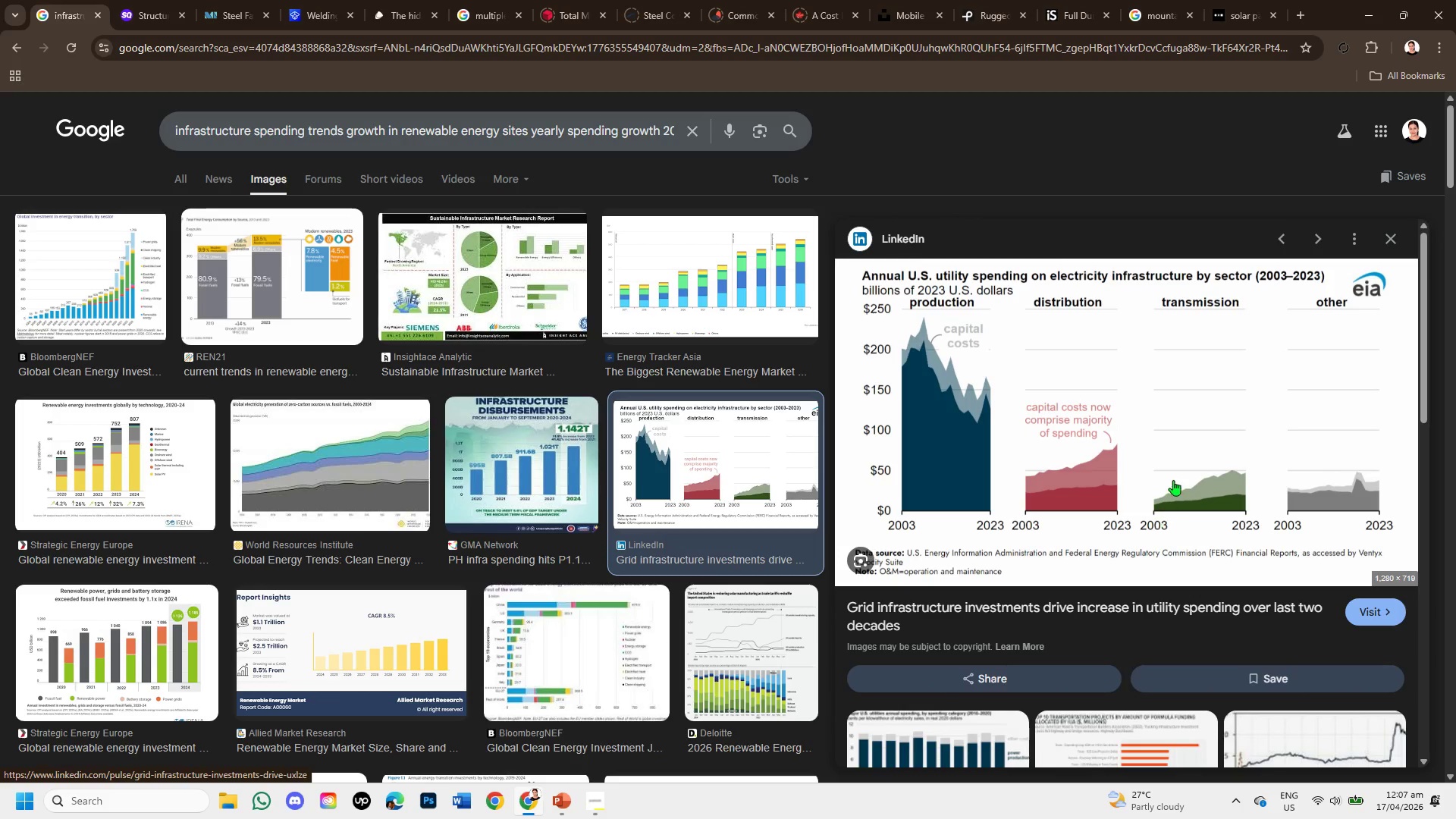 
wait(7.99)
 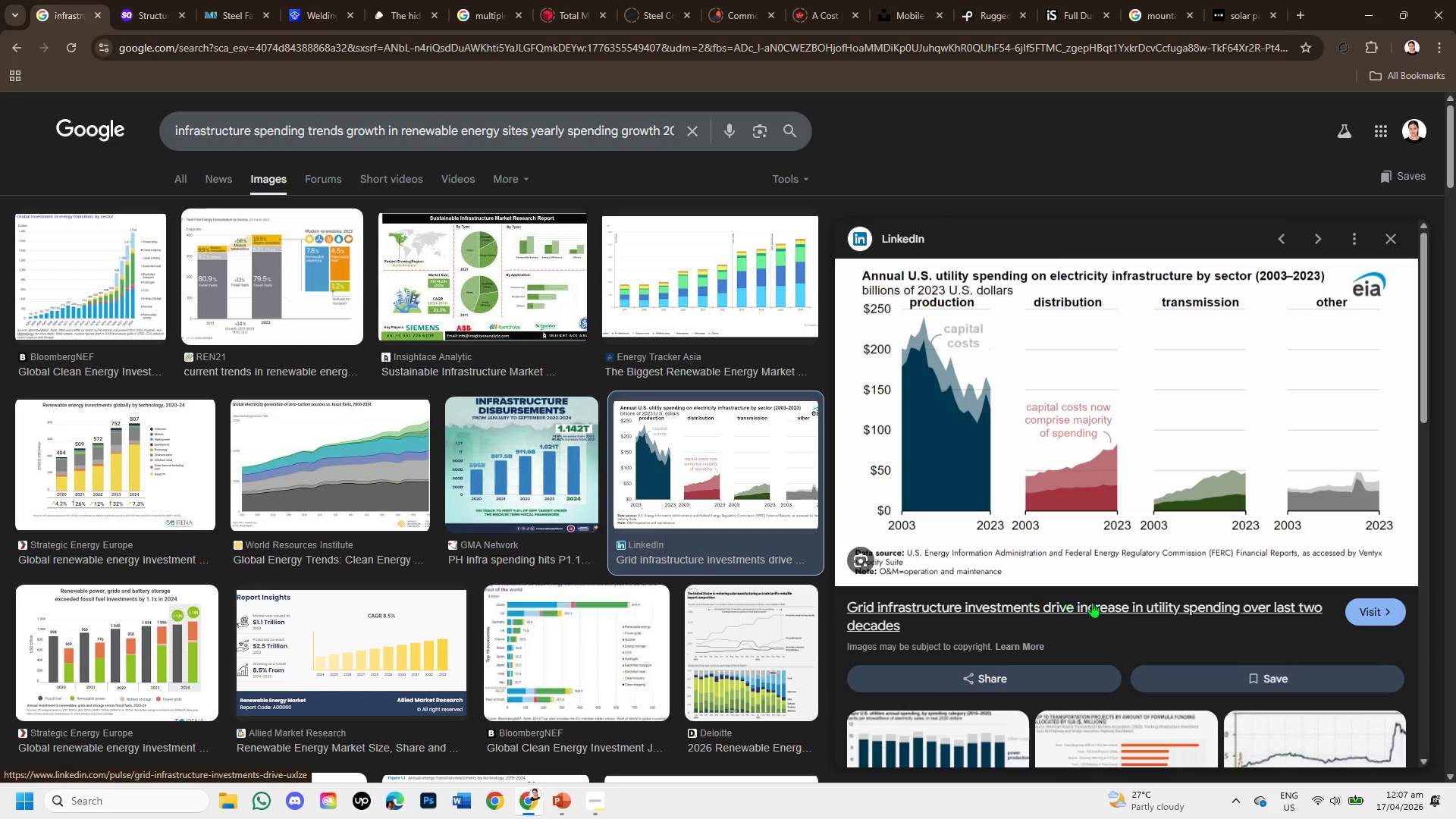 
left_click([1395, 235])
 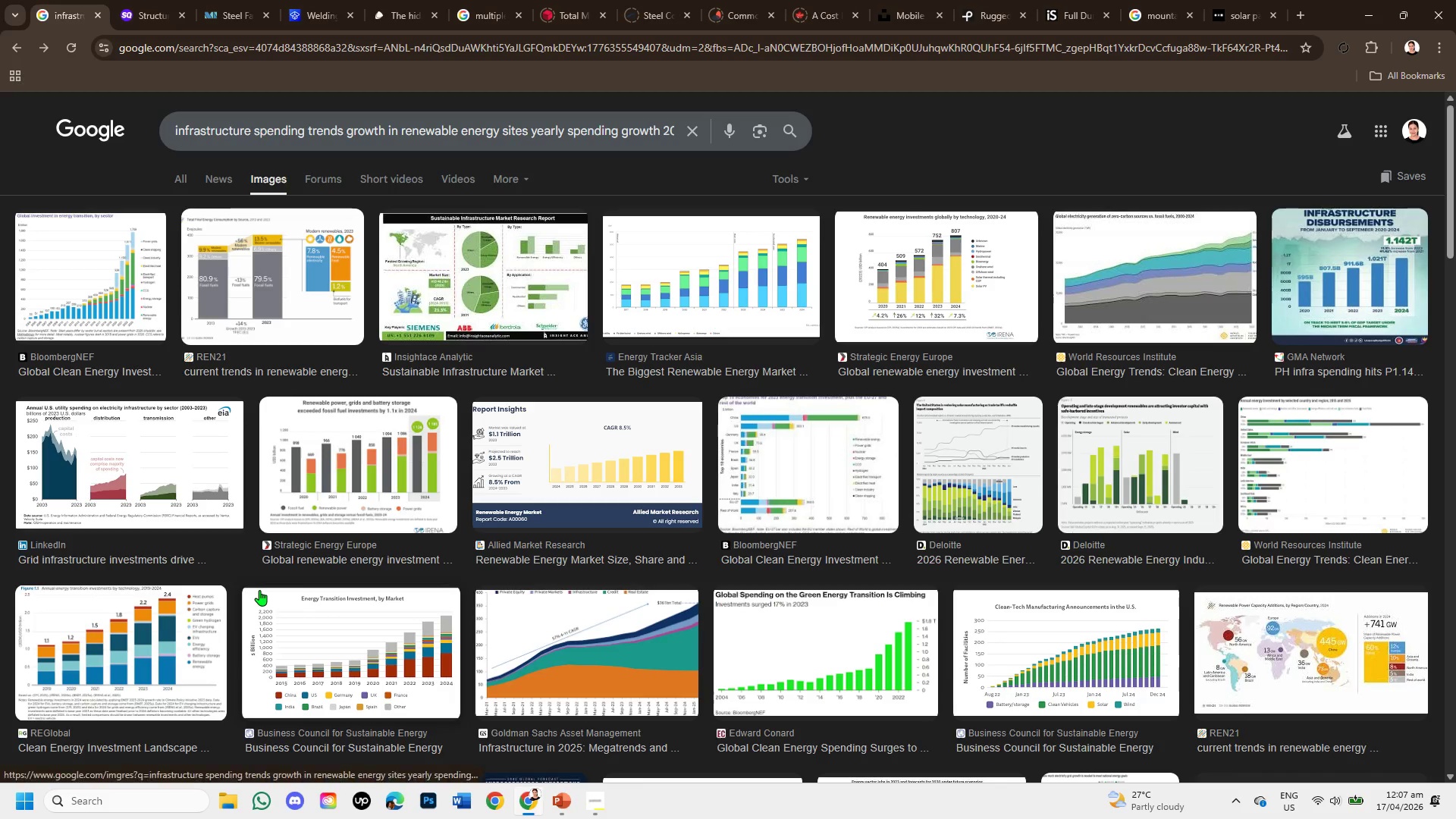 
scroll: coordinate [261, 589], scroll_direction: down, amount: 3.0
 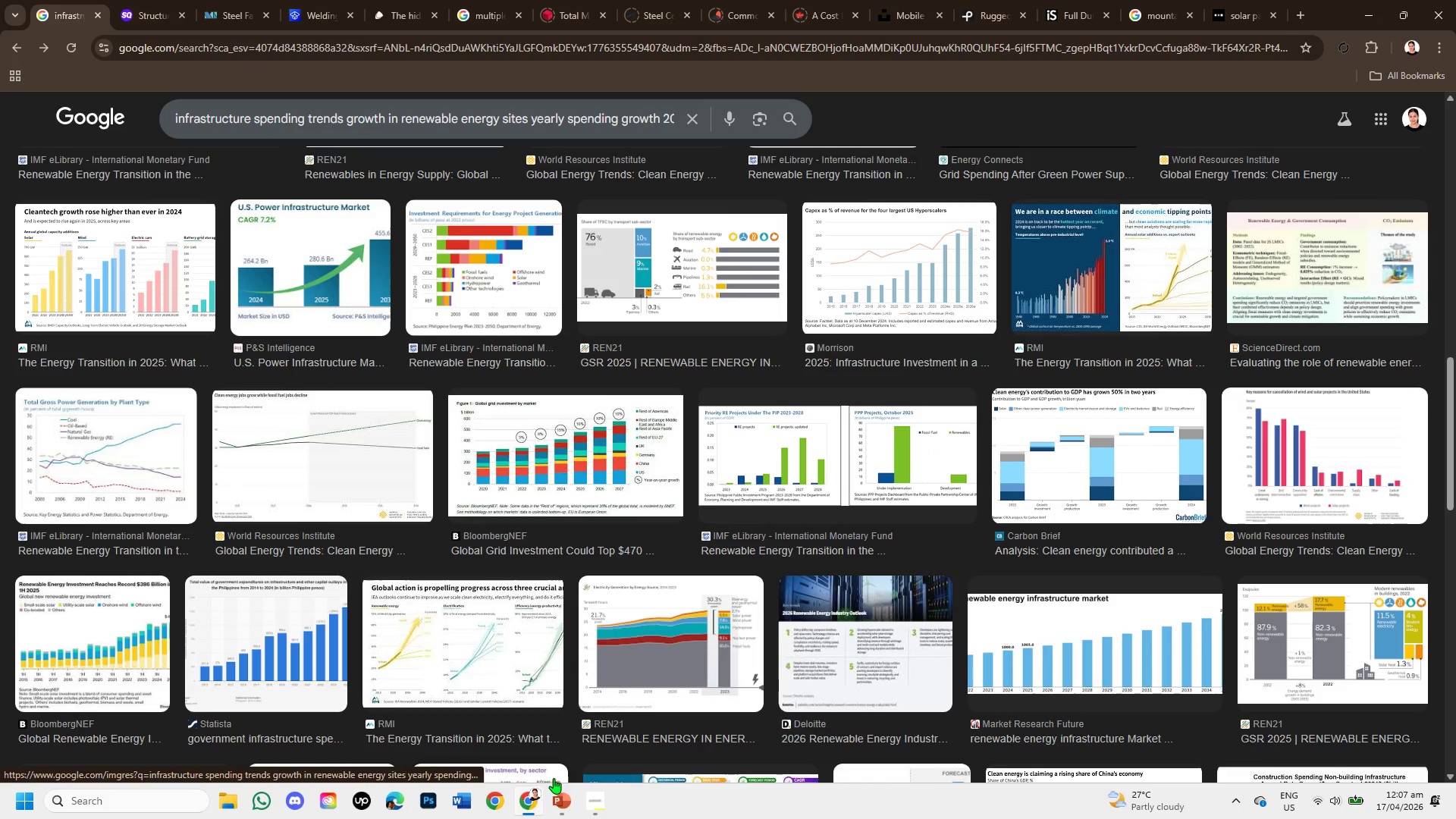 
left_click([560, 794])
 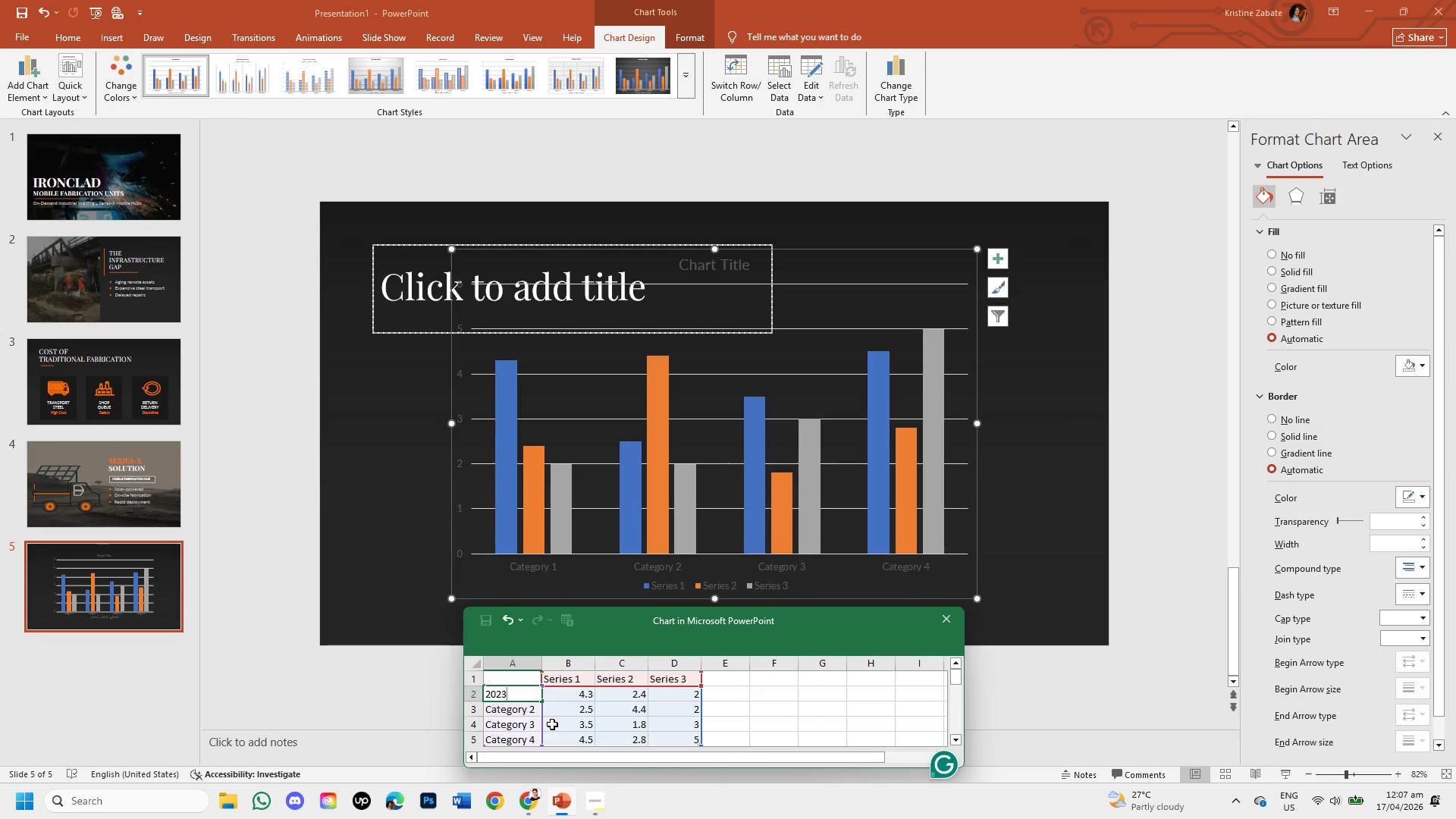 
wait(7.47)
 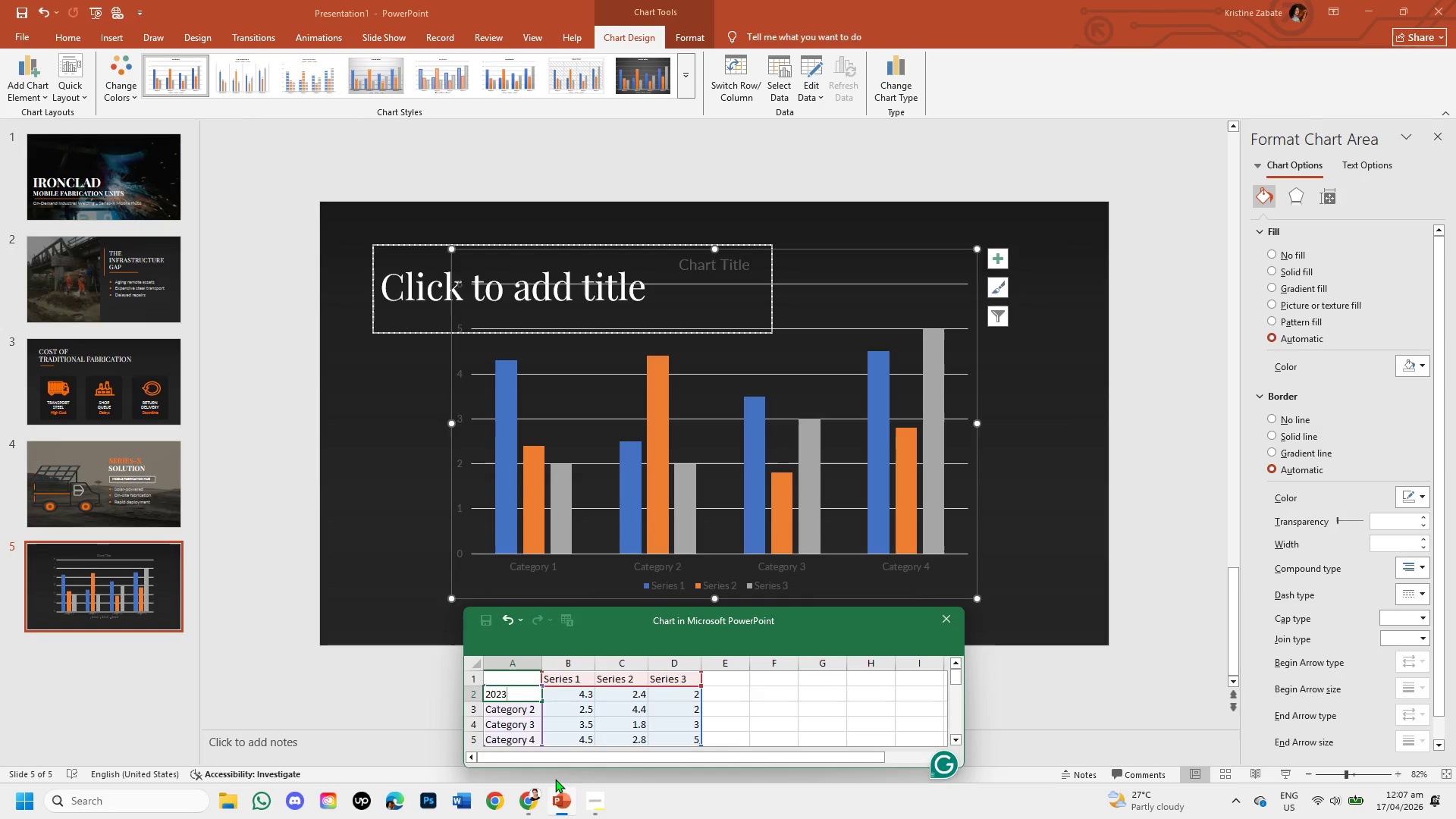 
double_click([530, 712])
 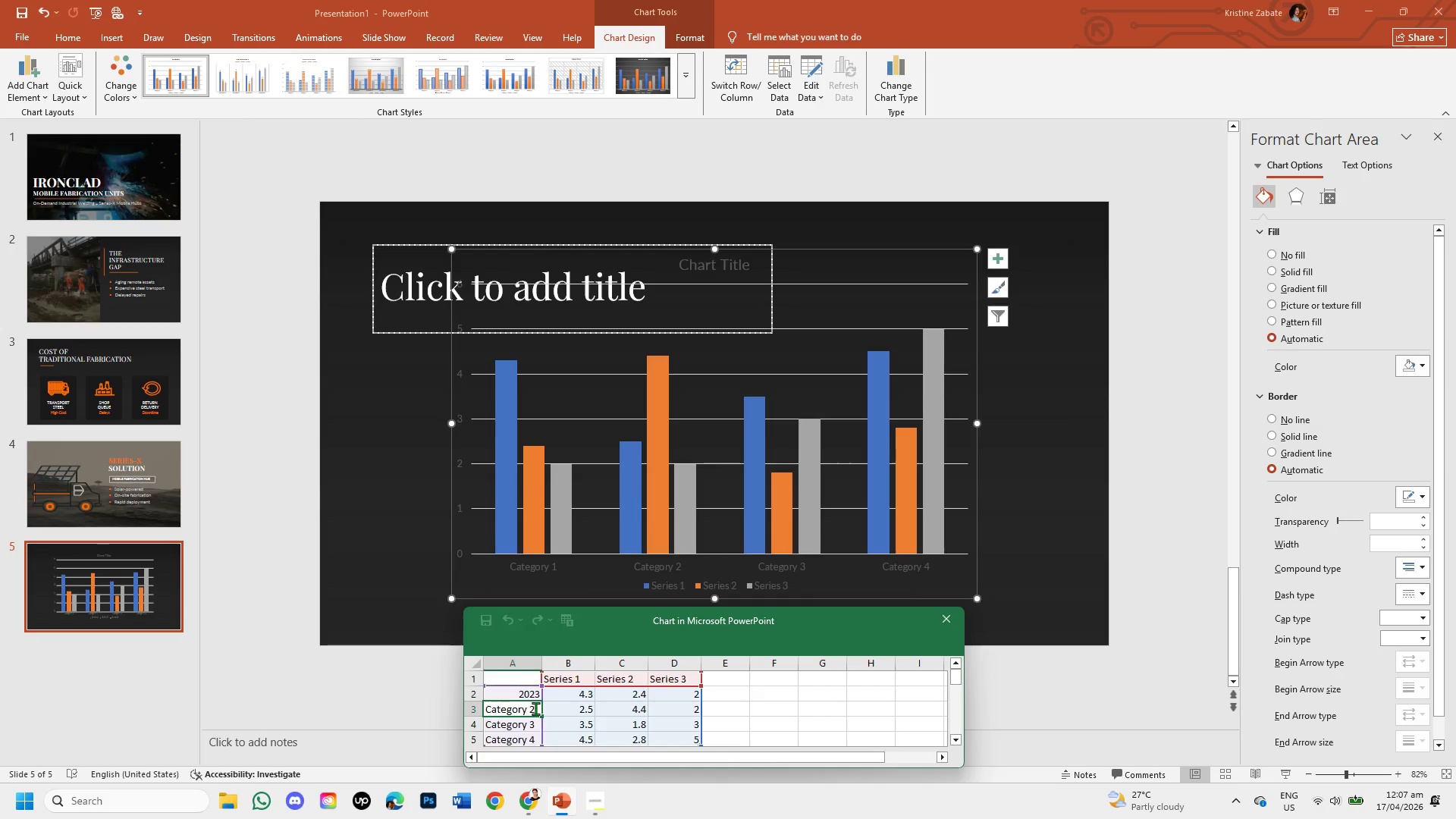 
left_click([535, 708])
 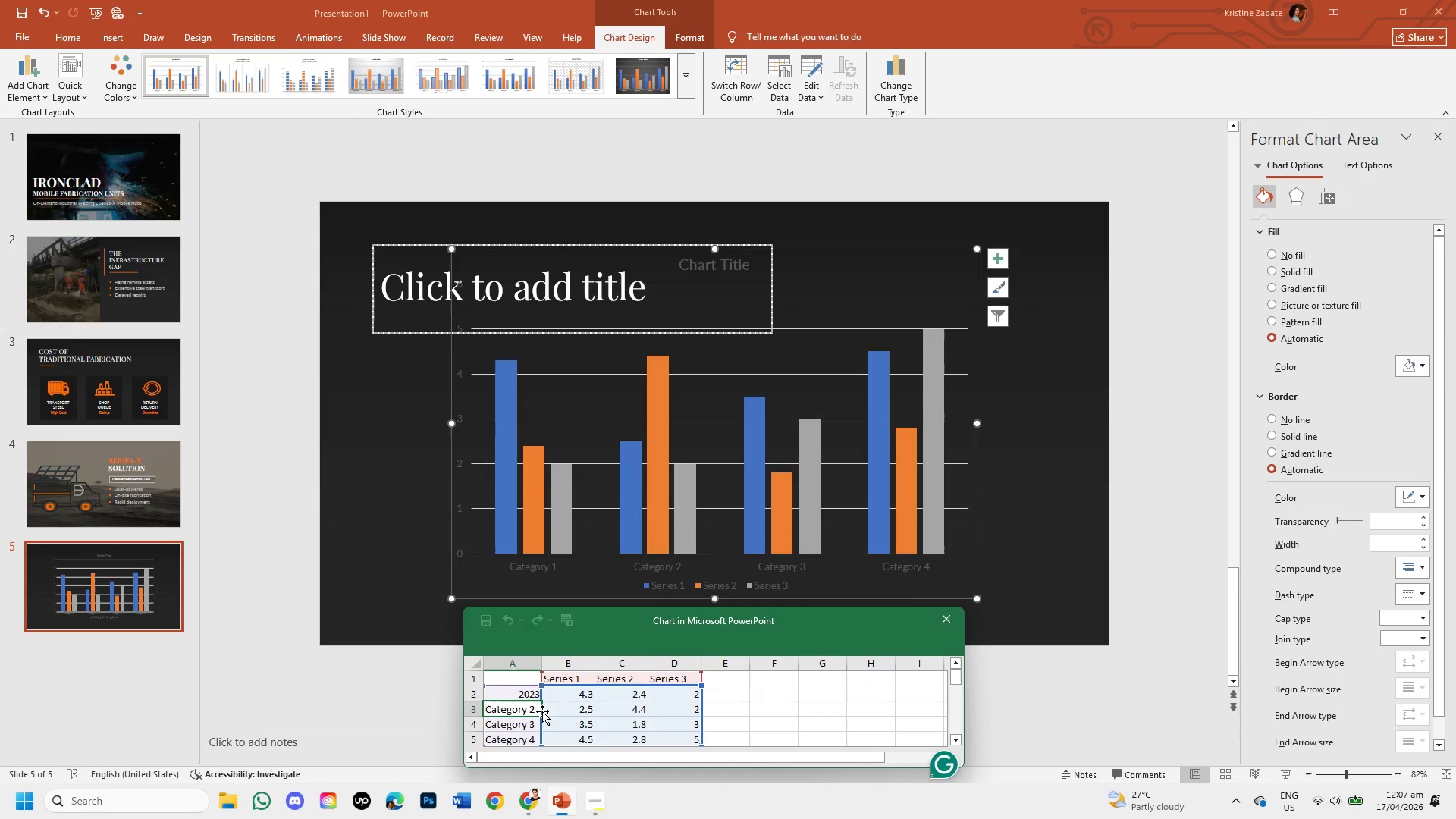 
hold_key(key=Backspace, duration=0.75)
 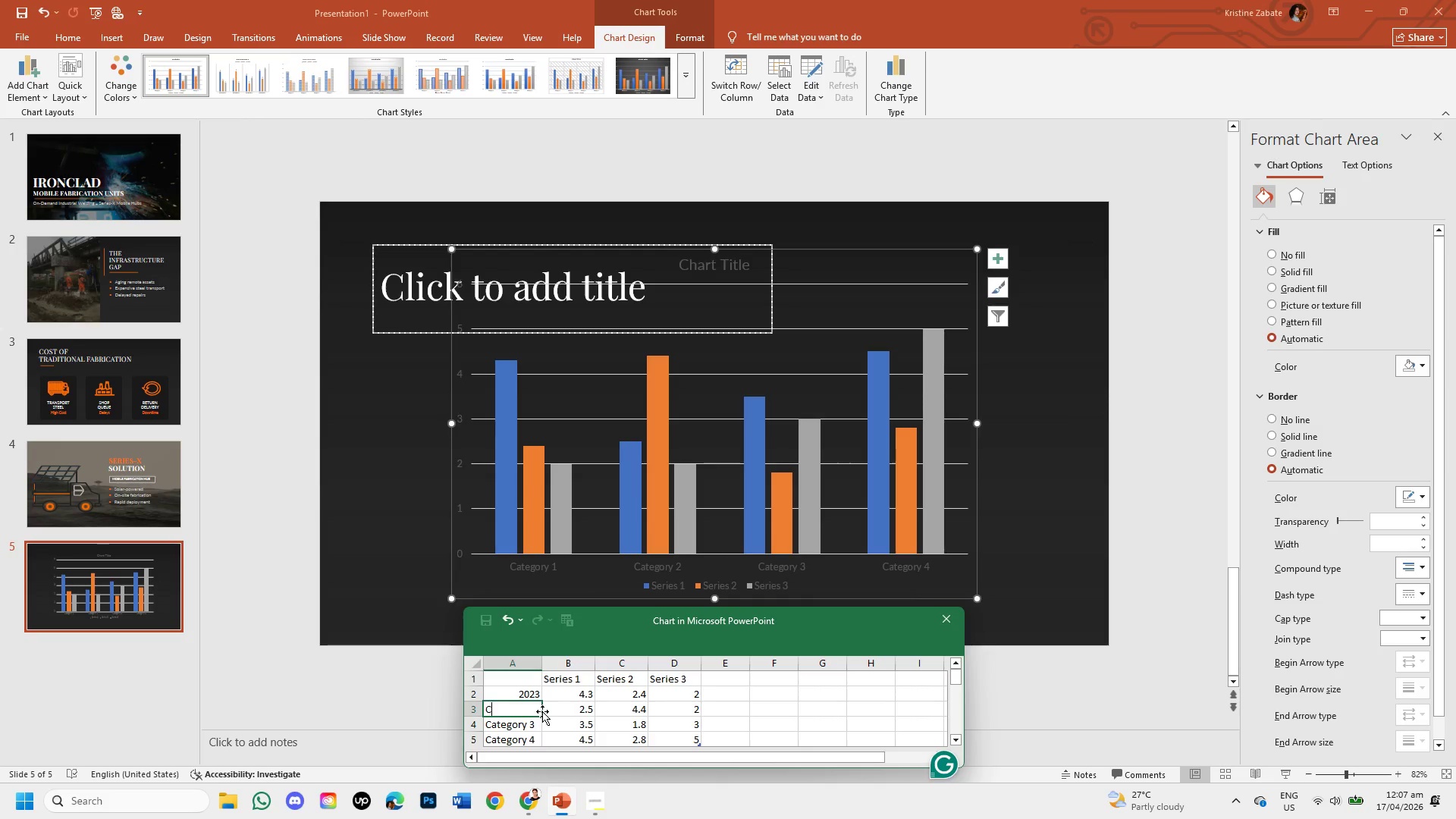 
key(Backspace)
type(2024)
 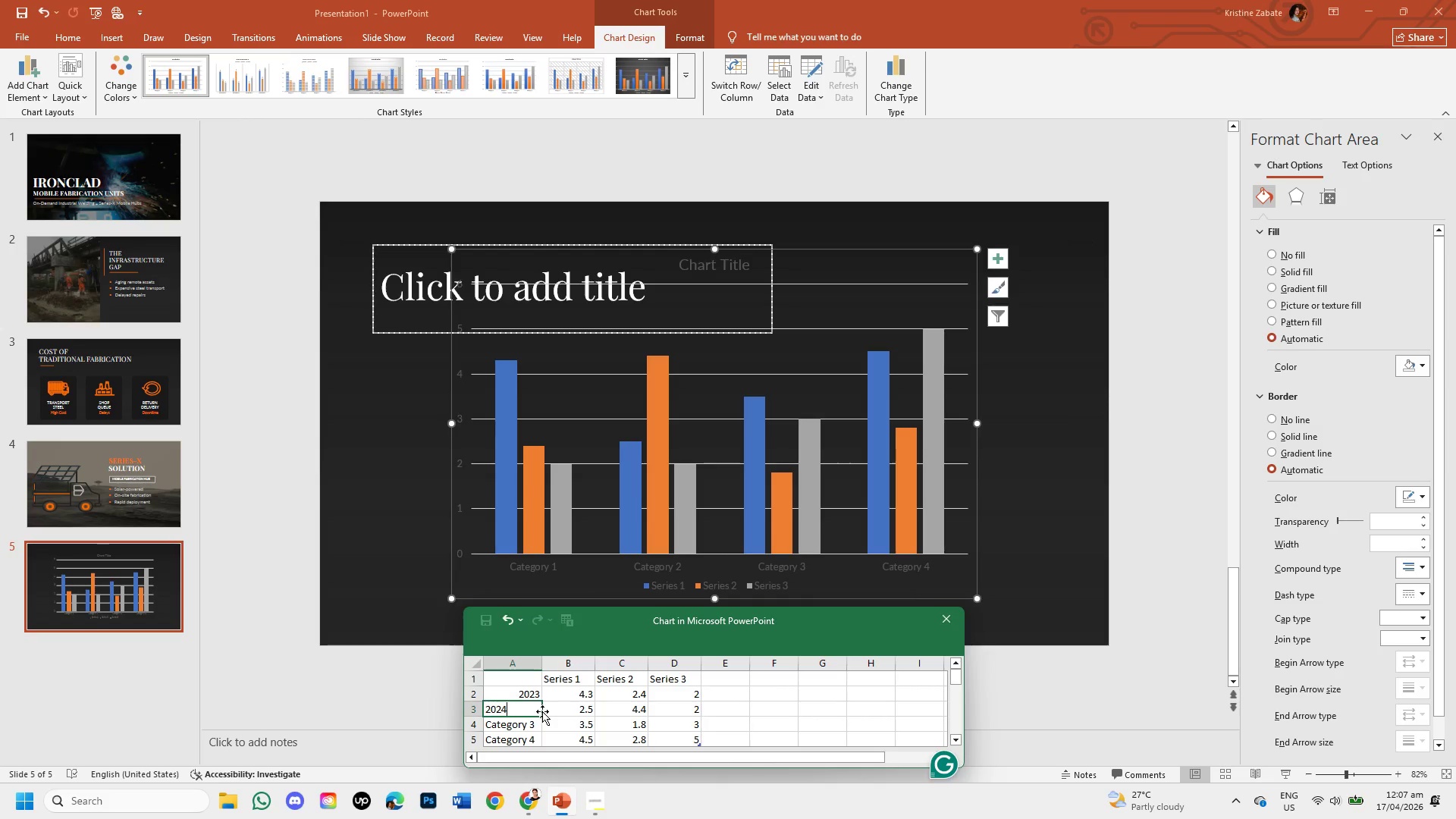 
wait(9.53)
 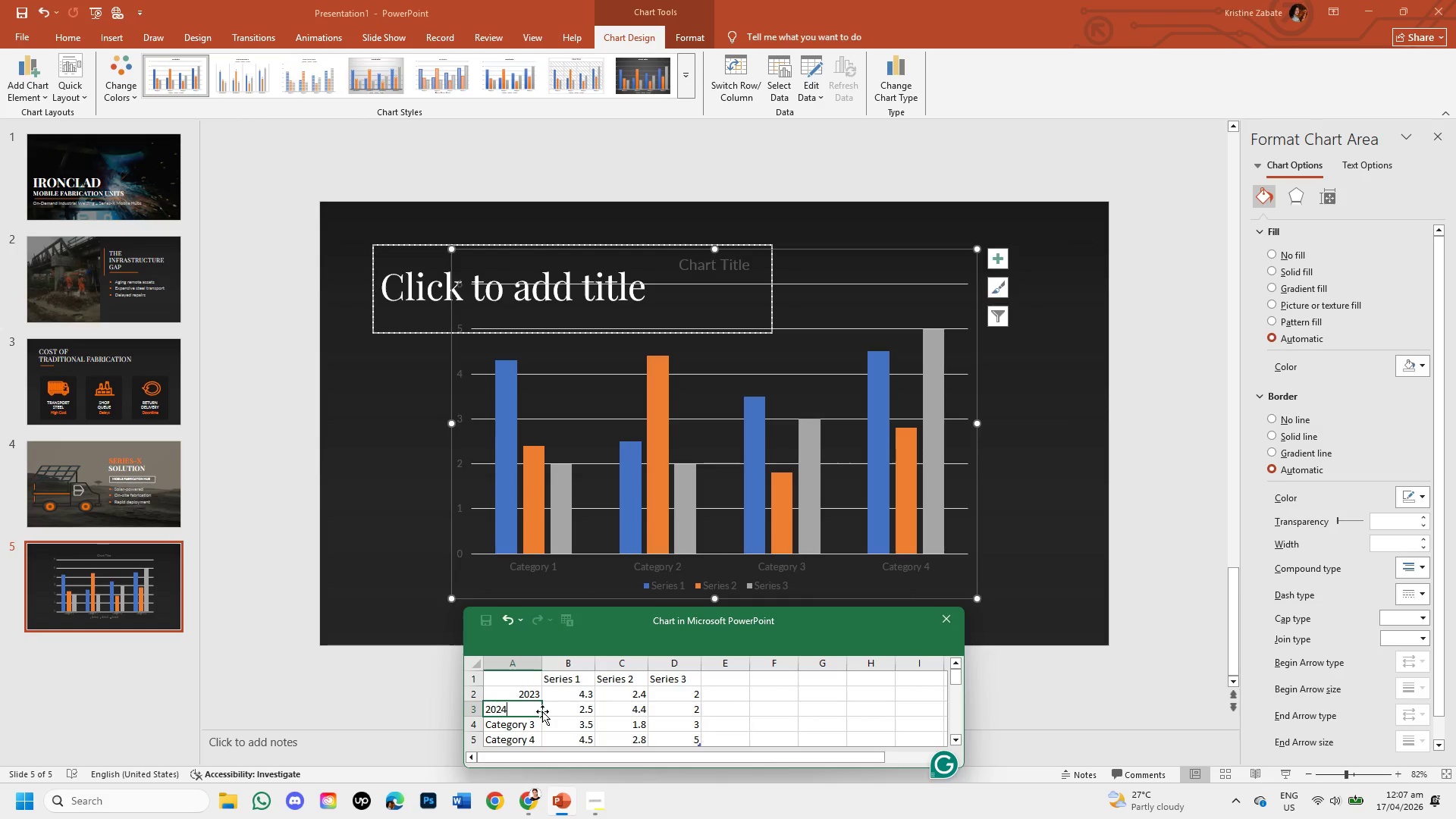 
left_click([537, 724])
 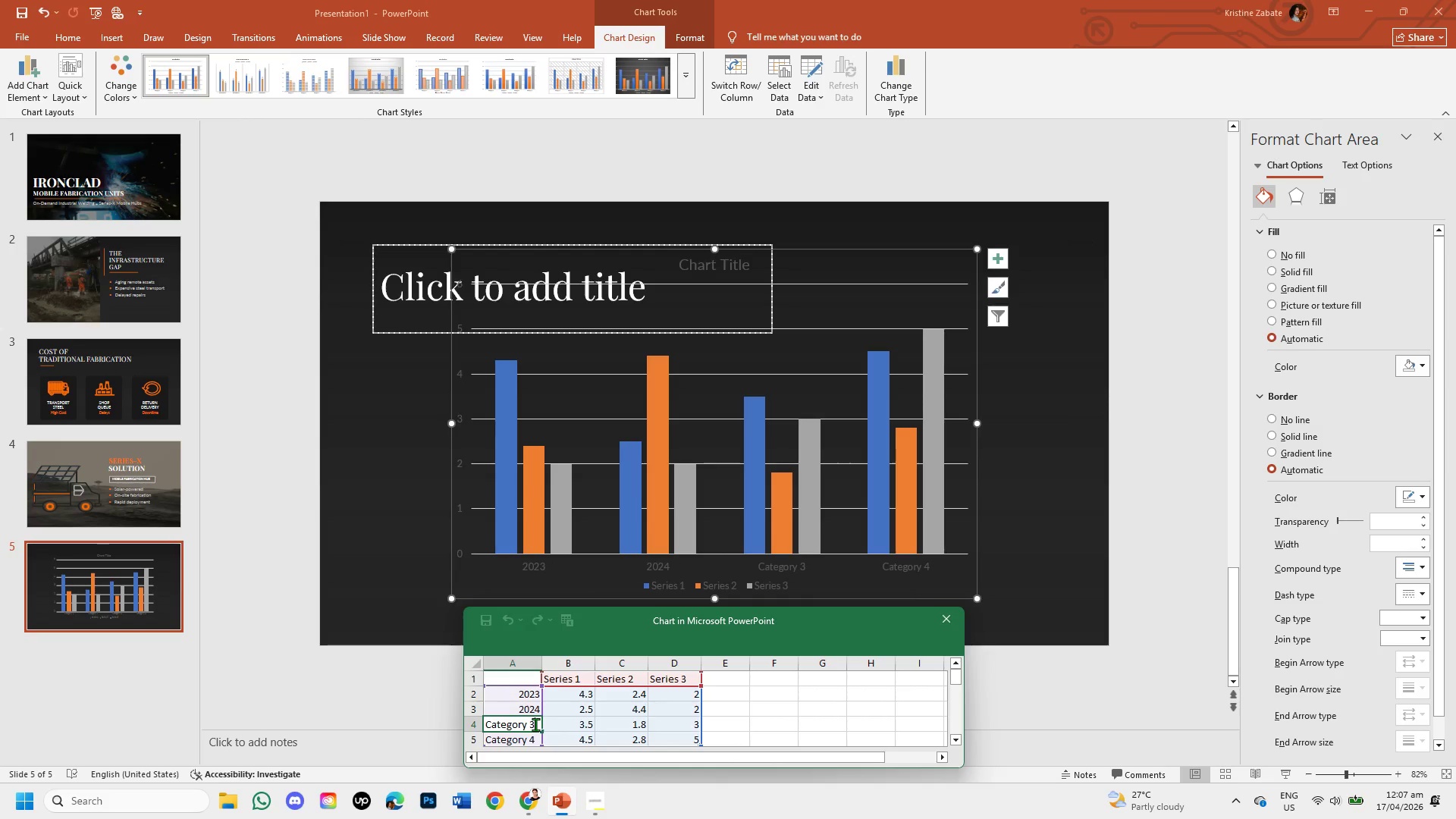 
left_click([535, 724])
 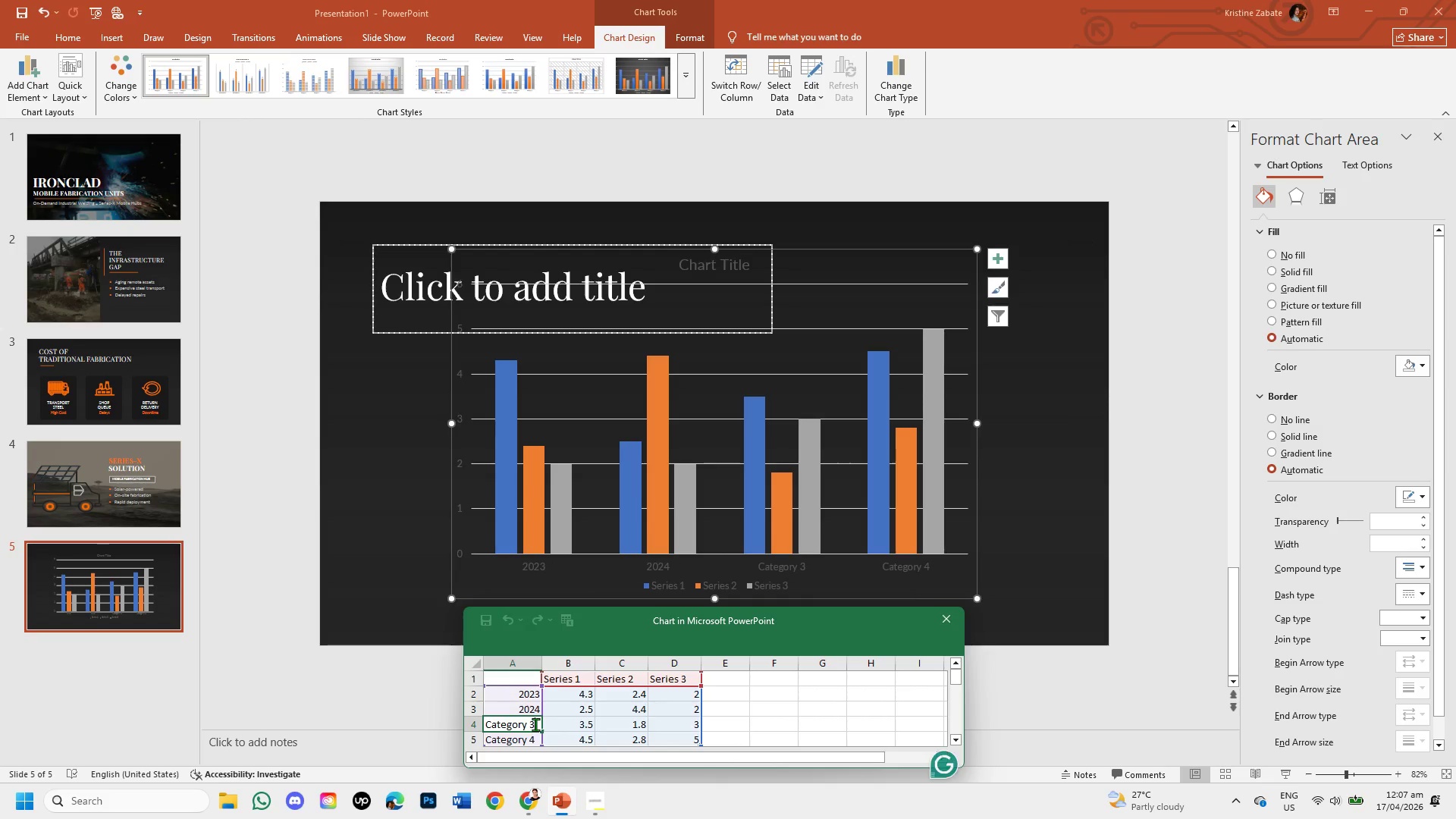 
hold_key(key=Backspace, duration=1.02)
 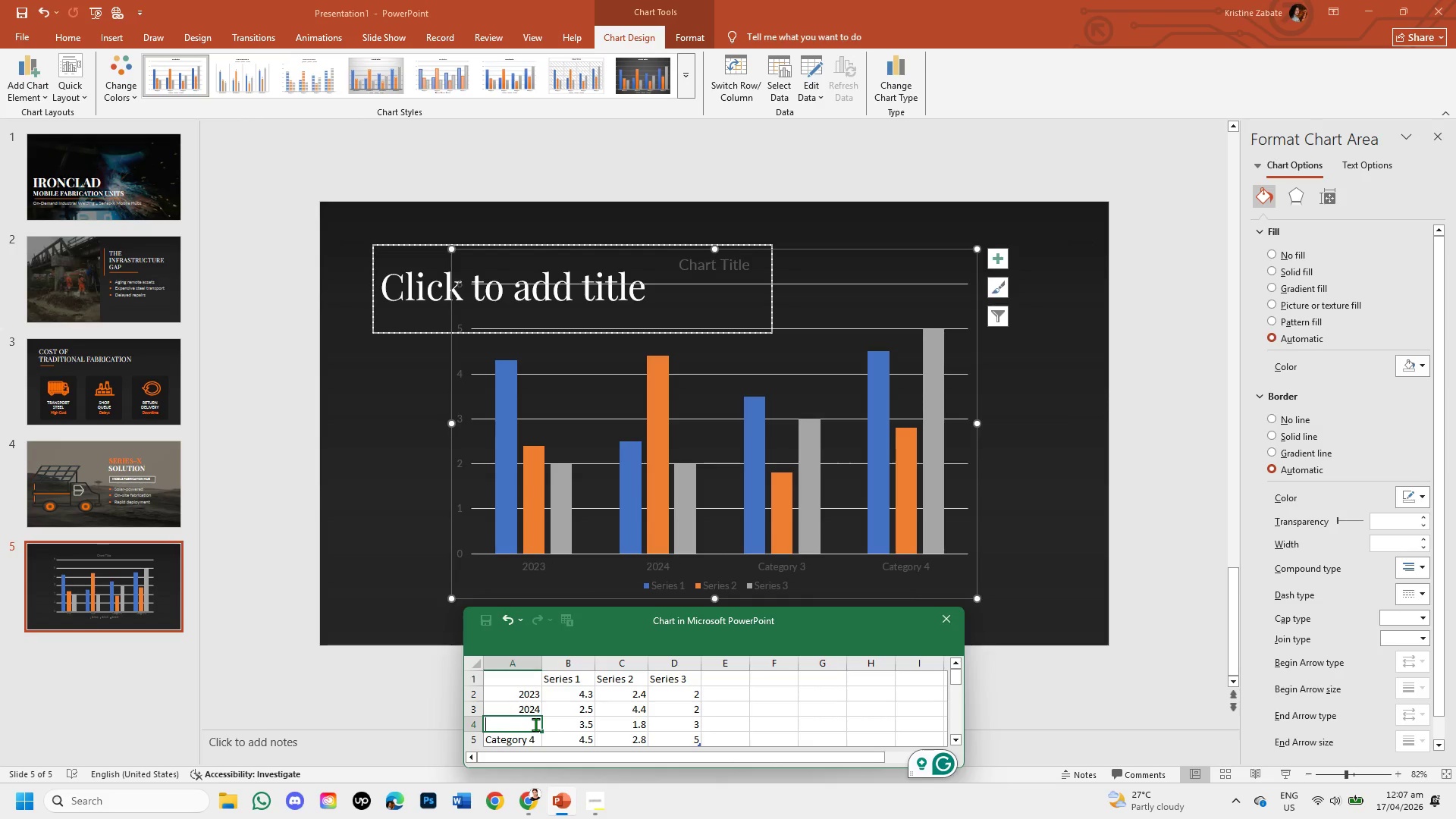 
key(Numpad2)
 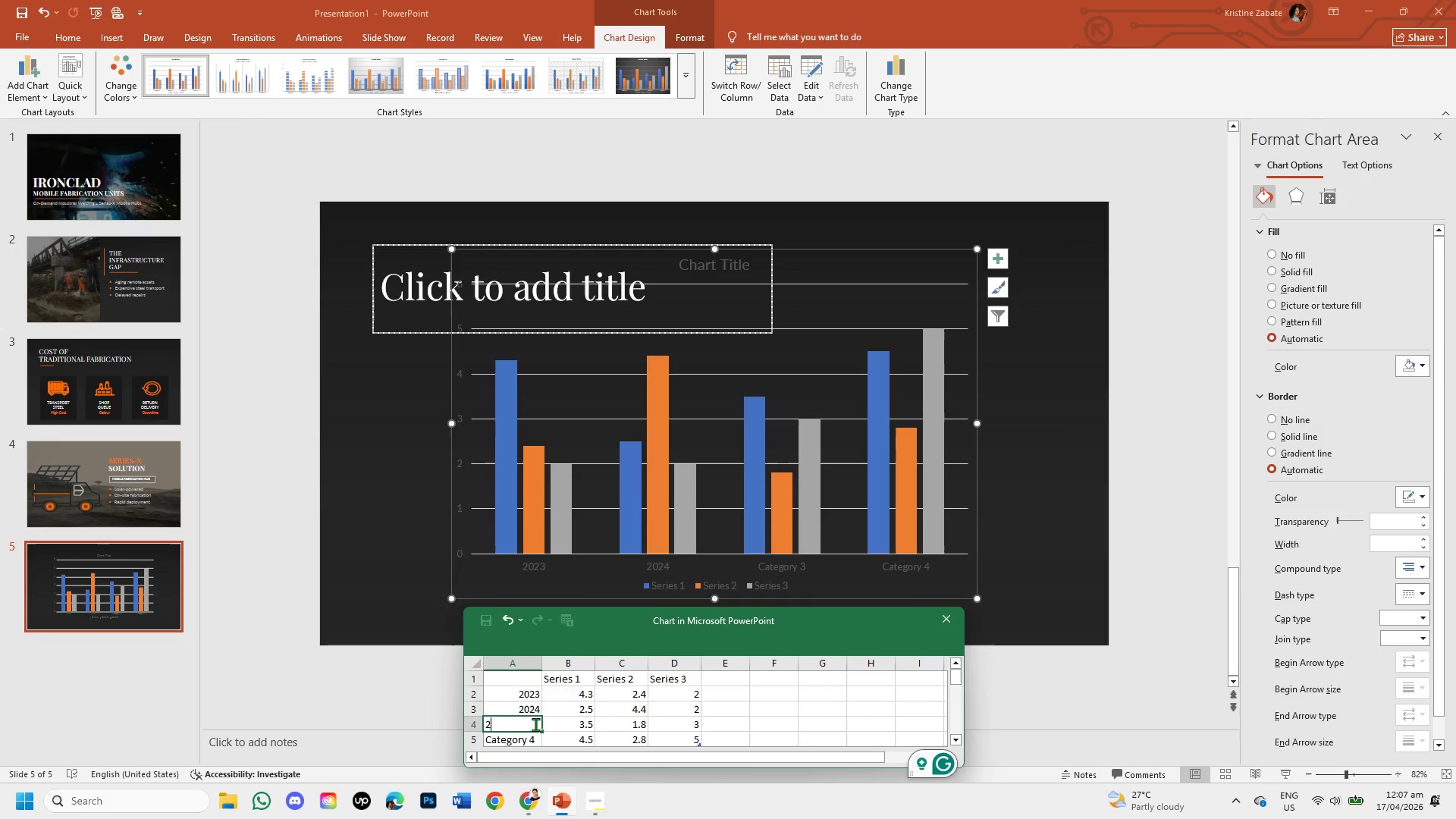 
key(Numpad0)
 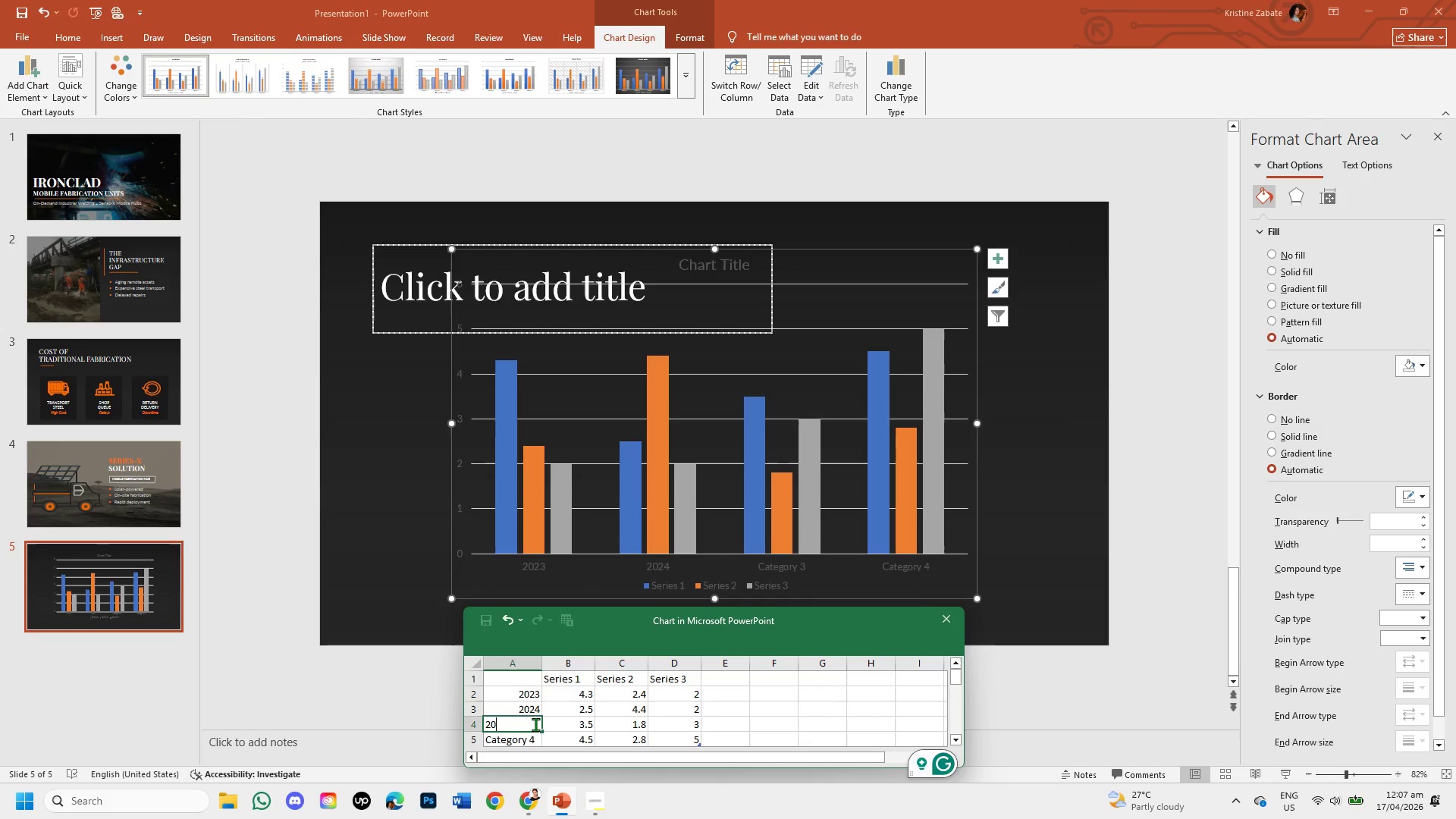 
key(Numpad2)
 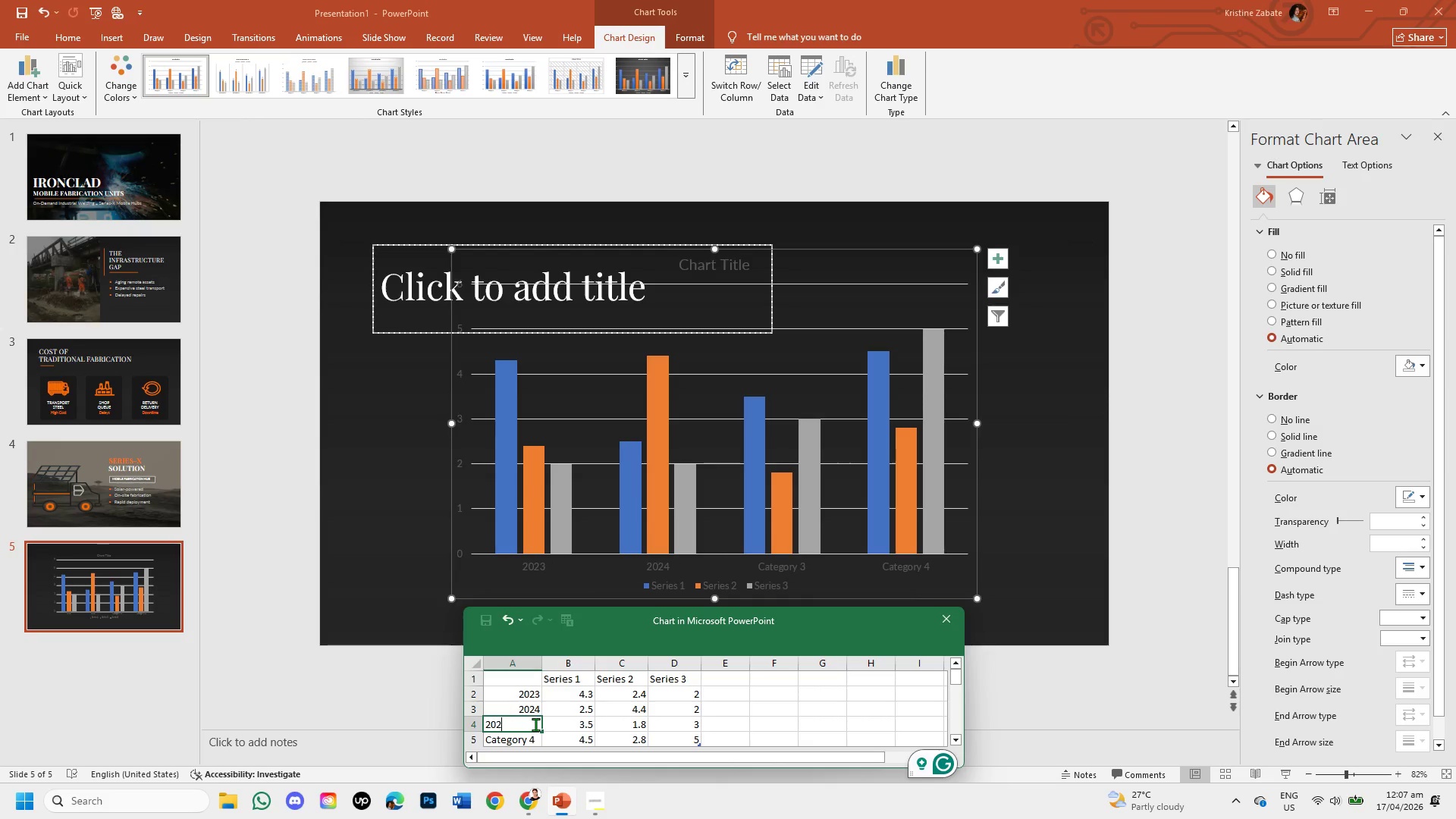 
key(Numpad5)
 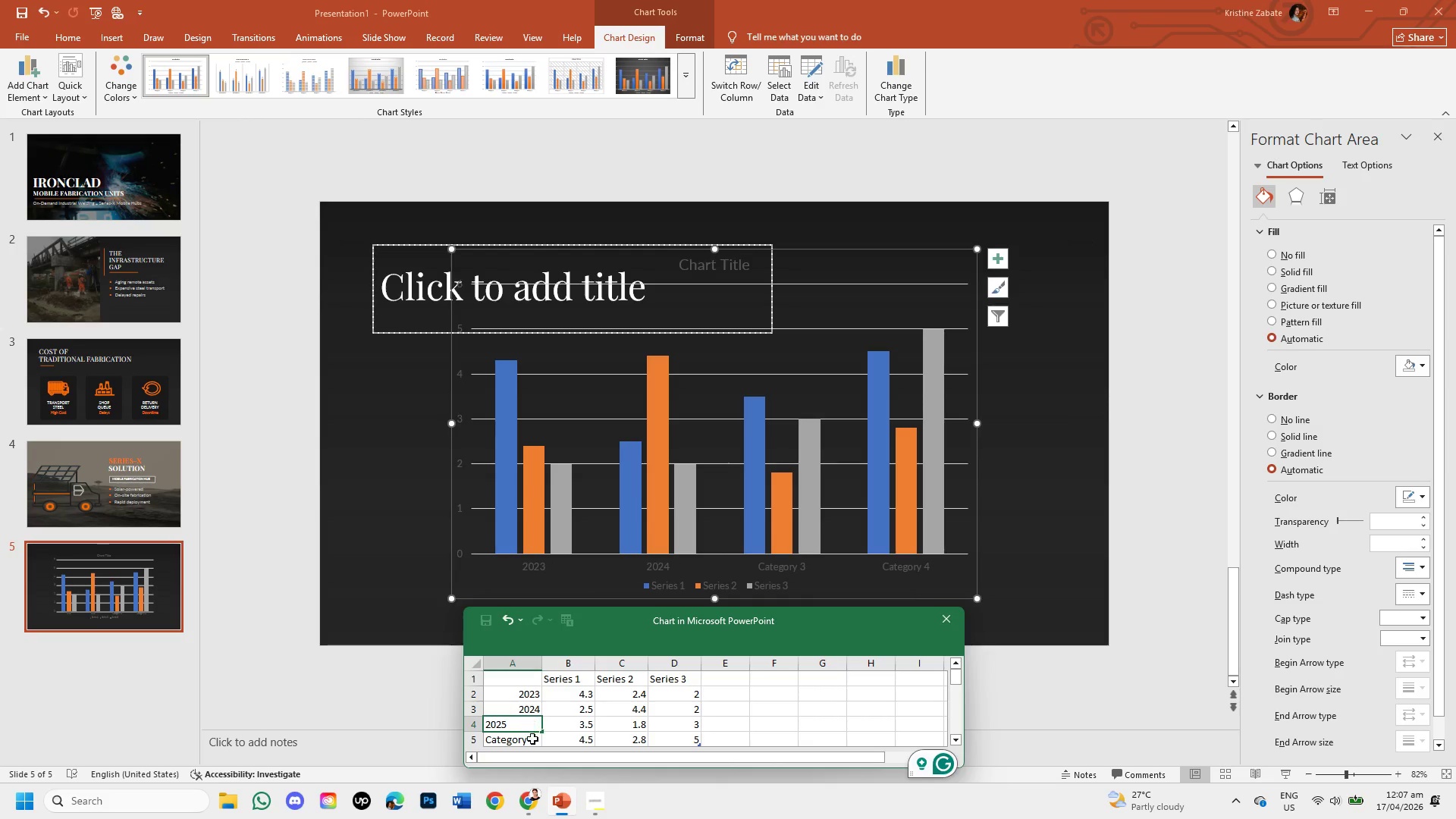 
left_click([532, 739])
 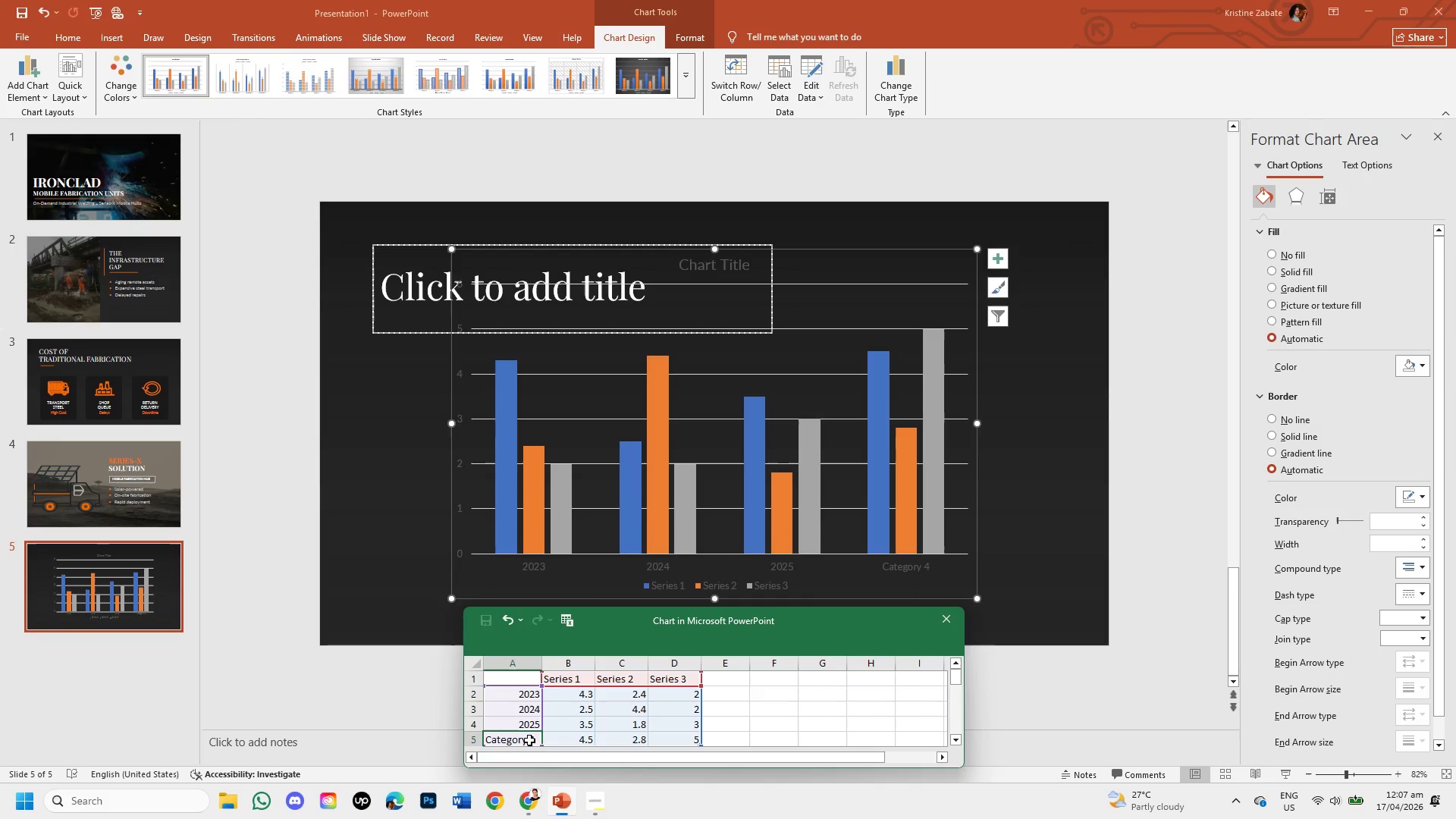 
left_click_drag(start_coordinate=[530, 739], to_coordinate=[675, 739])
 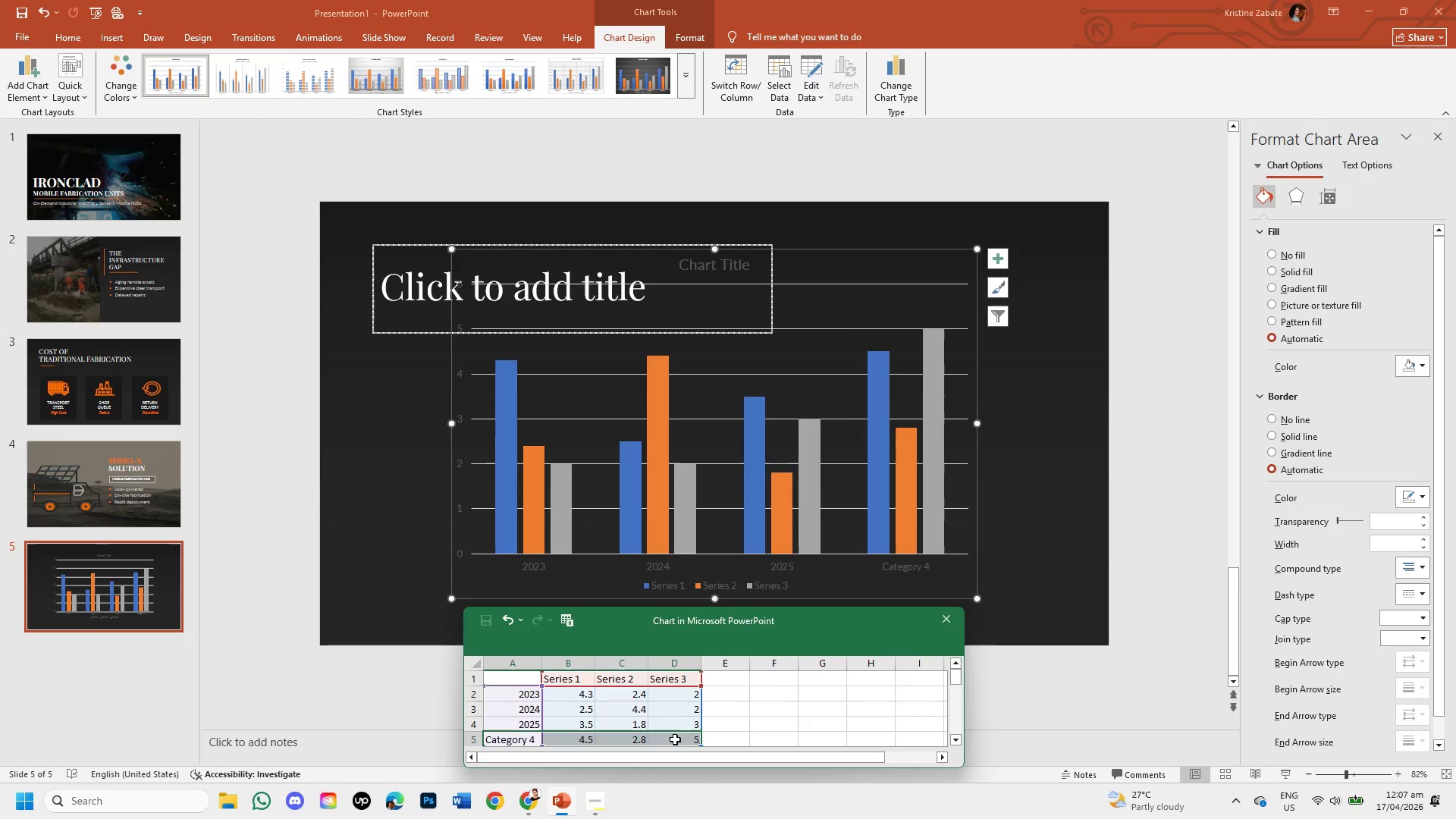 
right_click([675, 739])
 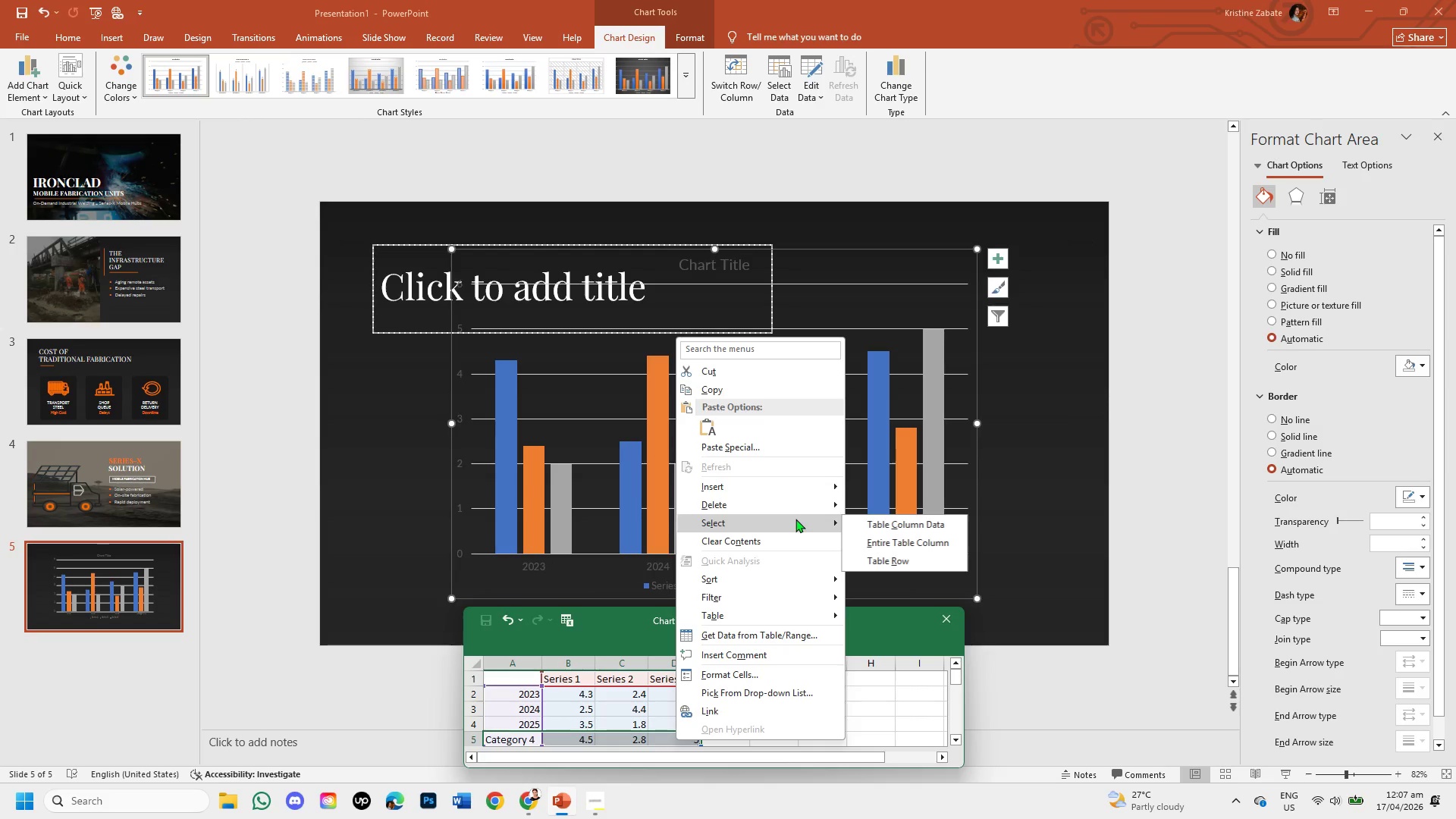 
left_click([789, 500])
 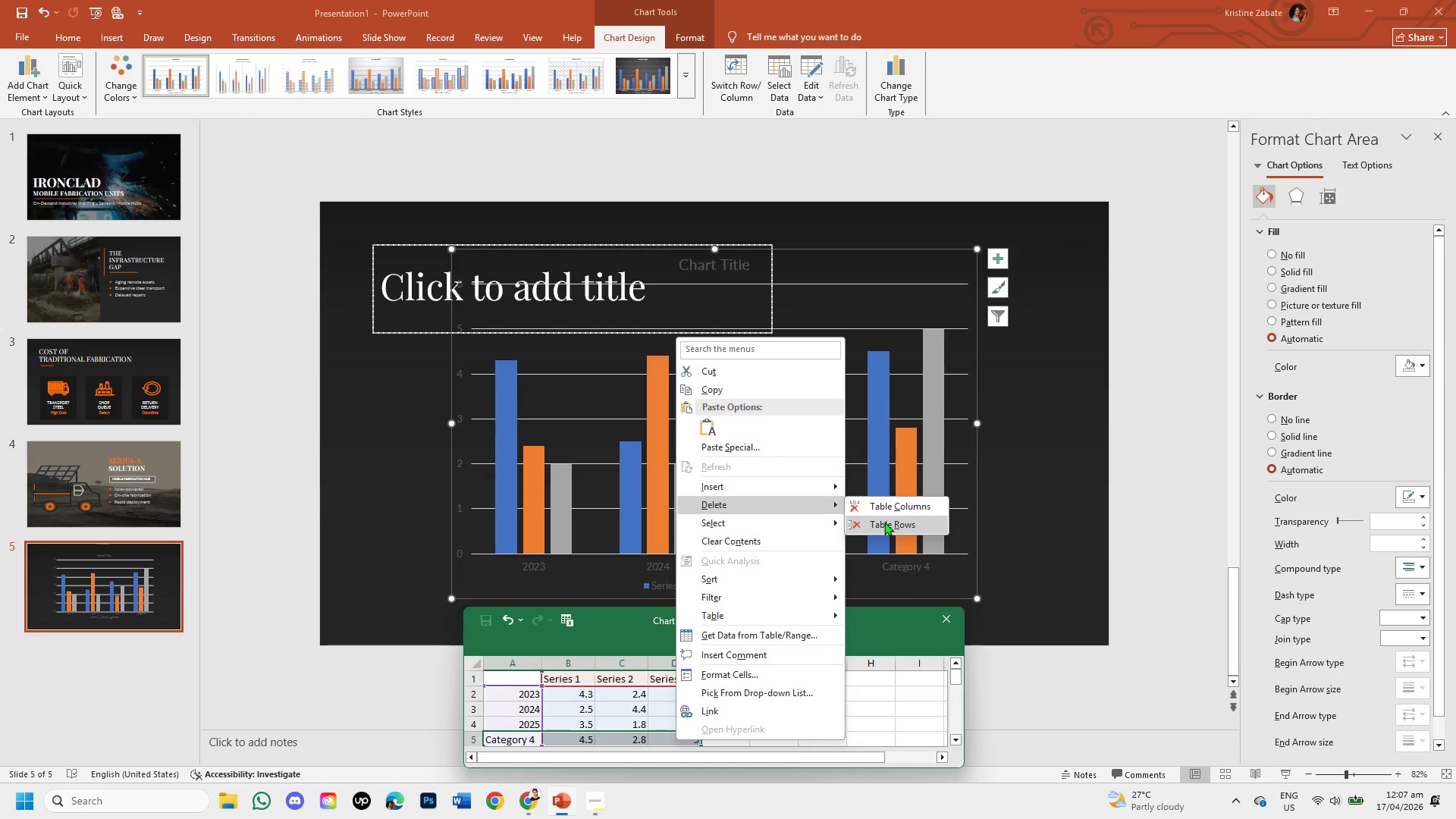 
left_click([886, 523])
 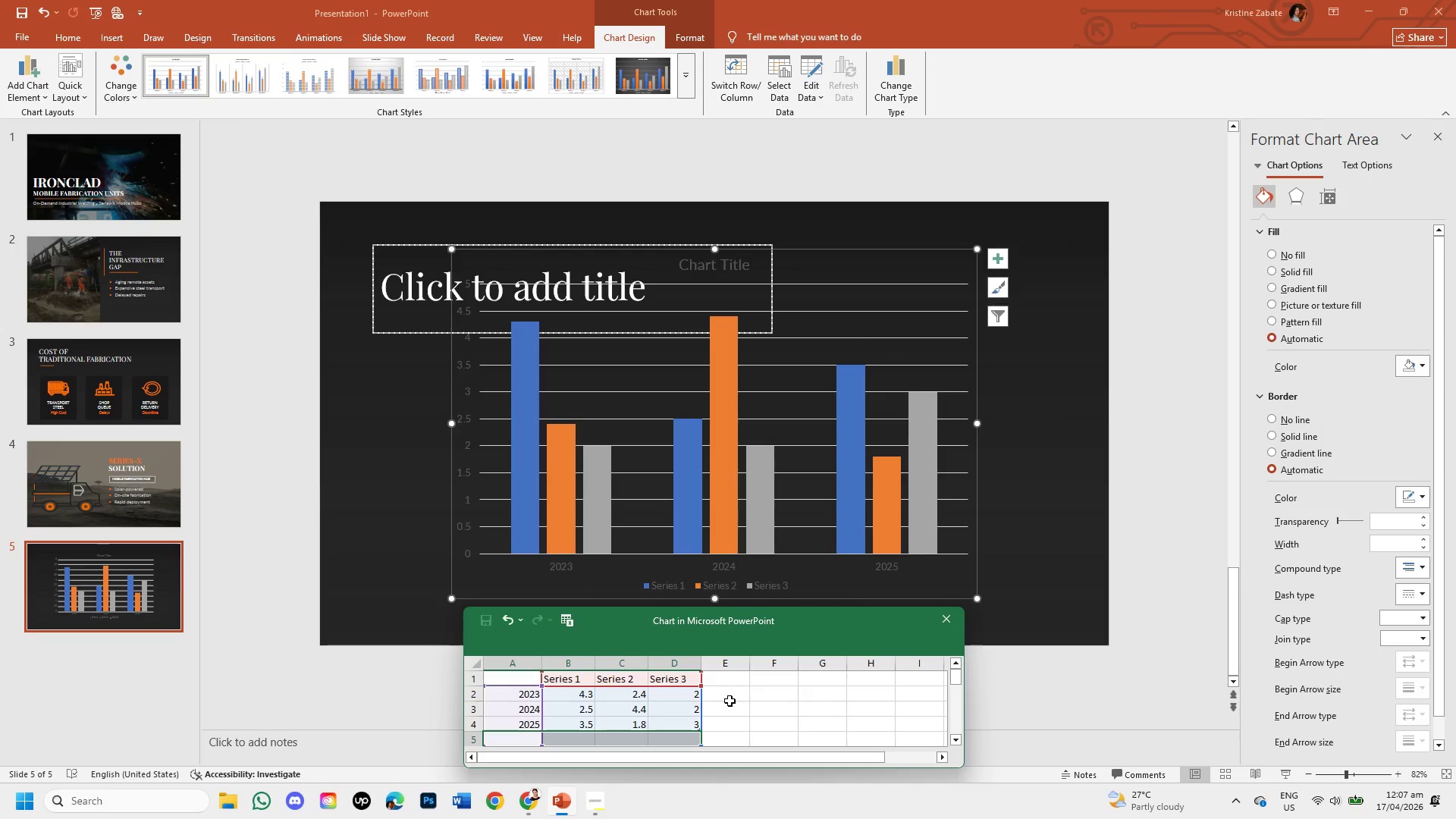 
left_click([730, 701])
 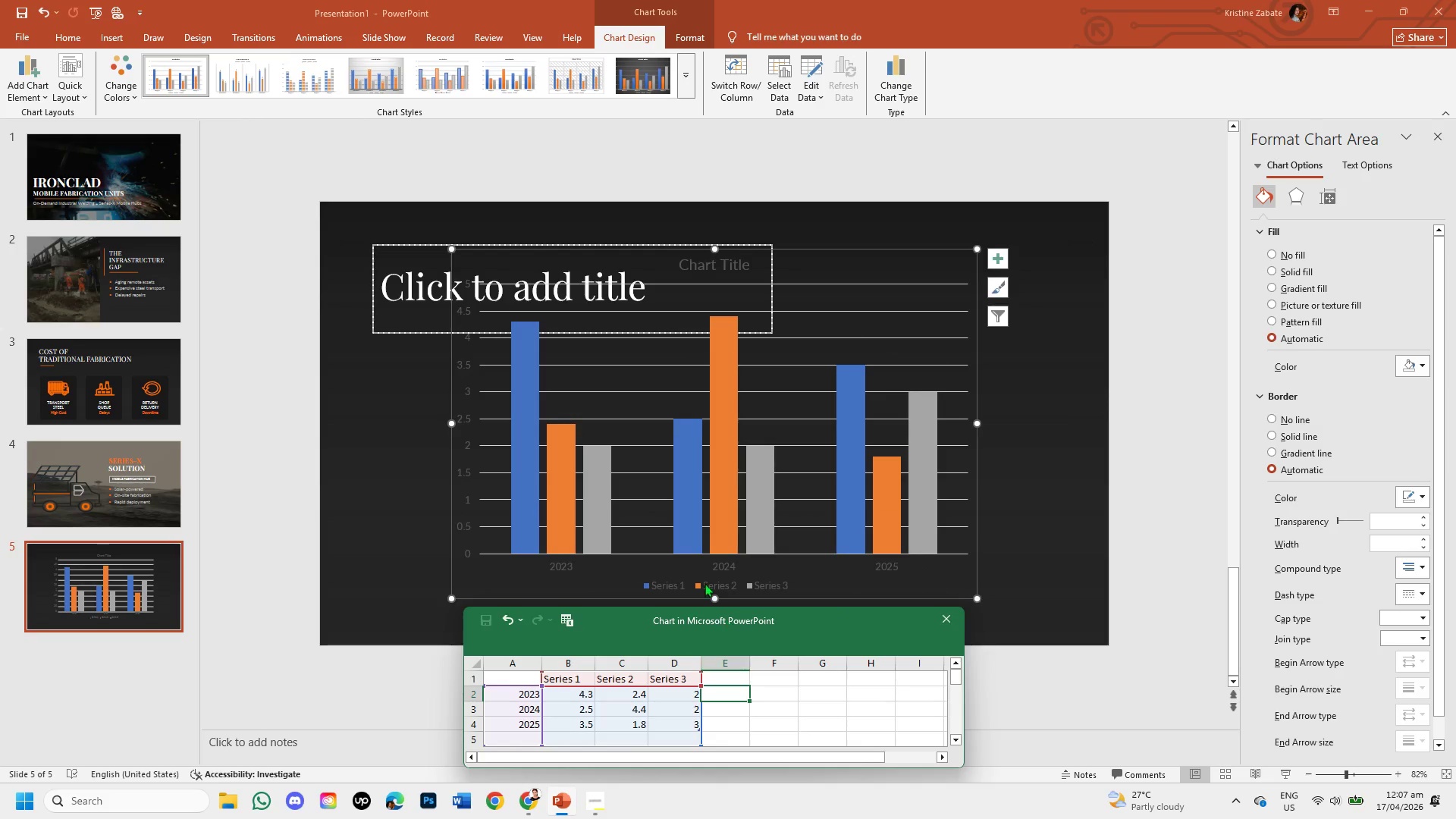 
left_click([693, 517])
 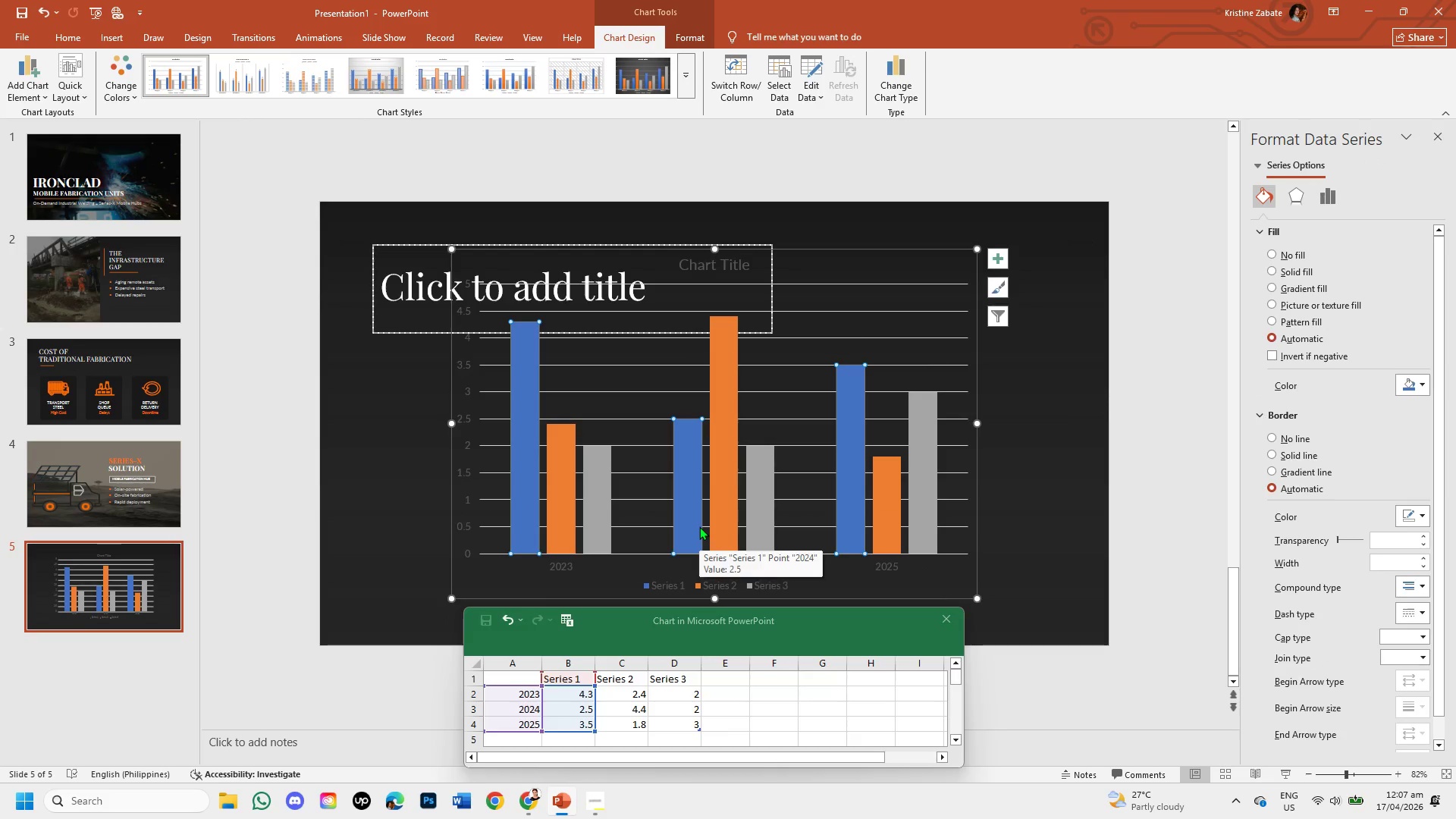 
right_click([699, 526])
 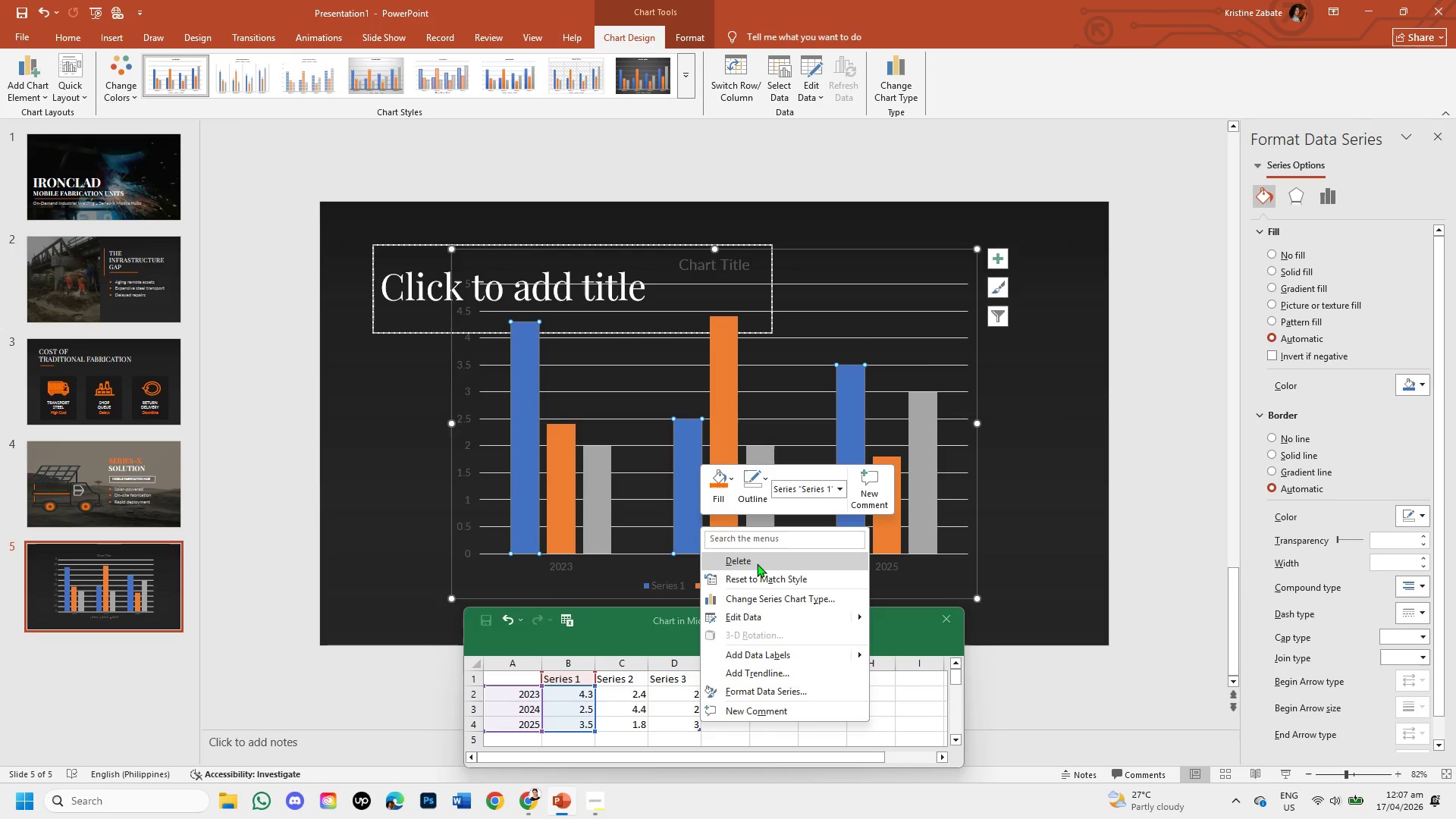 
left_click([757, 563])
 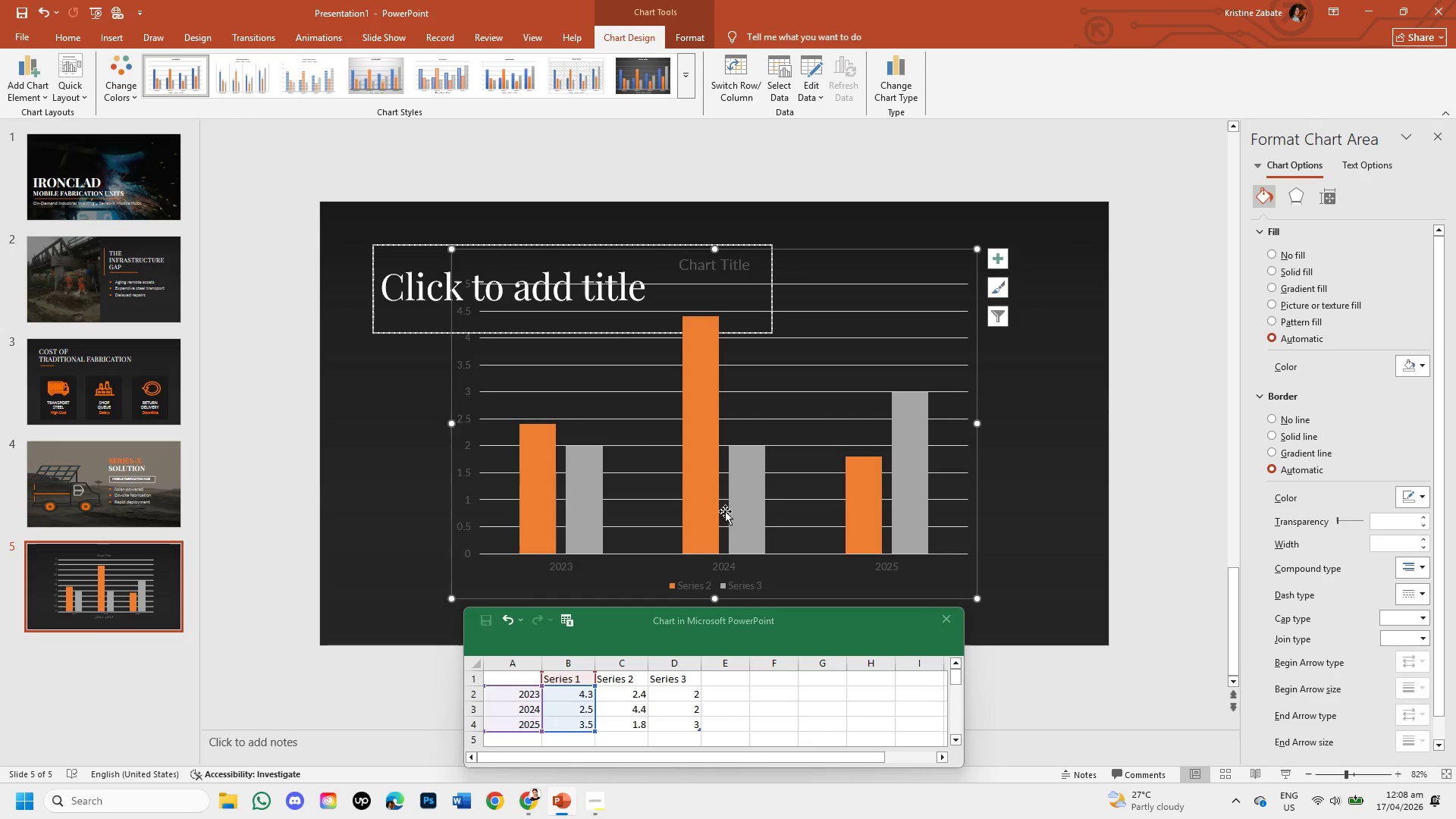 
mouse_move([737, 510])
 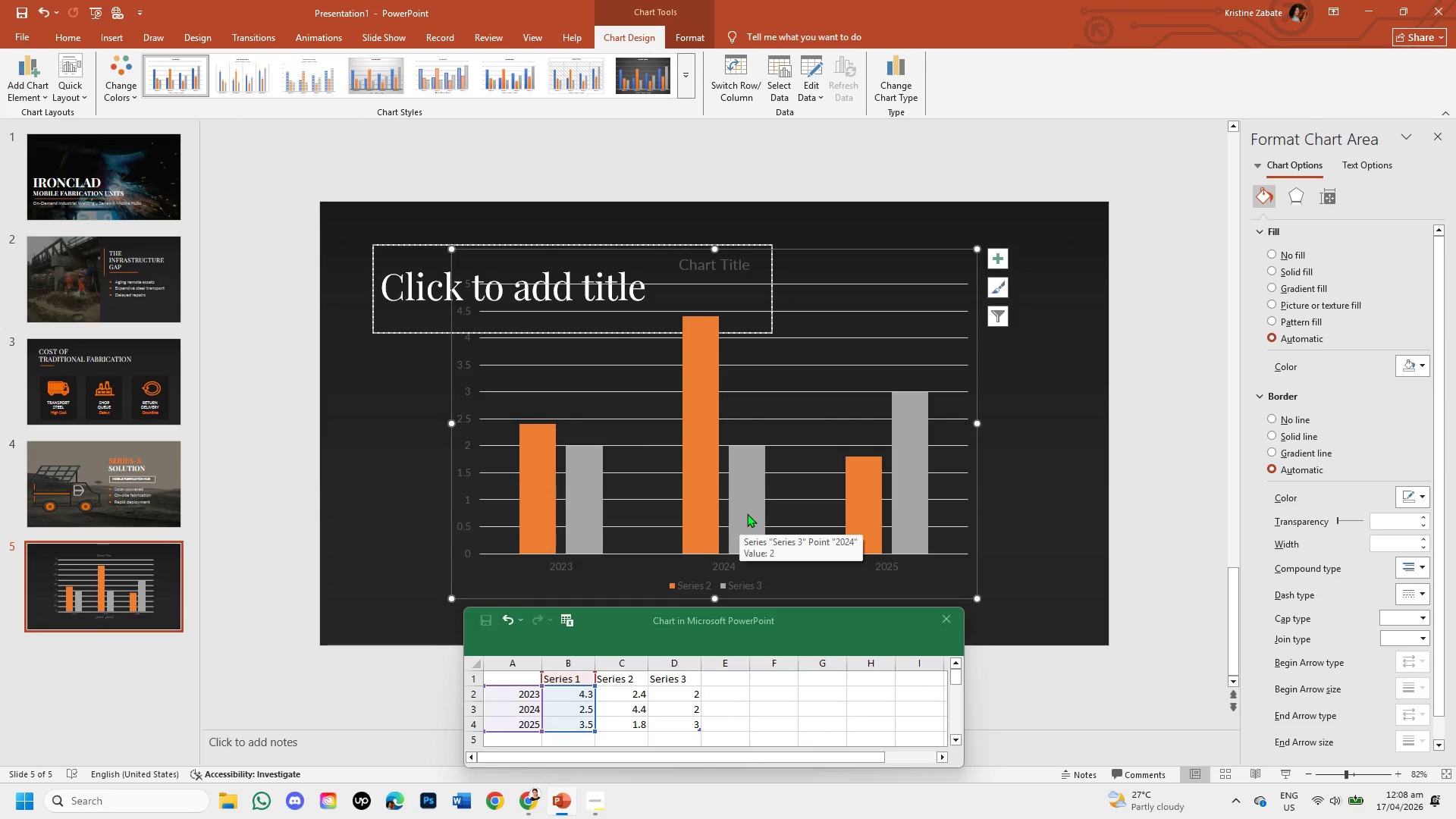 
left_click([747, 513])
 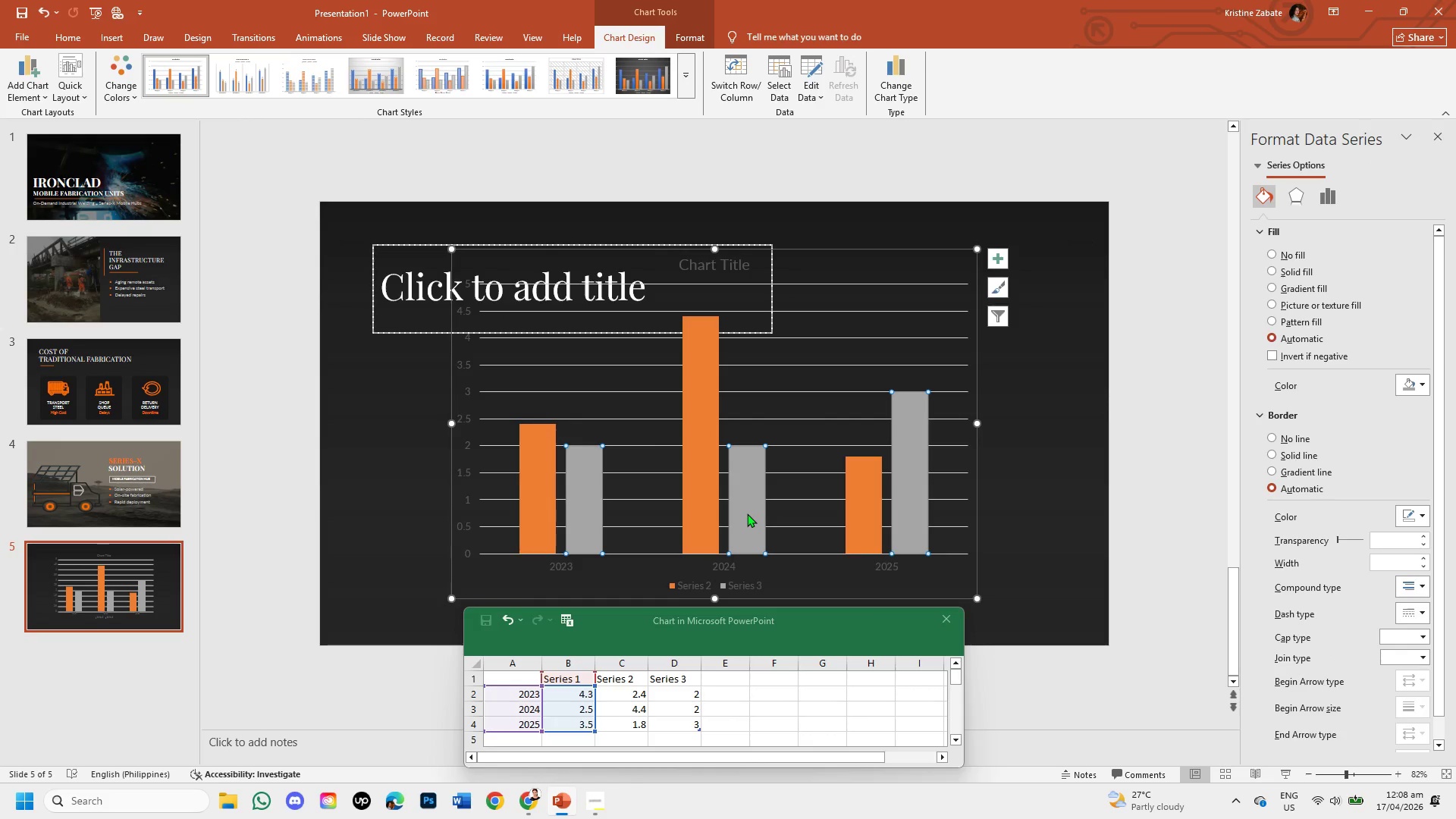 
right_click([747, 513])
 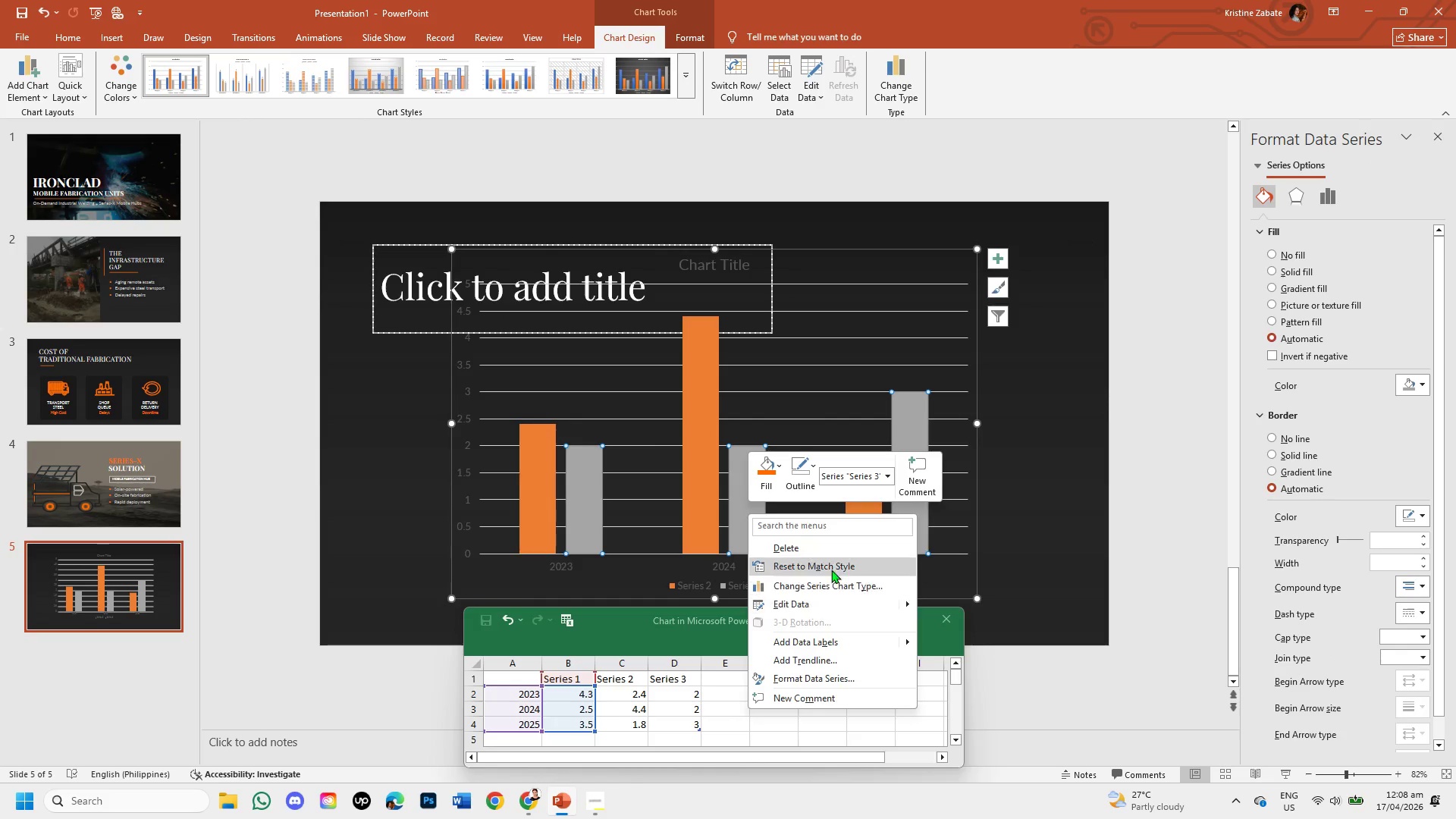 
left_click([826, 548])
 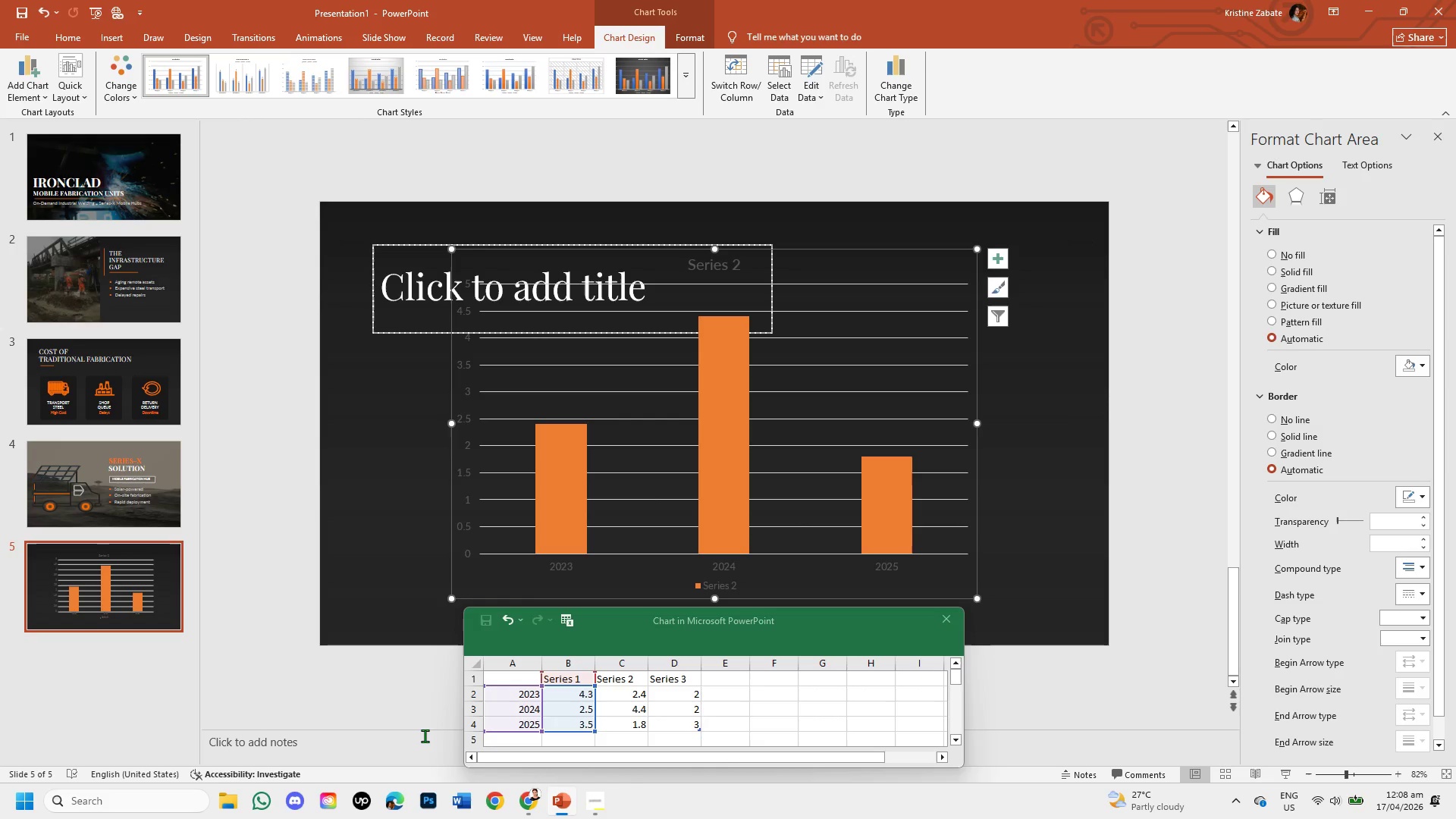 
wait(6.42)
 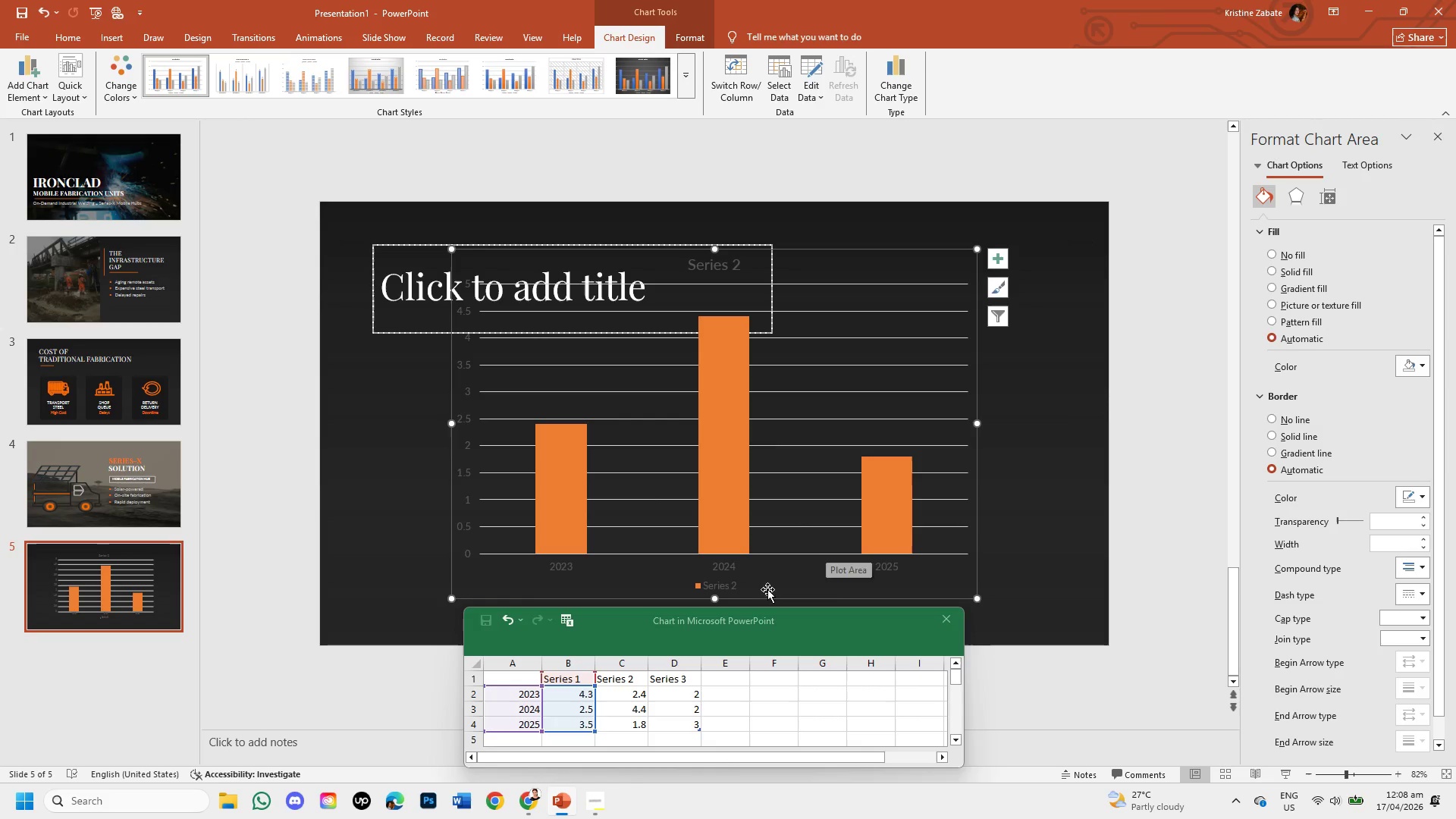 
left_click([529, 802])
 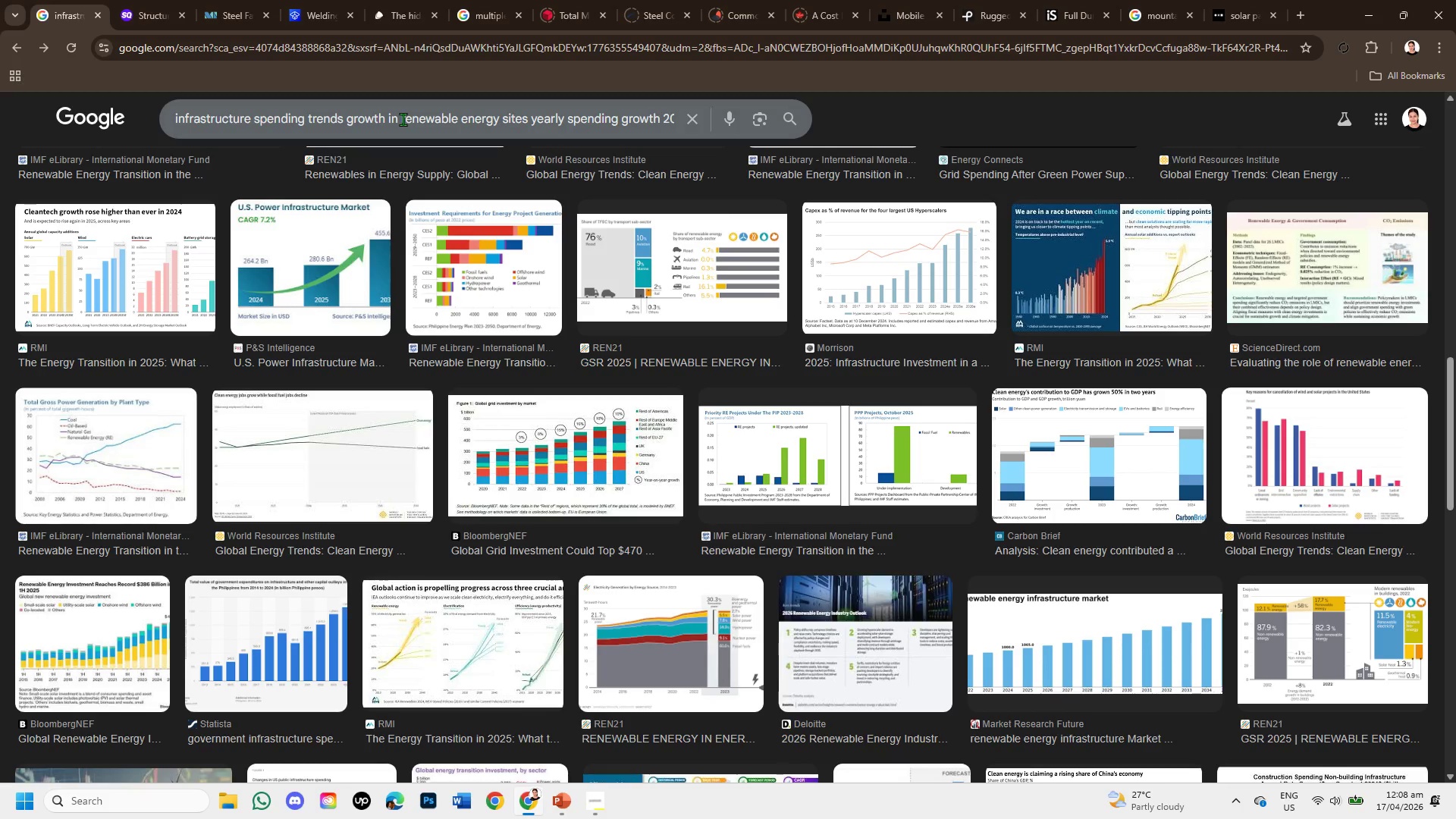 
wait(7.11)
 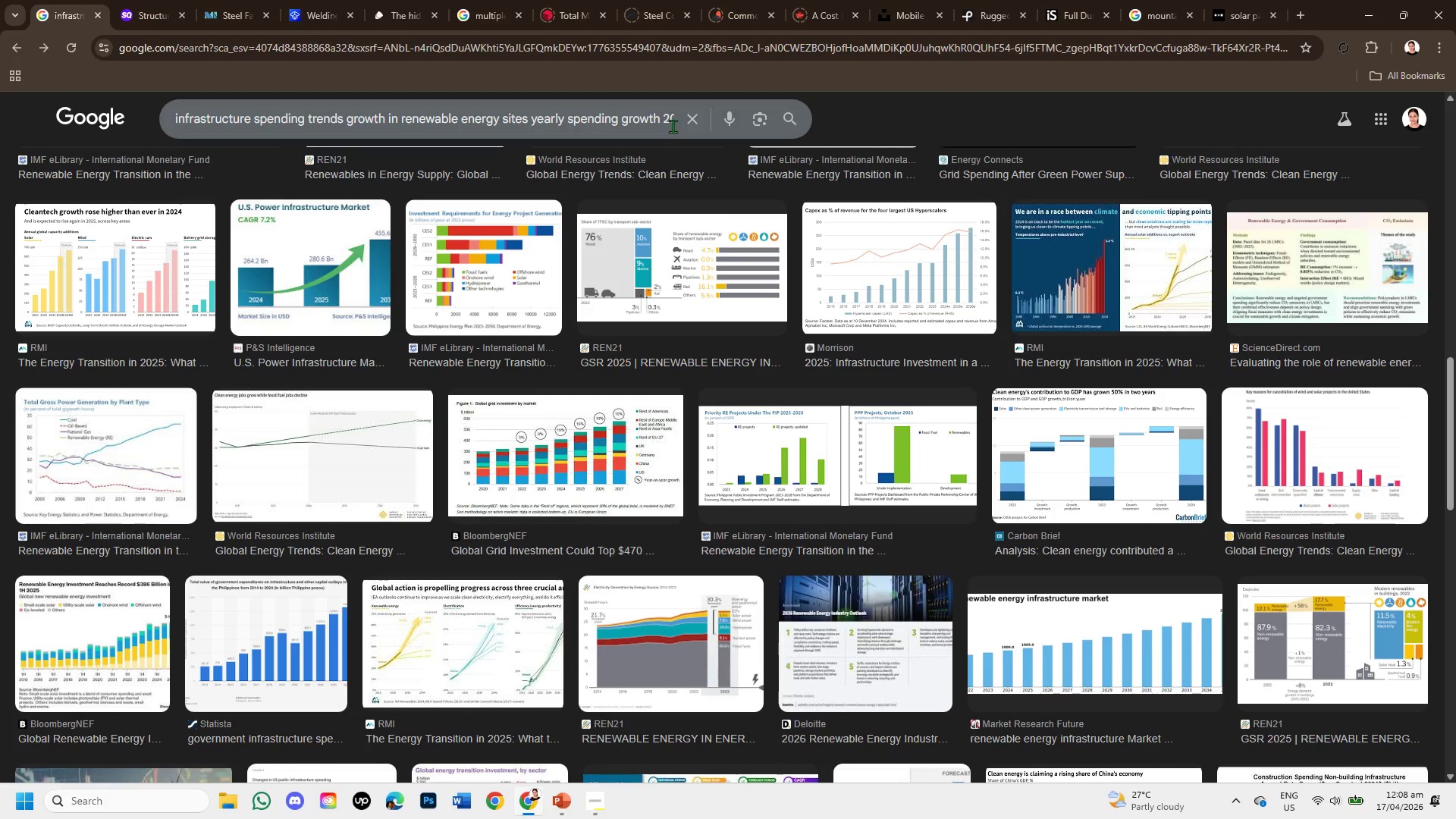 
scroll: coordinate [245, 240], scroll_direction: up, amount: 11.0
 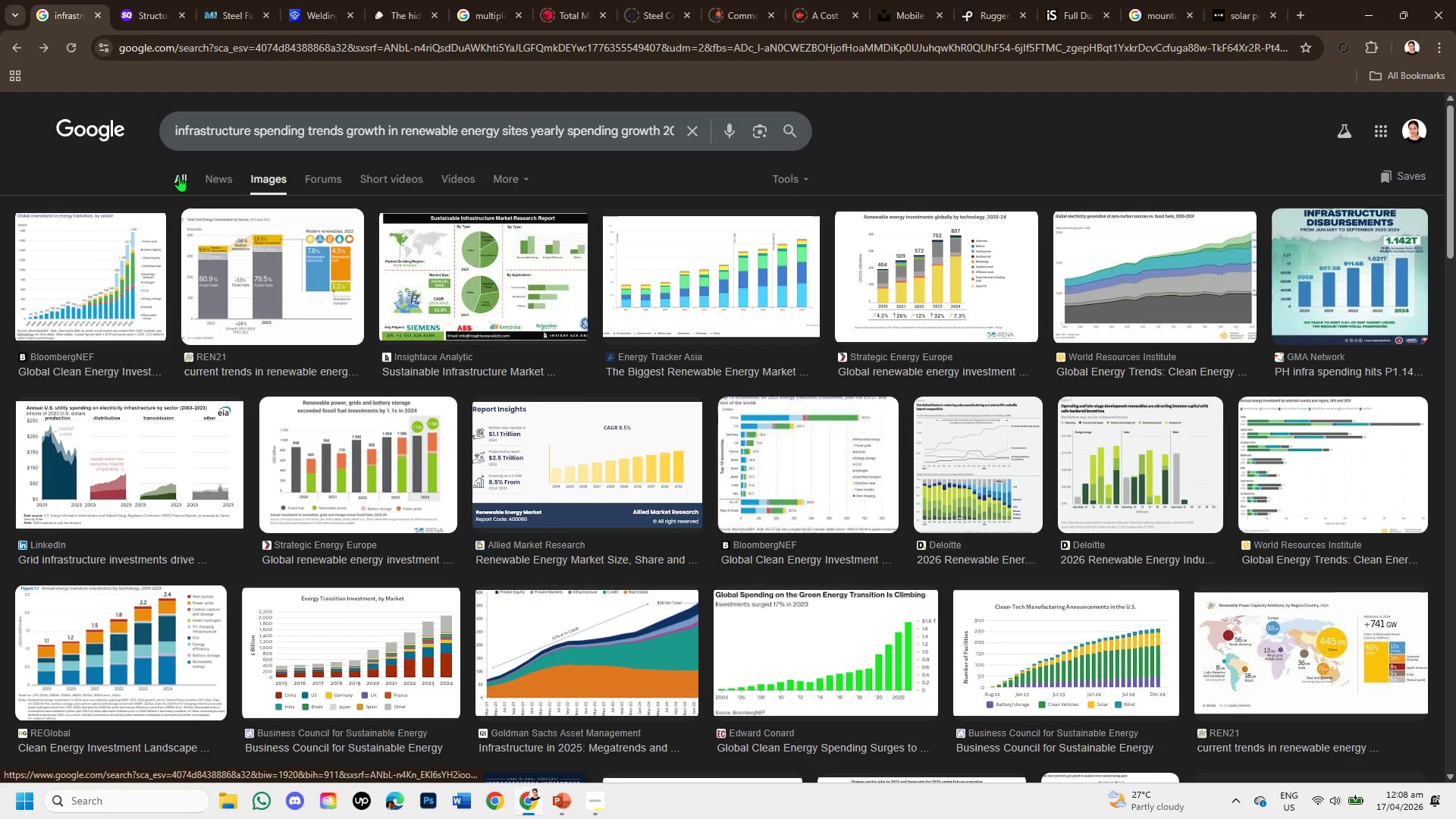 
left_click([179, 176])
 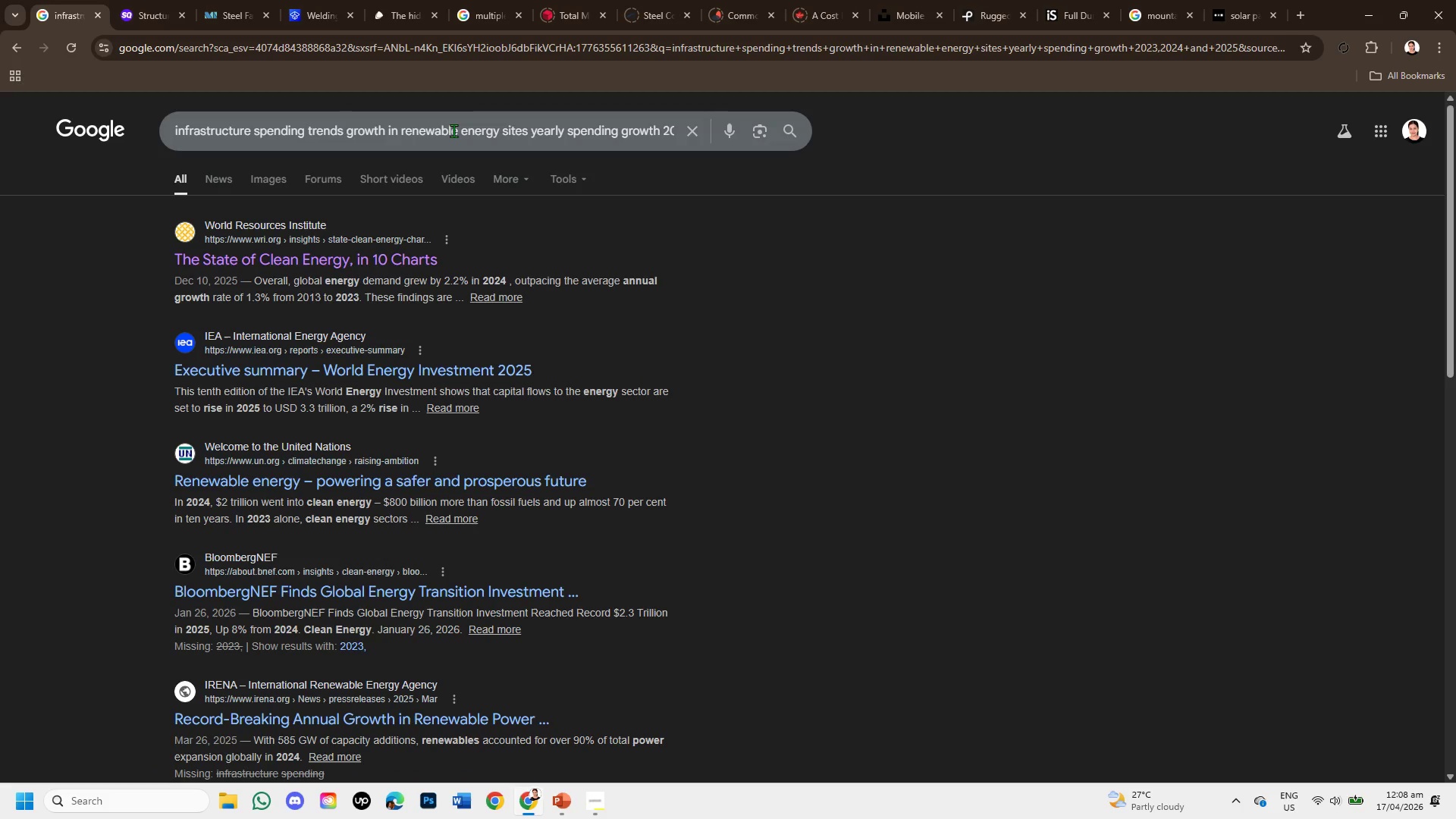 
wait(8.22)
 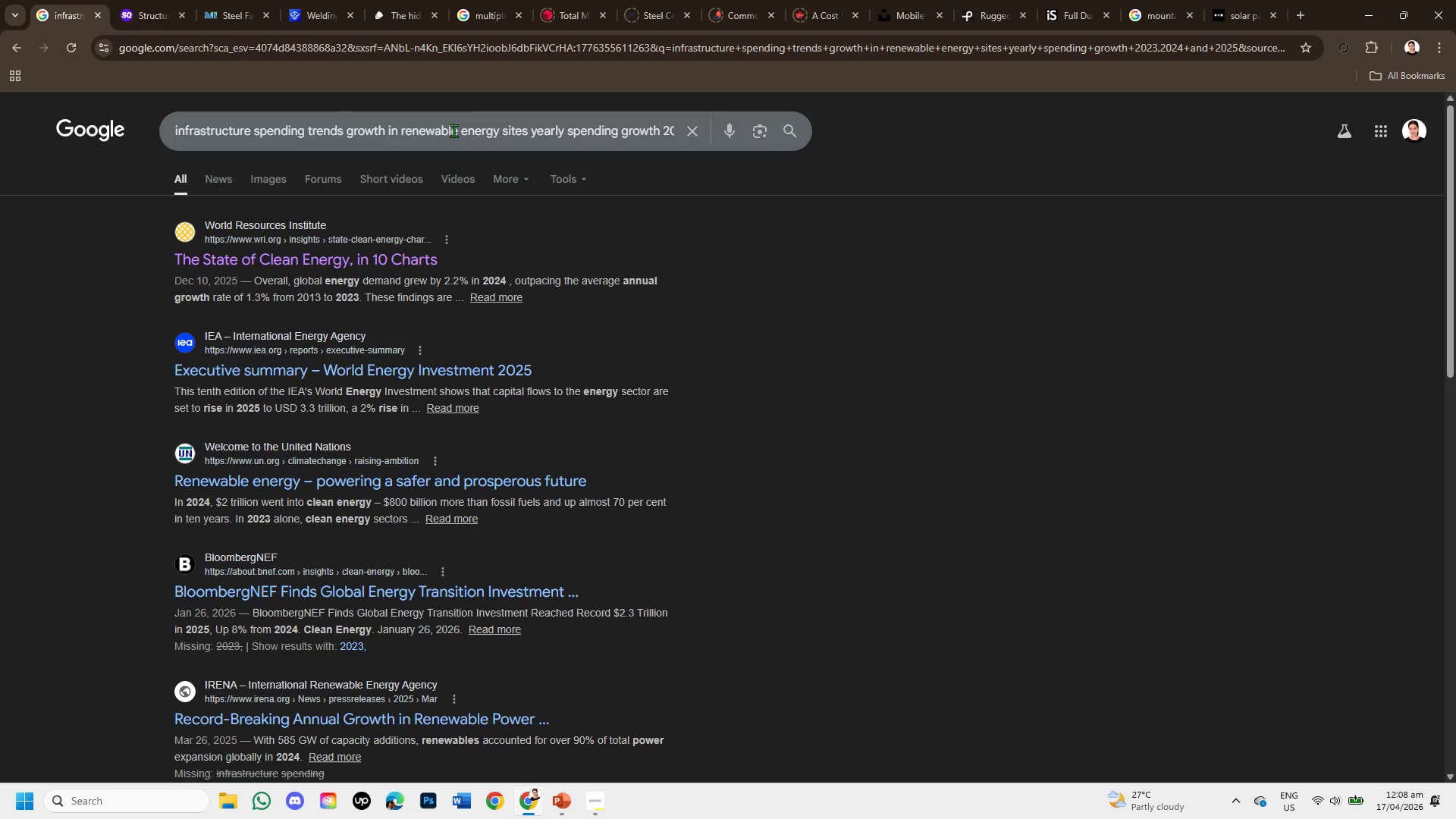 
left_click_drag(start_coordinate=[528, 133], to_coordinate=[786, 164])
 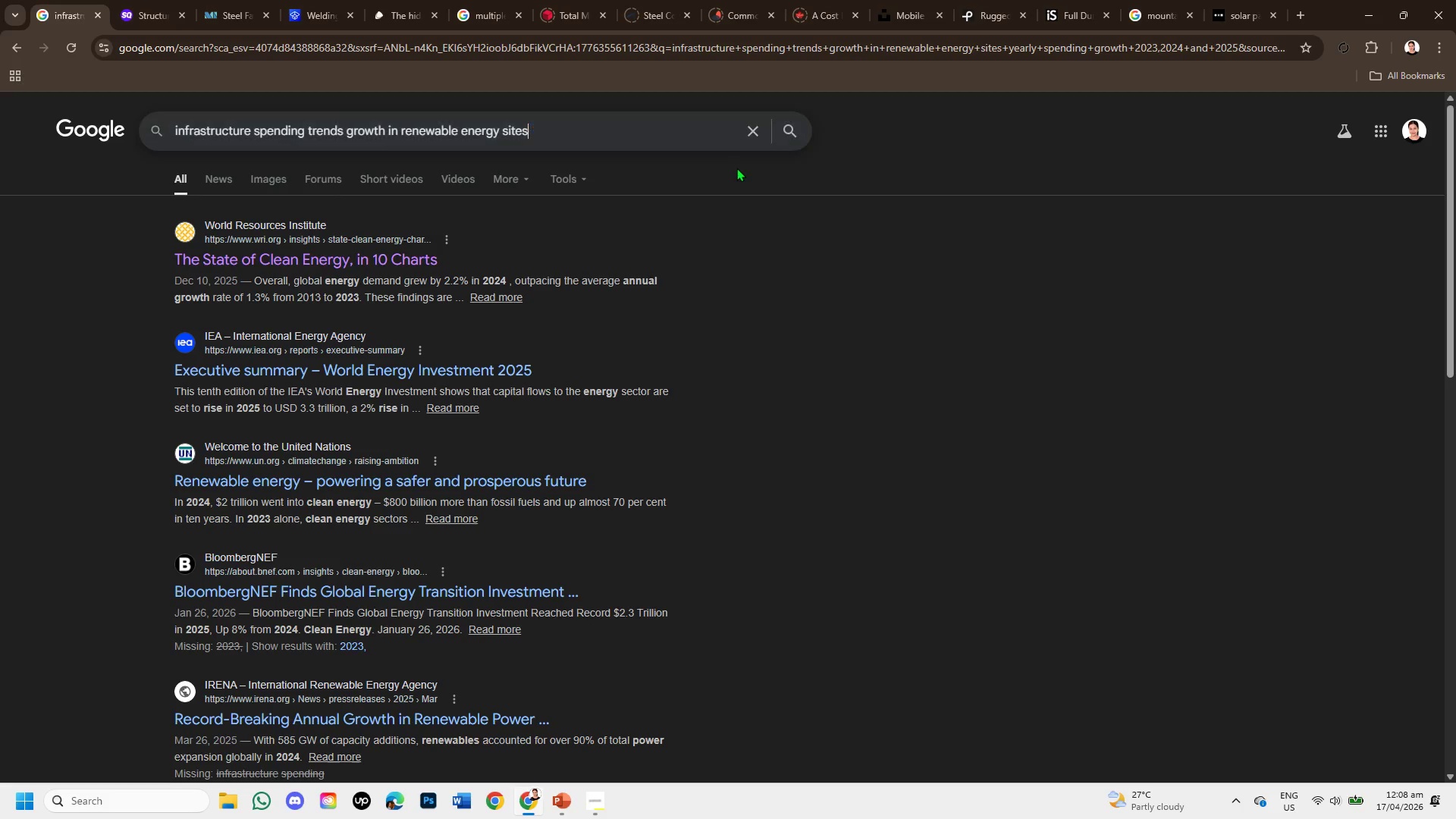 
key(Backspace)
 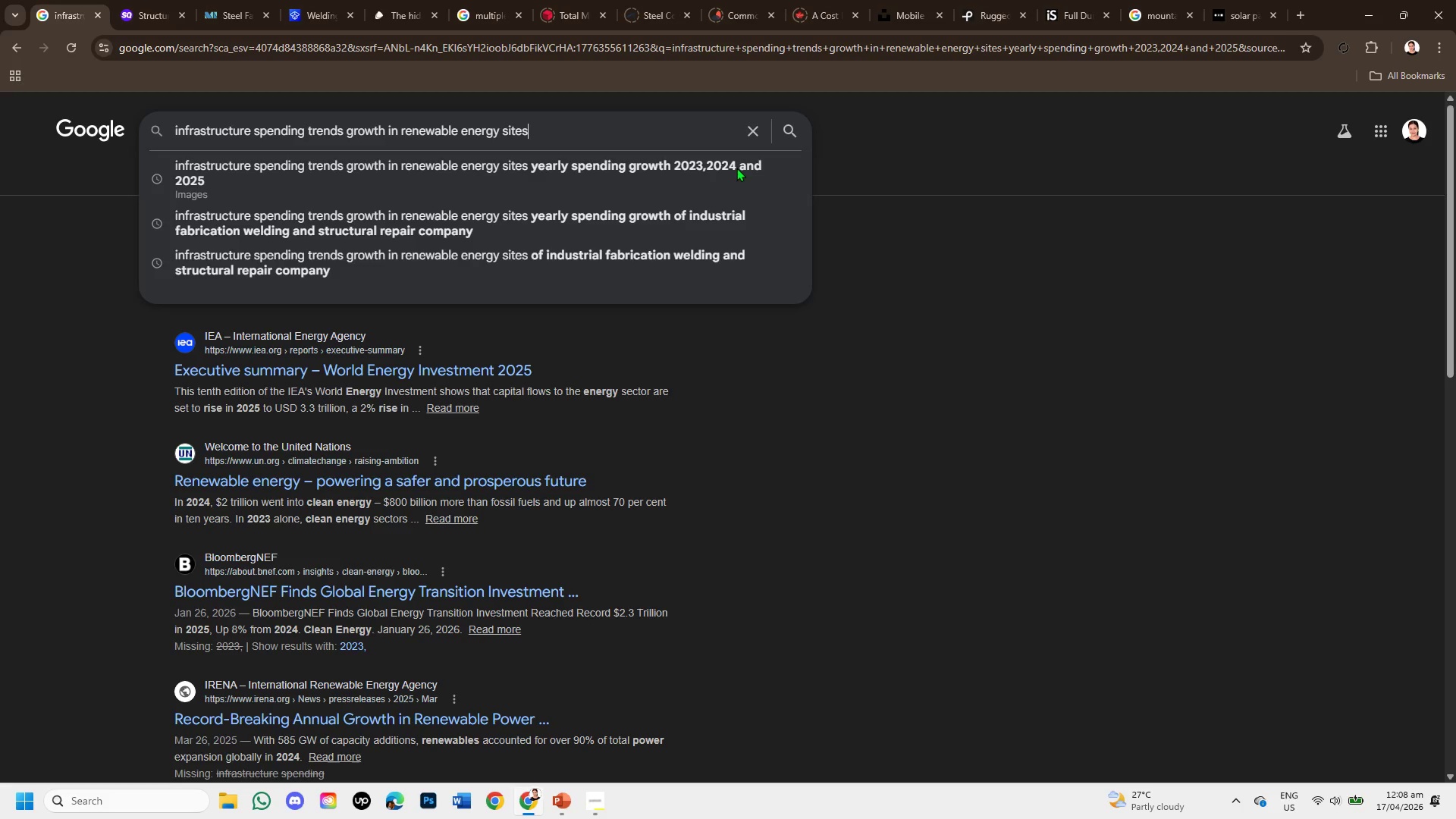 
type( toatl add)
key(Backspace)
key(Backspace)
key(Backspace)
key(Backspace)
key(Backspace)
key(Backspace)
key(Backspace)
type(tal address)
 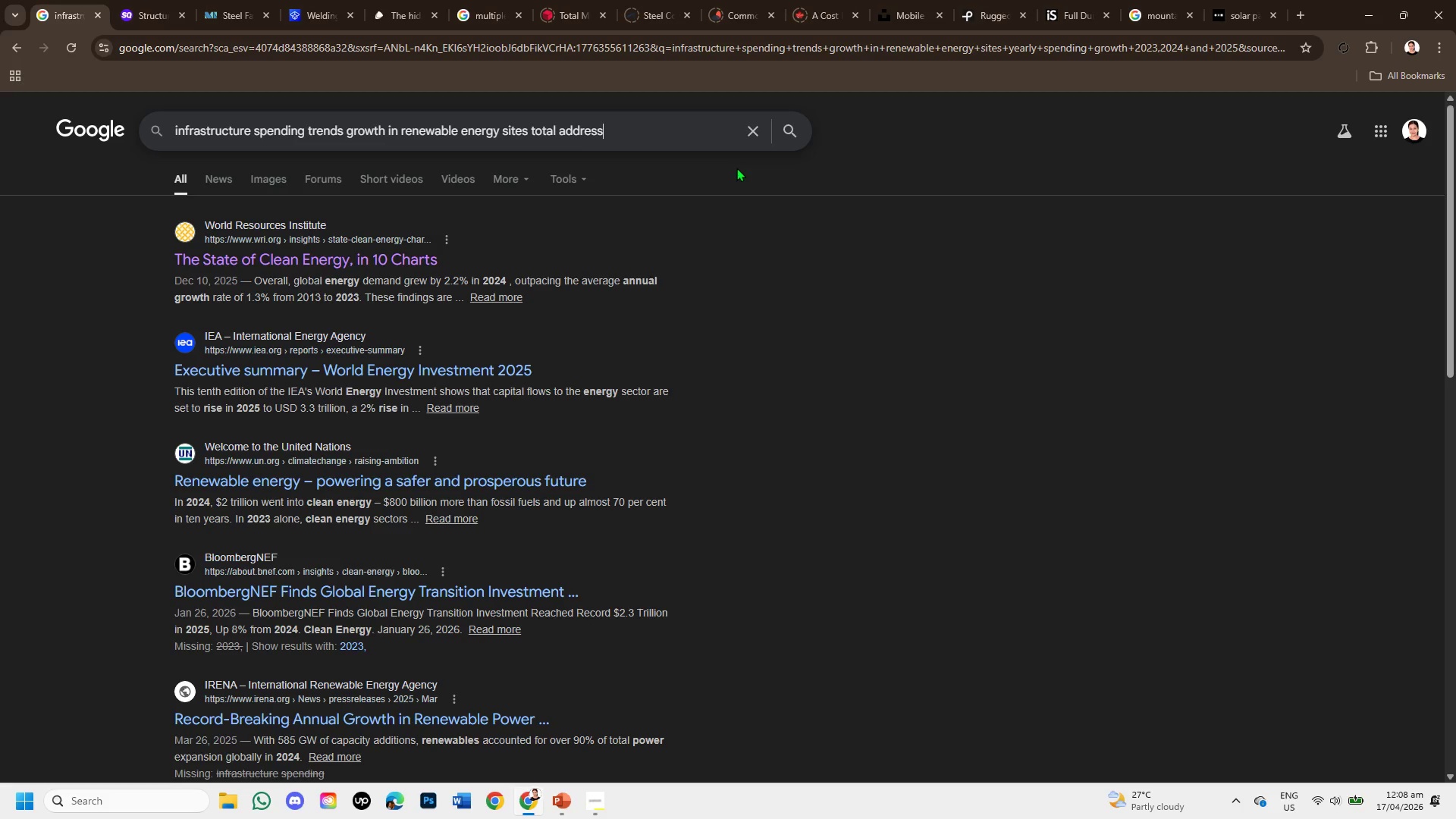 
type( )
key(Backspace)
type(able market)
 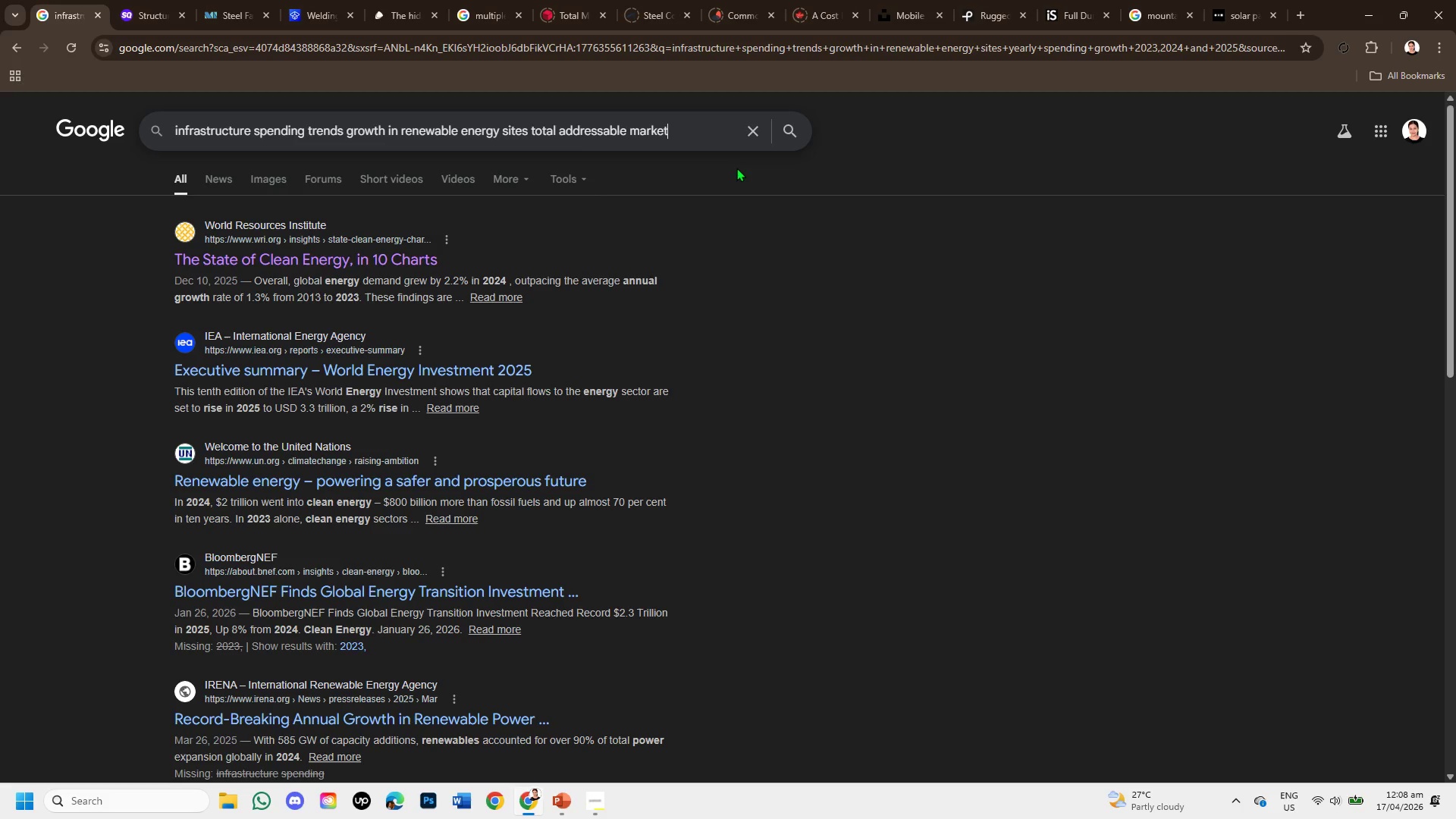 
key(Enter)
 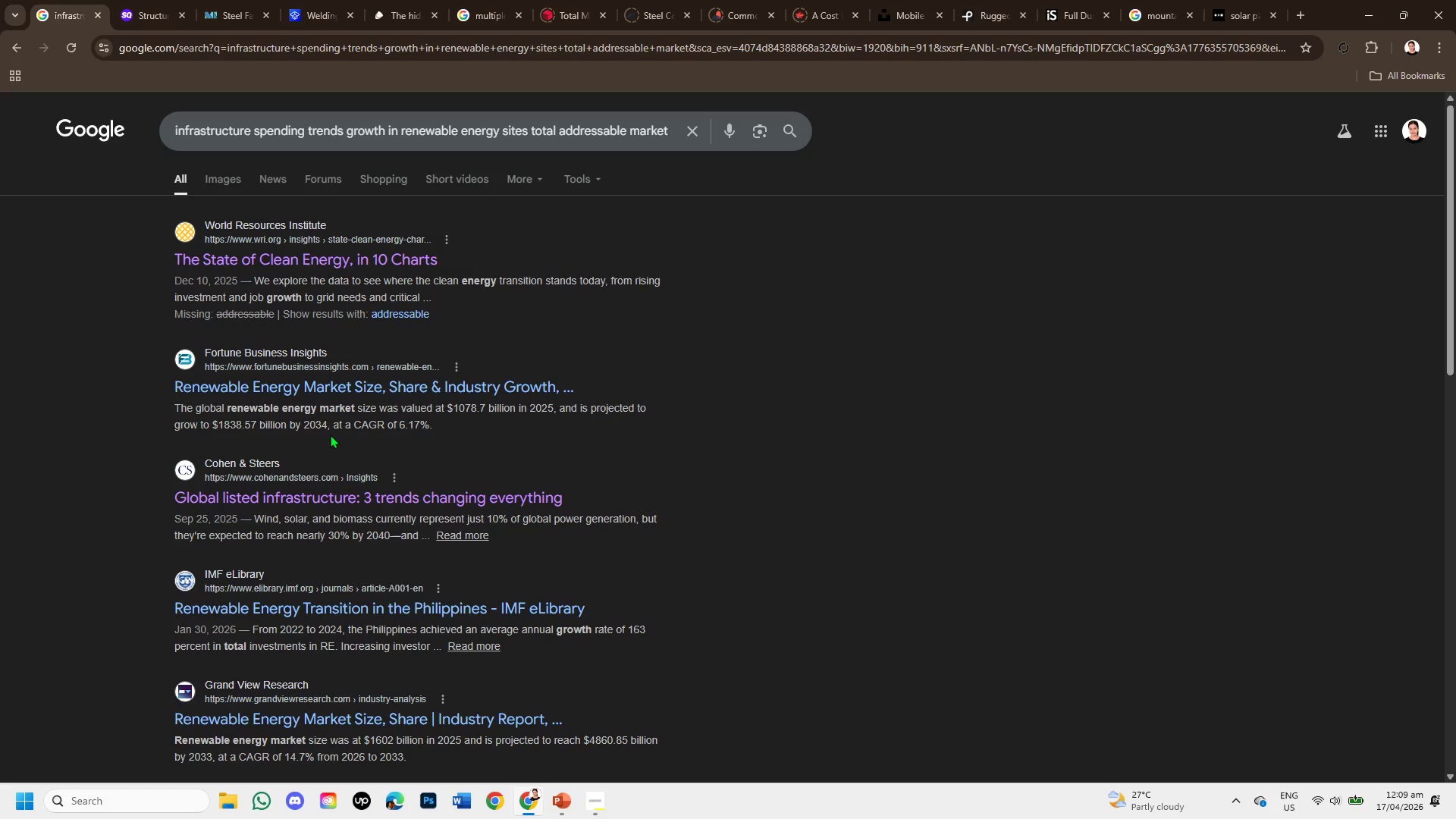 
wait(16.62)
 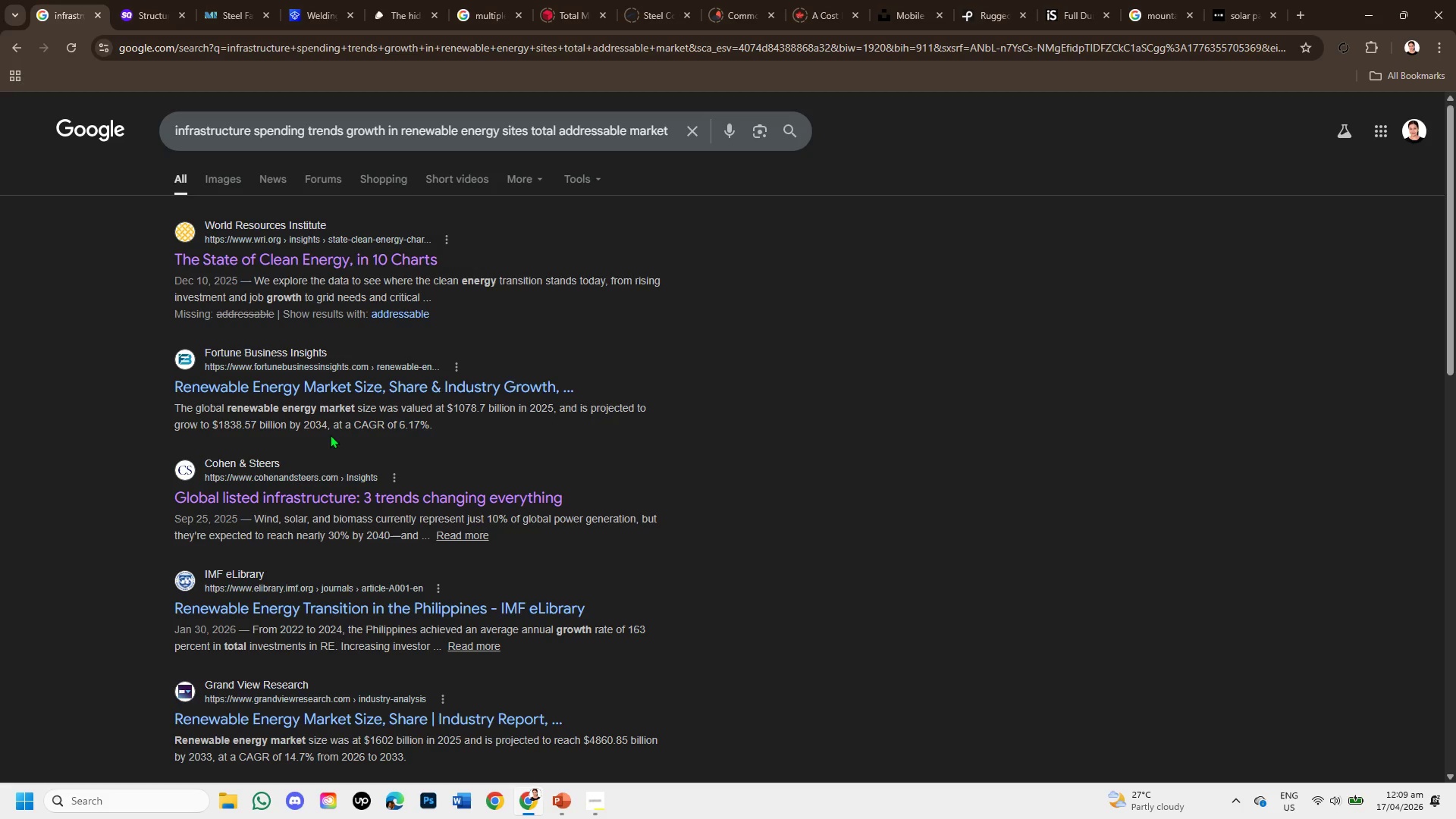 
scroll: coordinate [582, 504], scroll_direction: down, amount: 2.0
 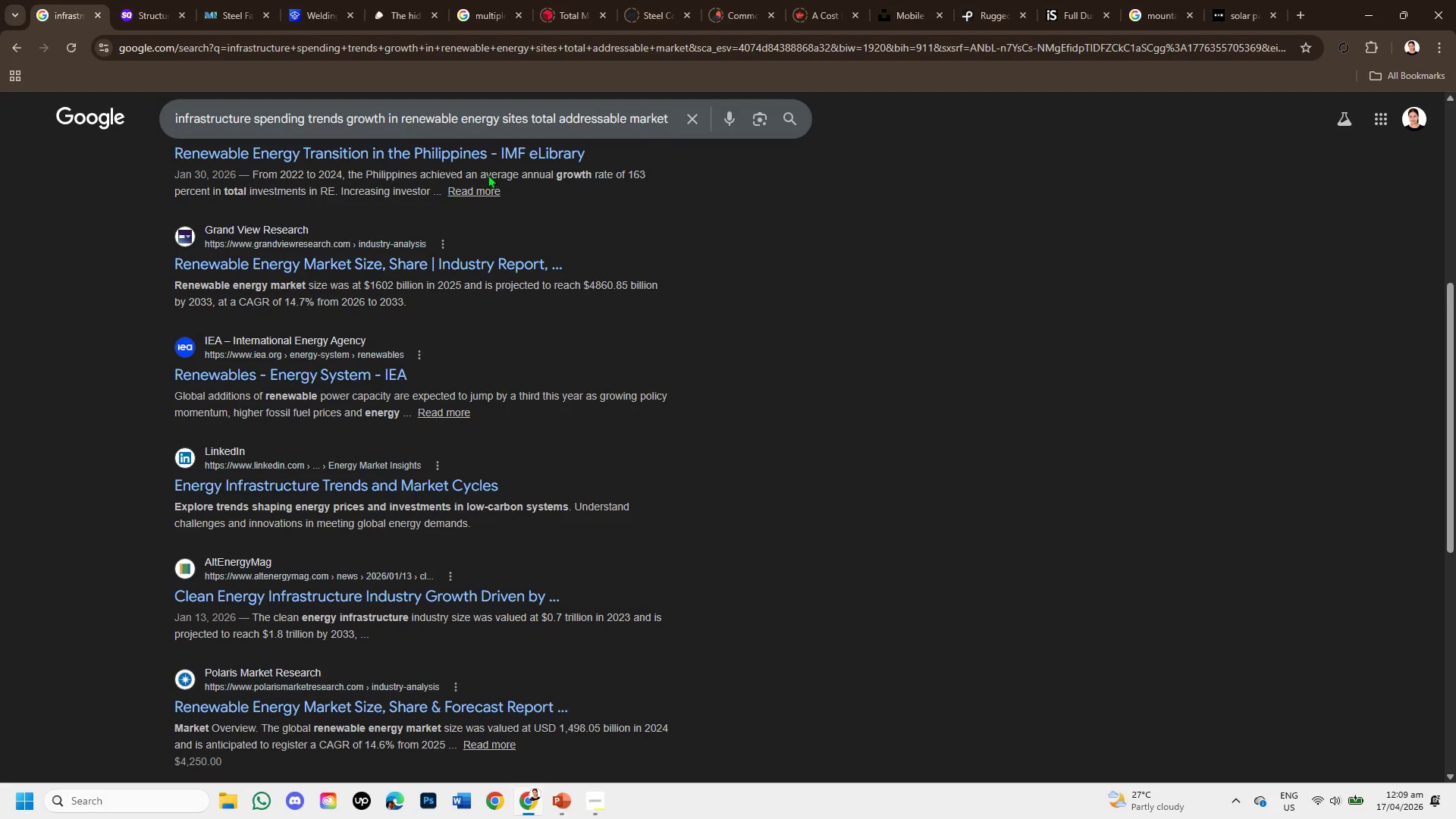 
scroll: coordinate [450, 102], scroll_direction: up, amount: 2.0
 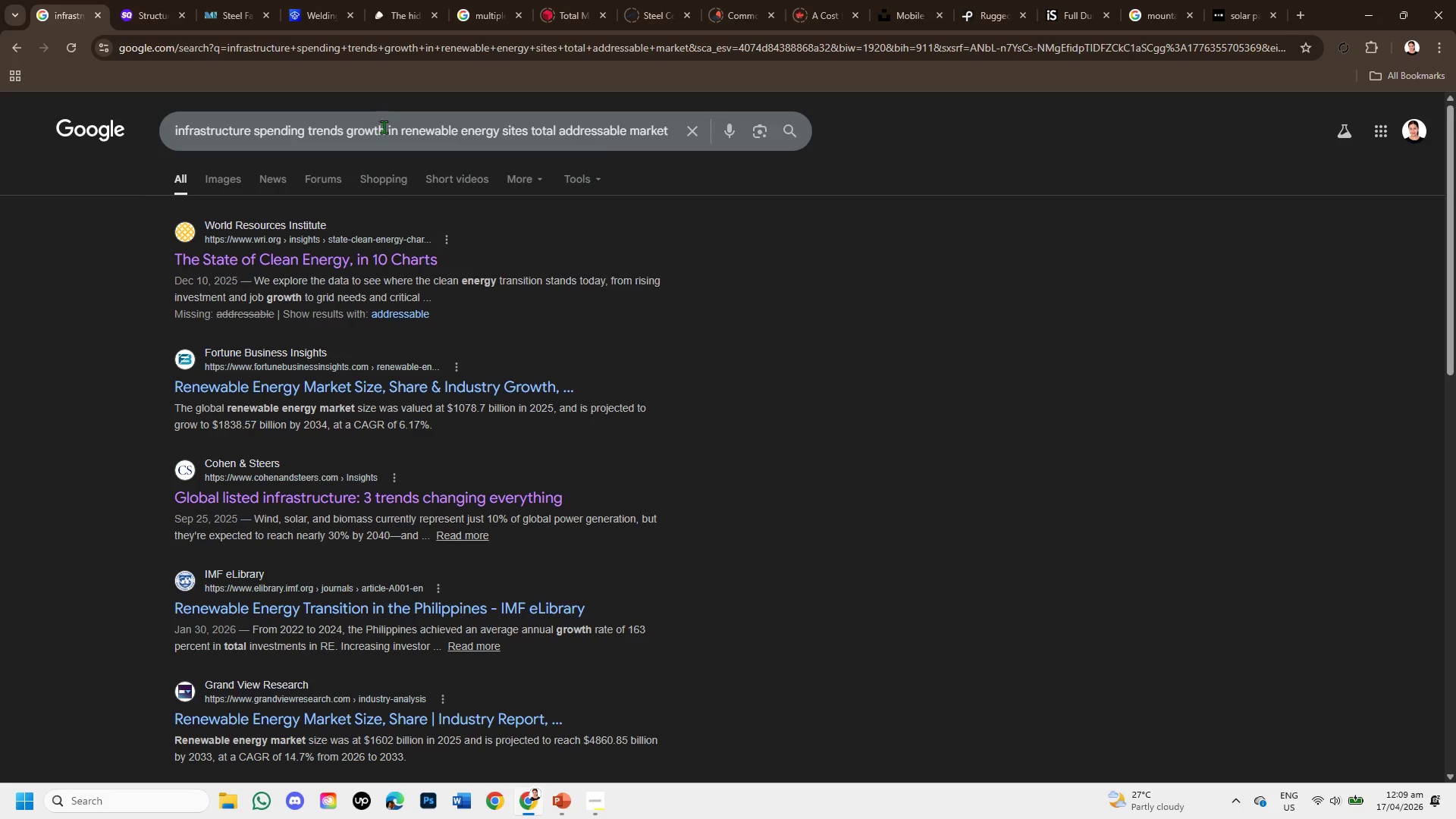 
left_click_drag(start_coordinate=[388, 130], to_coordinate=[524, 132])
 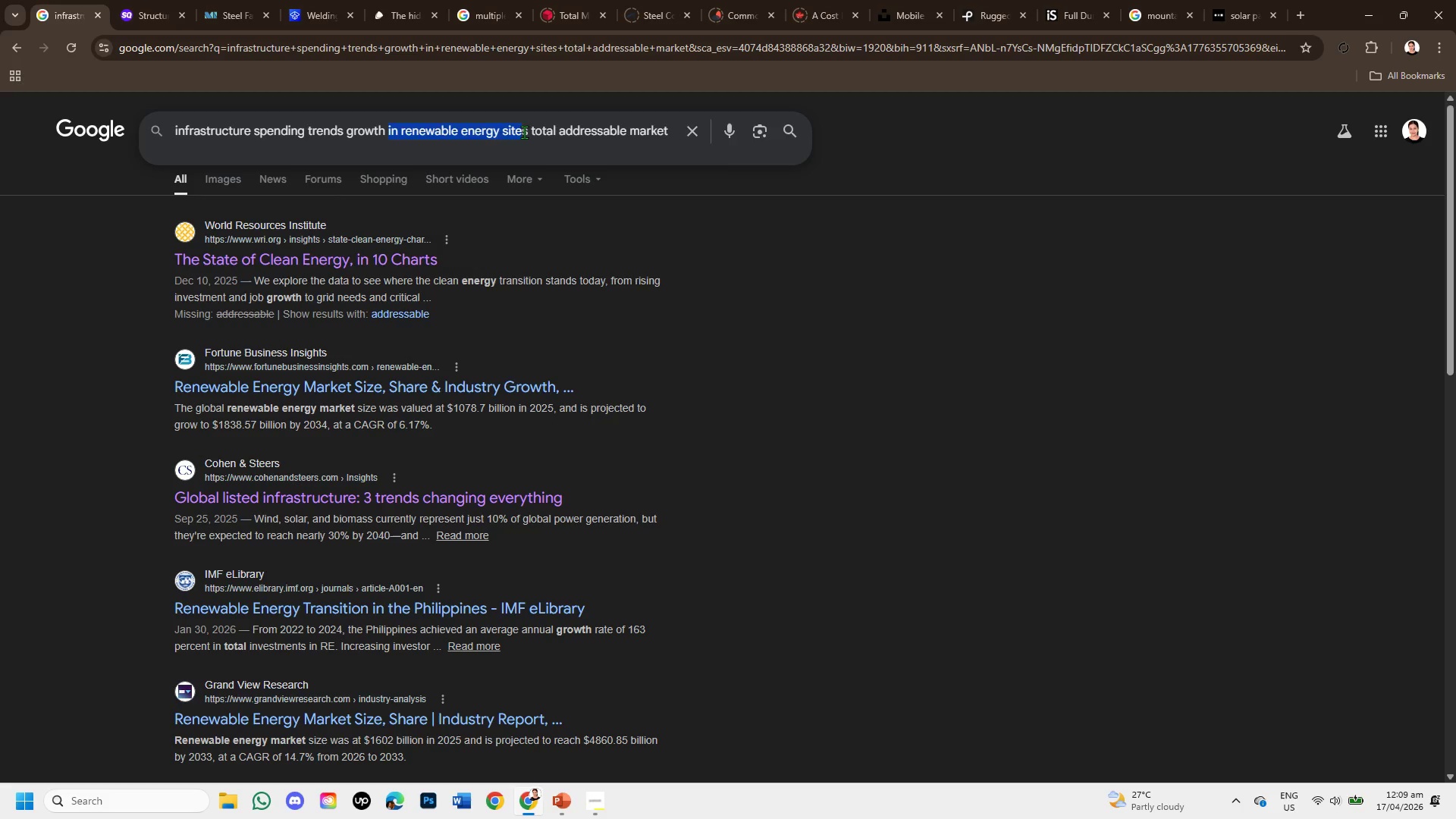 
key(Backspace)
 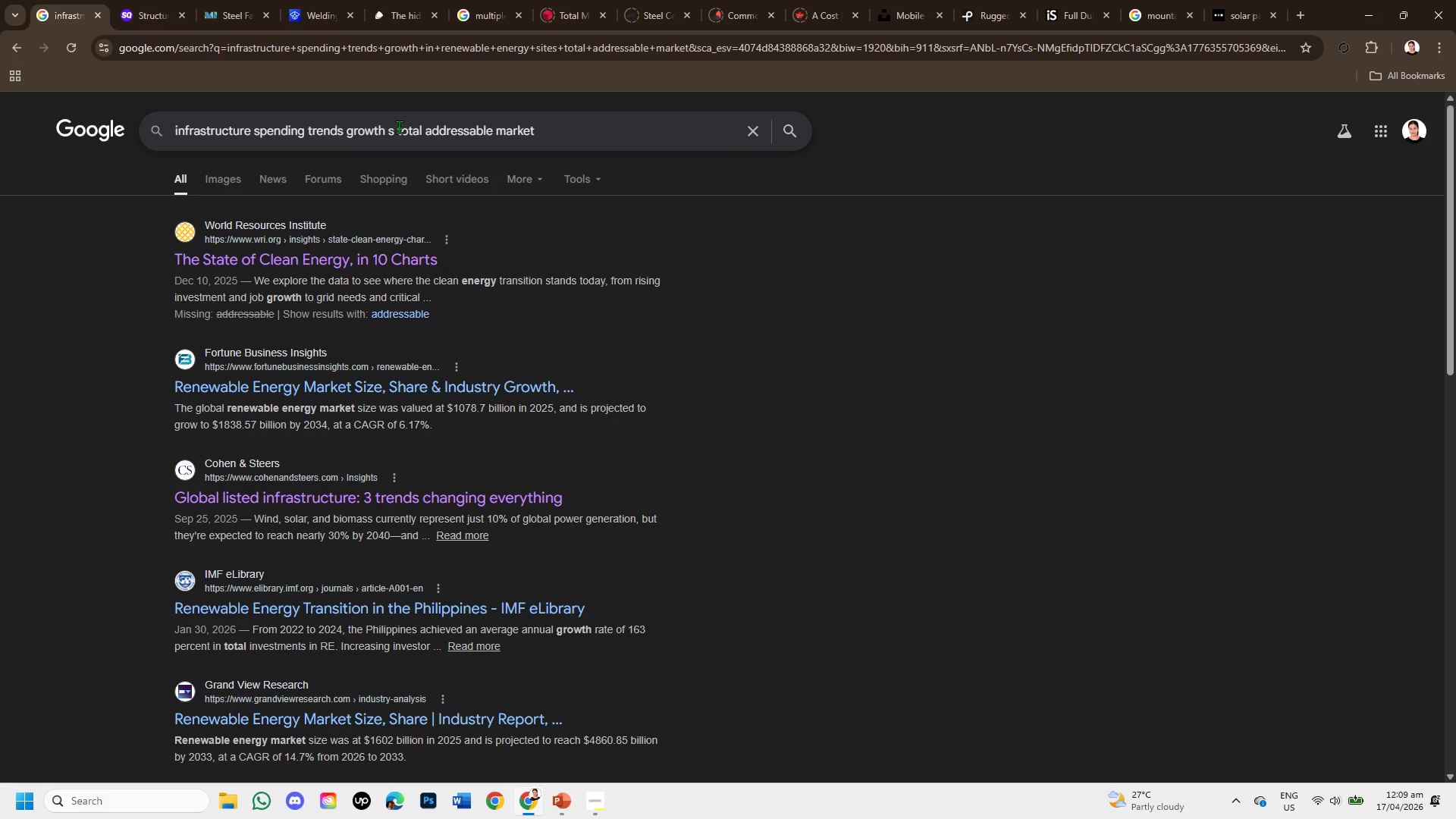 
key(Backspace)
 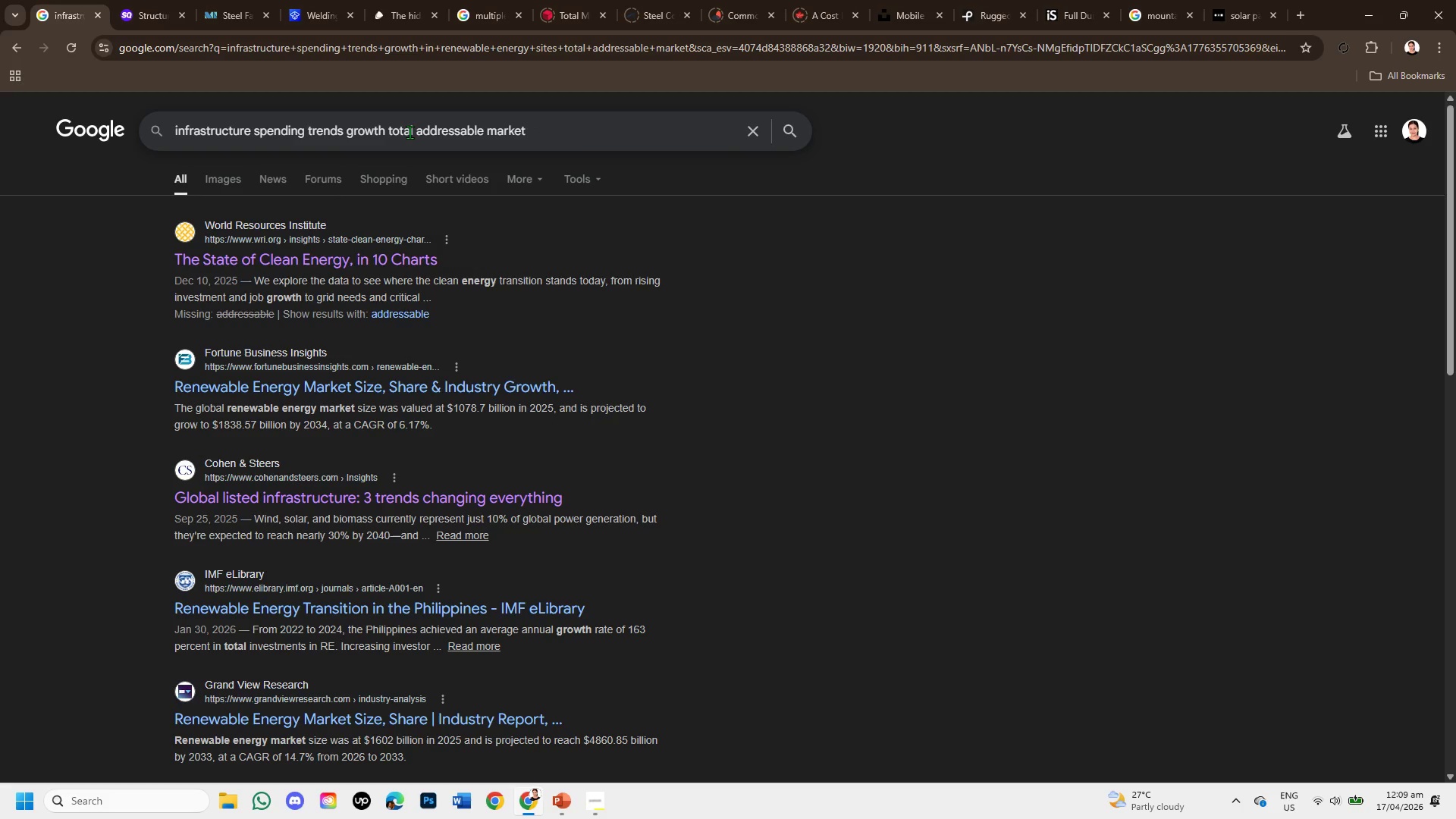 
key(Backspace)
 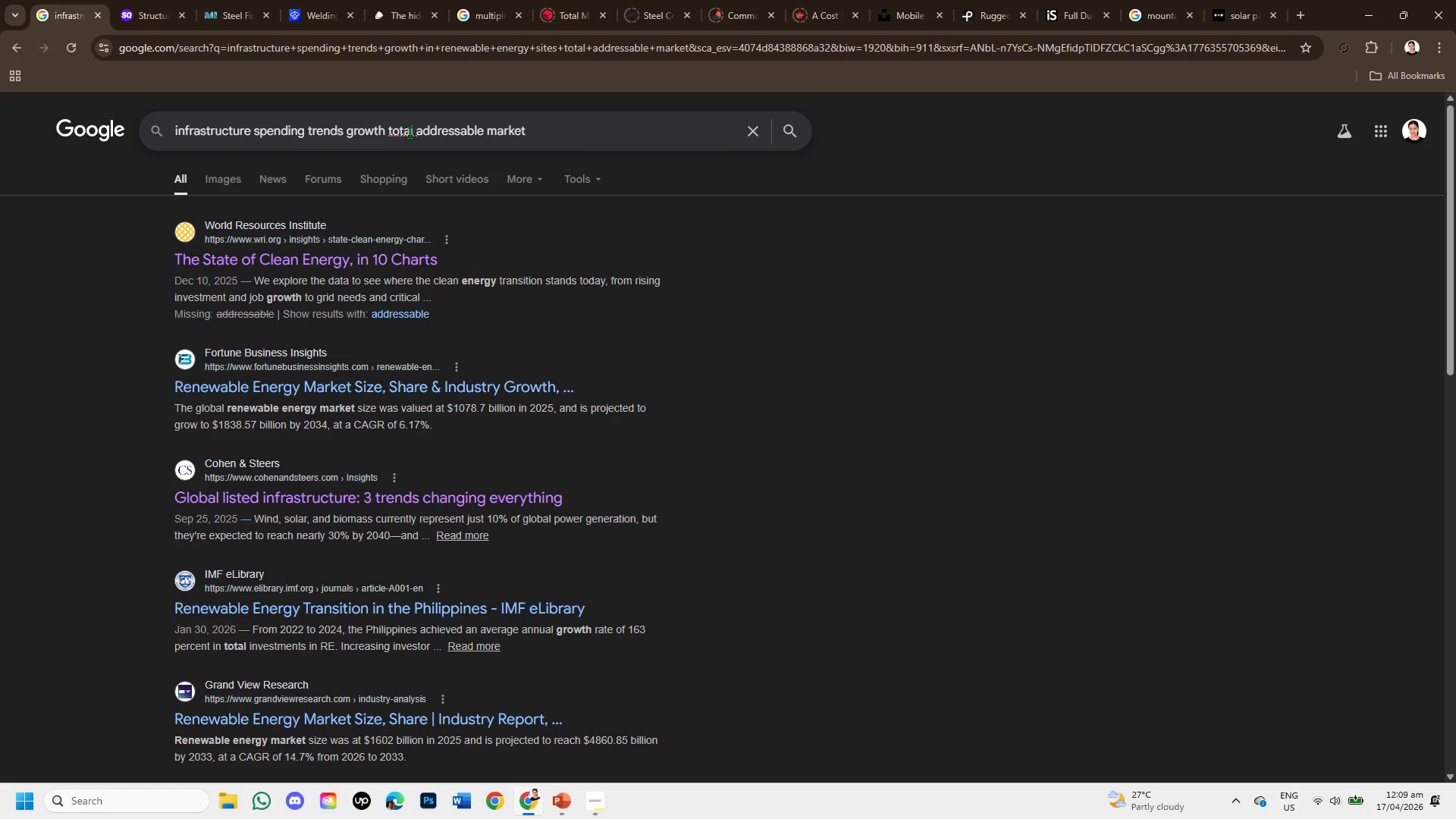 
key(Enter)
 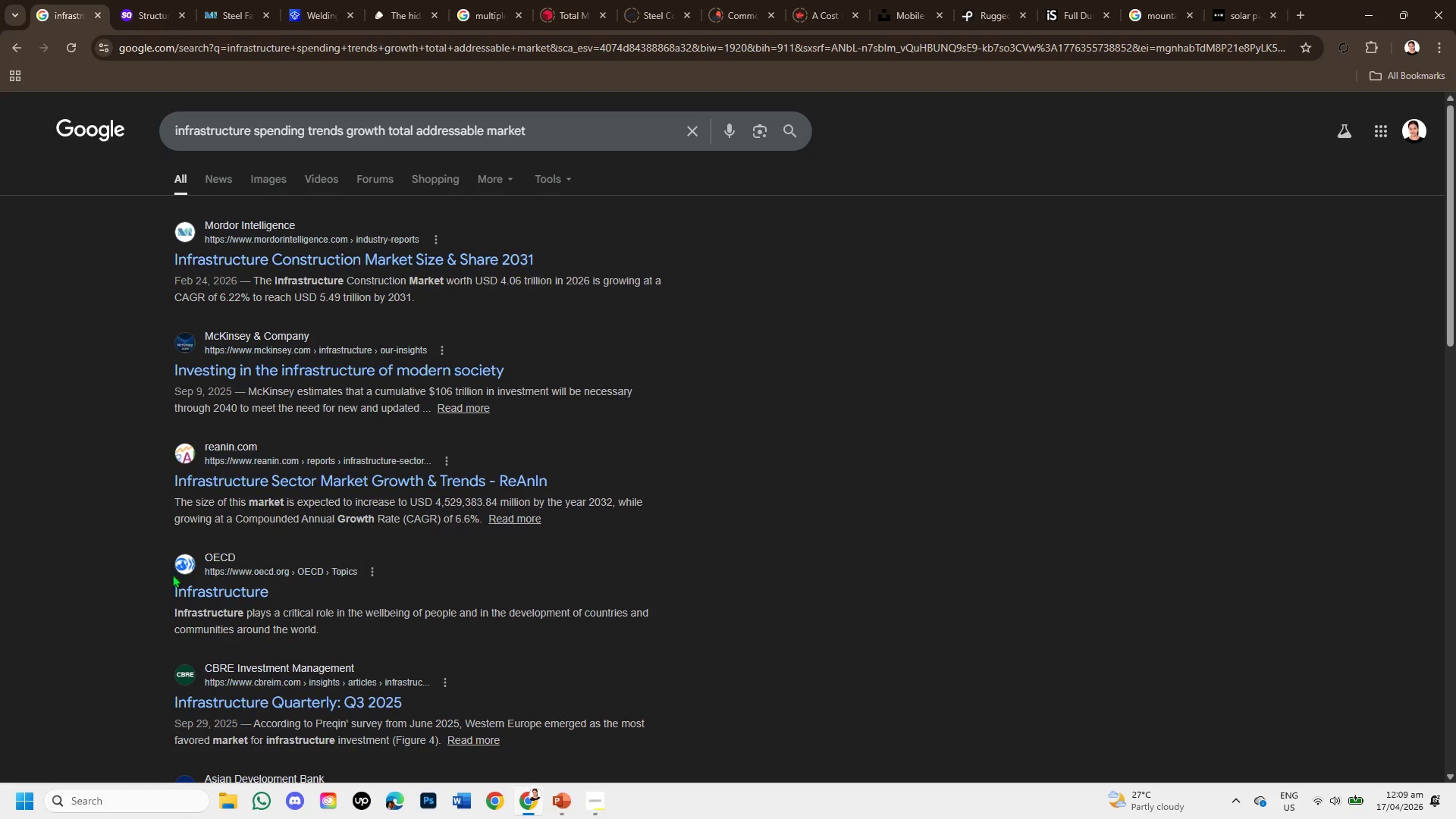 
right_click([274, 262])
 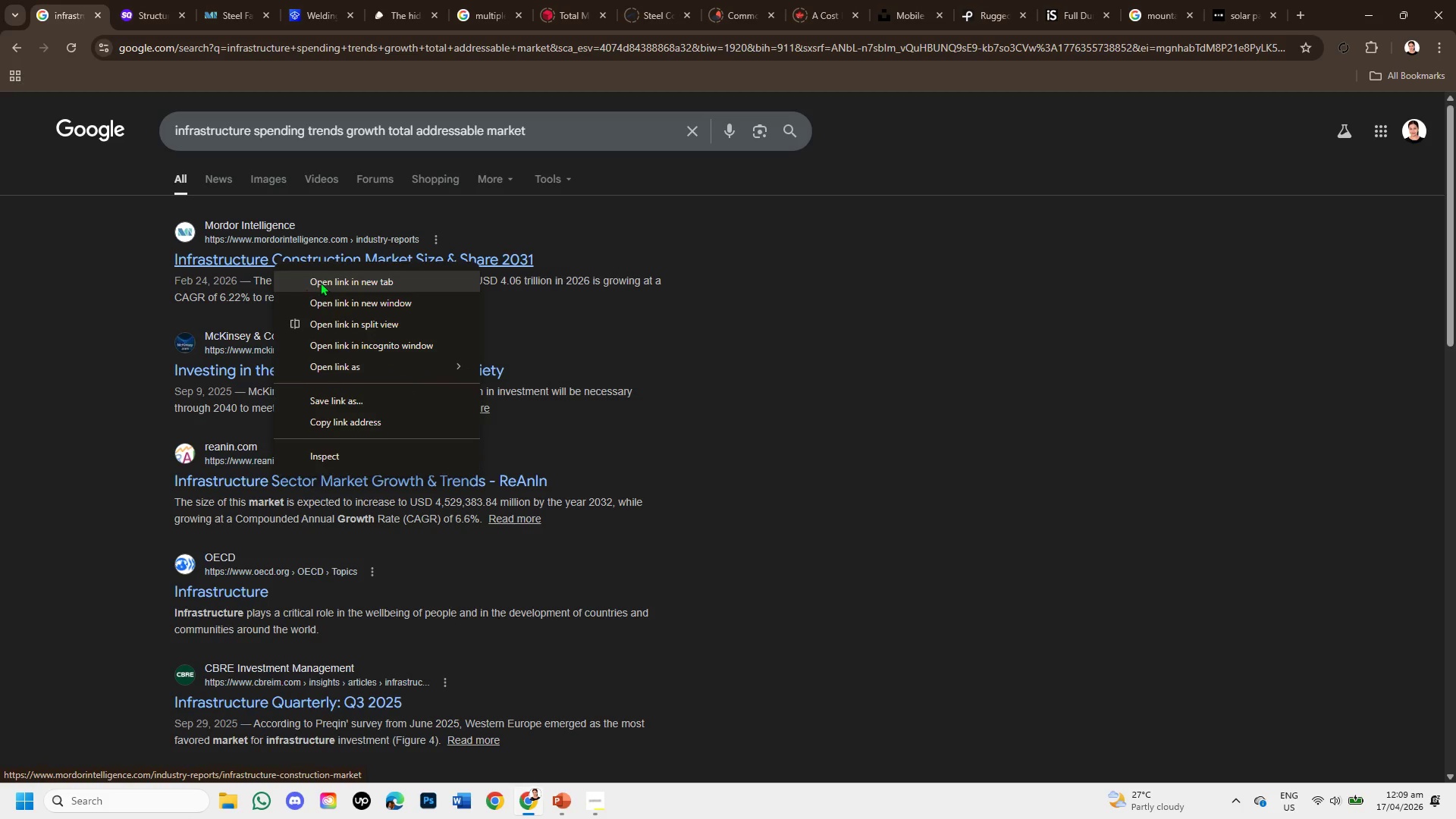 
left_click([320, 282])
 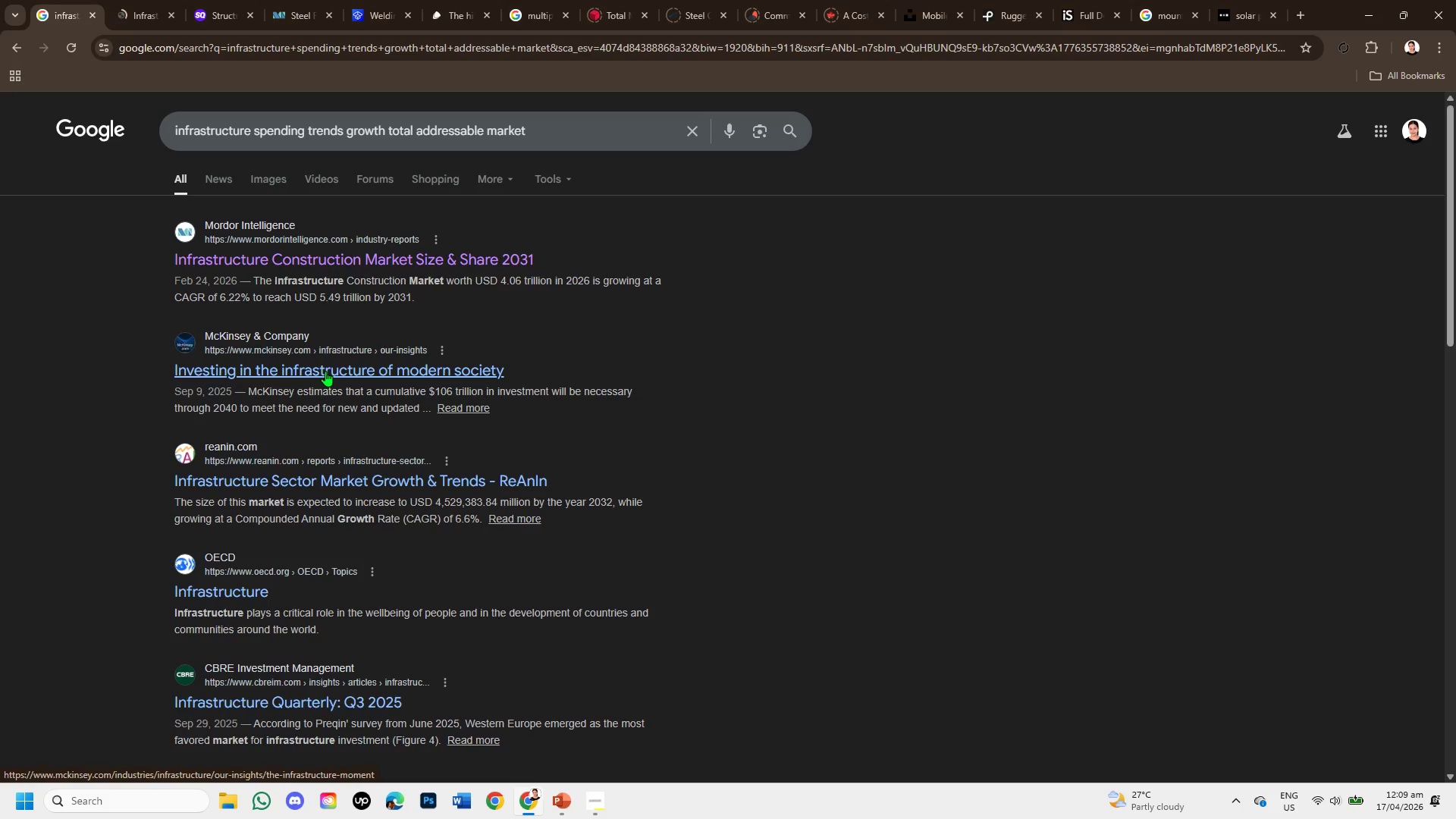 
right_click([325, 371])
 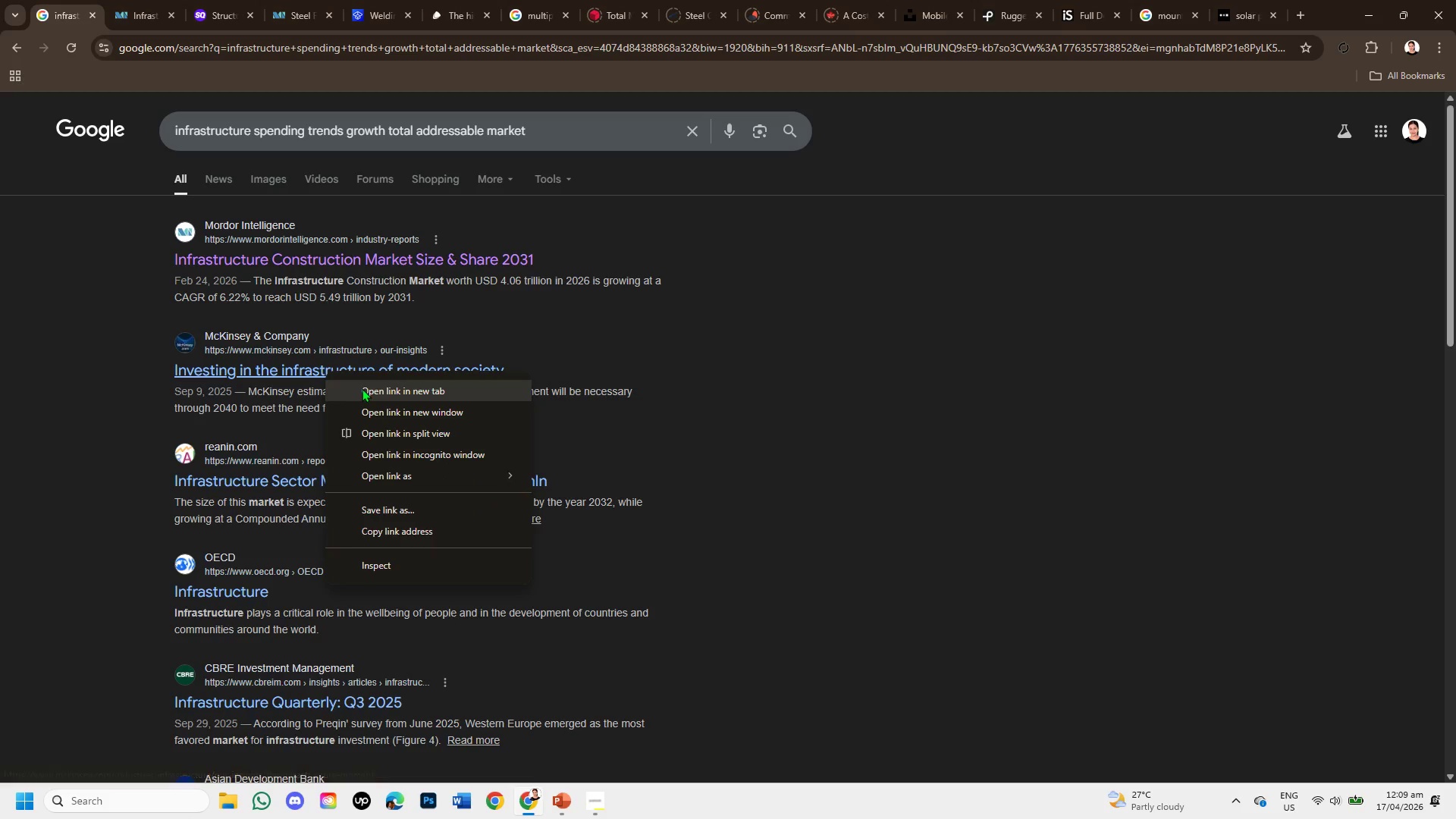 
left_click([362, 388])
 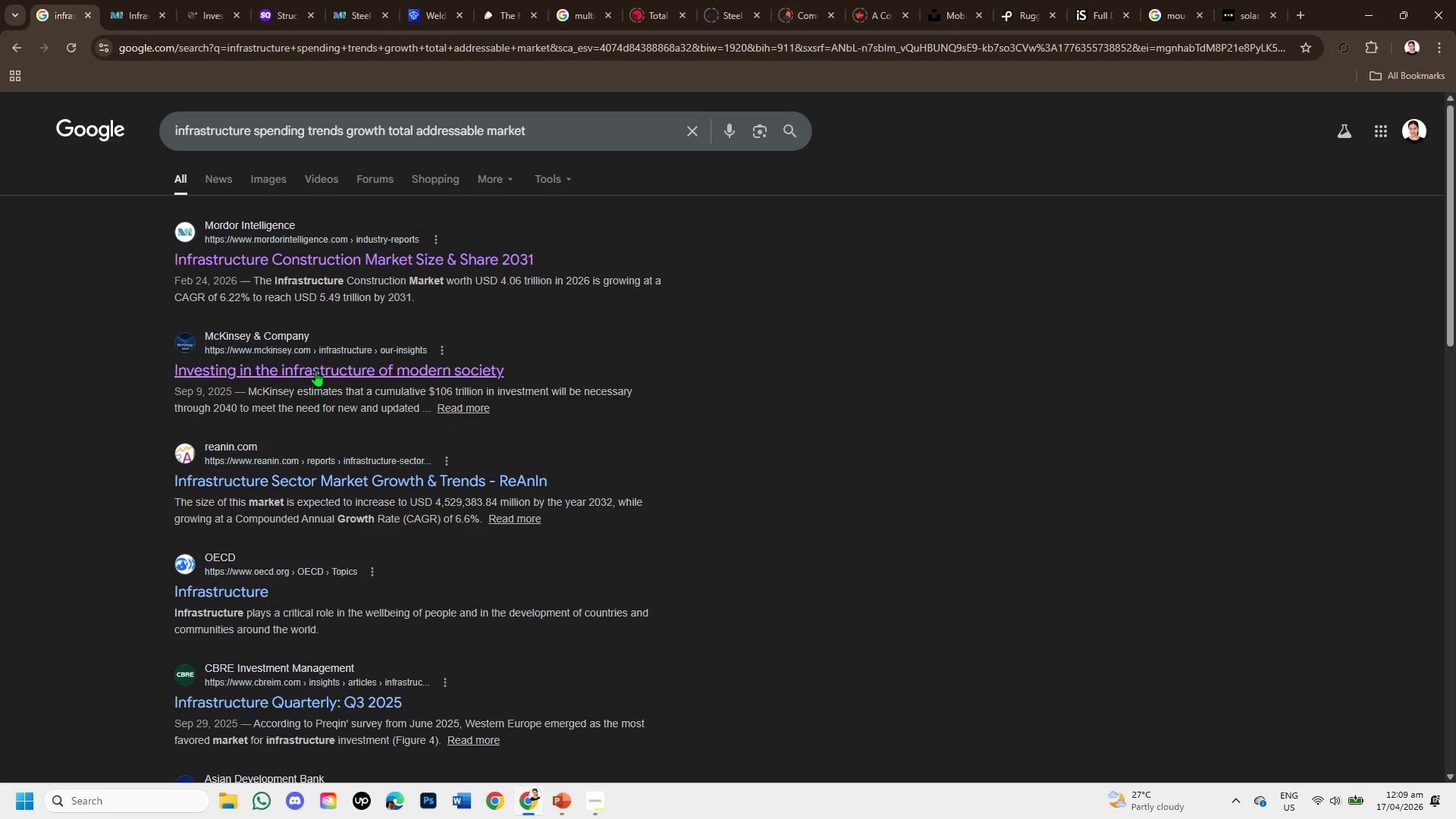 
left_click([121, 0])
 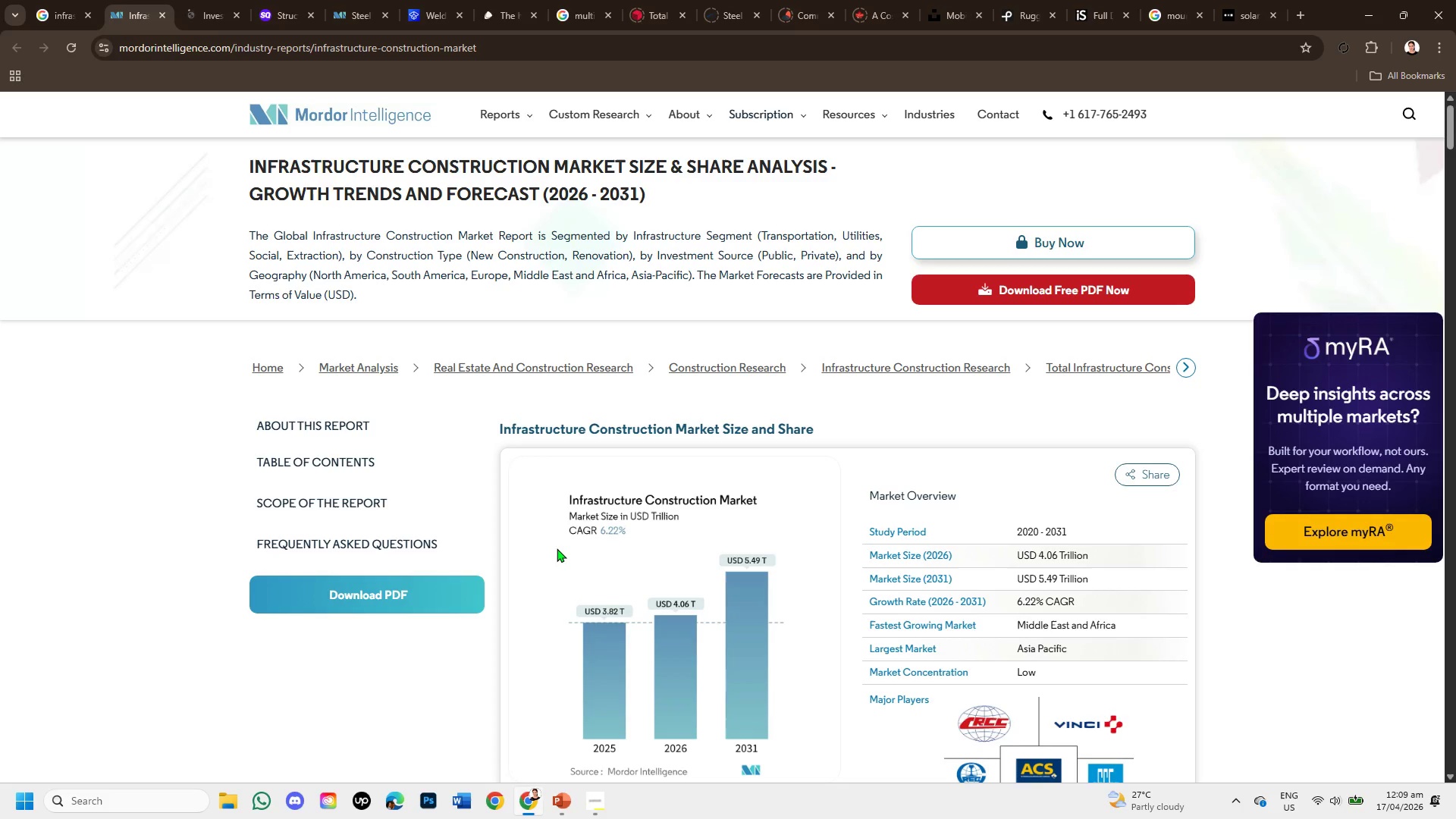 
scroll: coordinate [557, 548], scroll_direction: down, amount: 1.0
 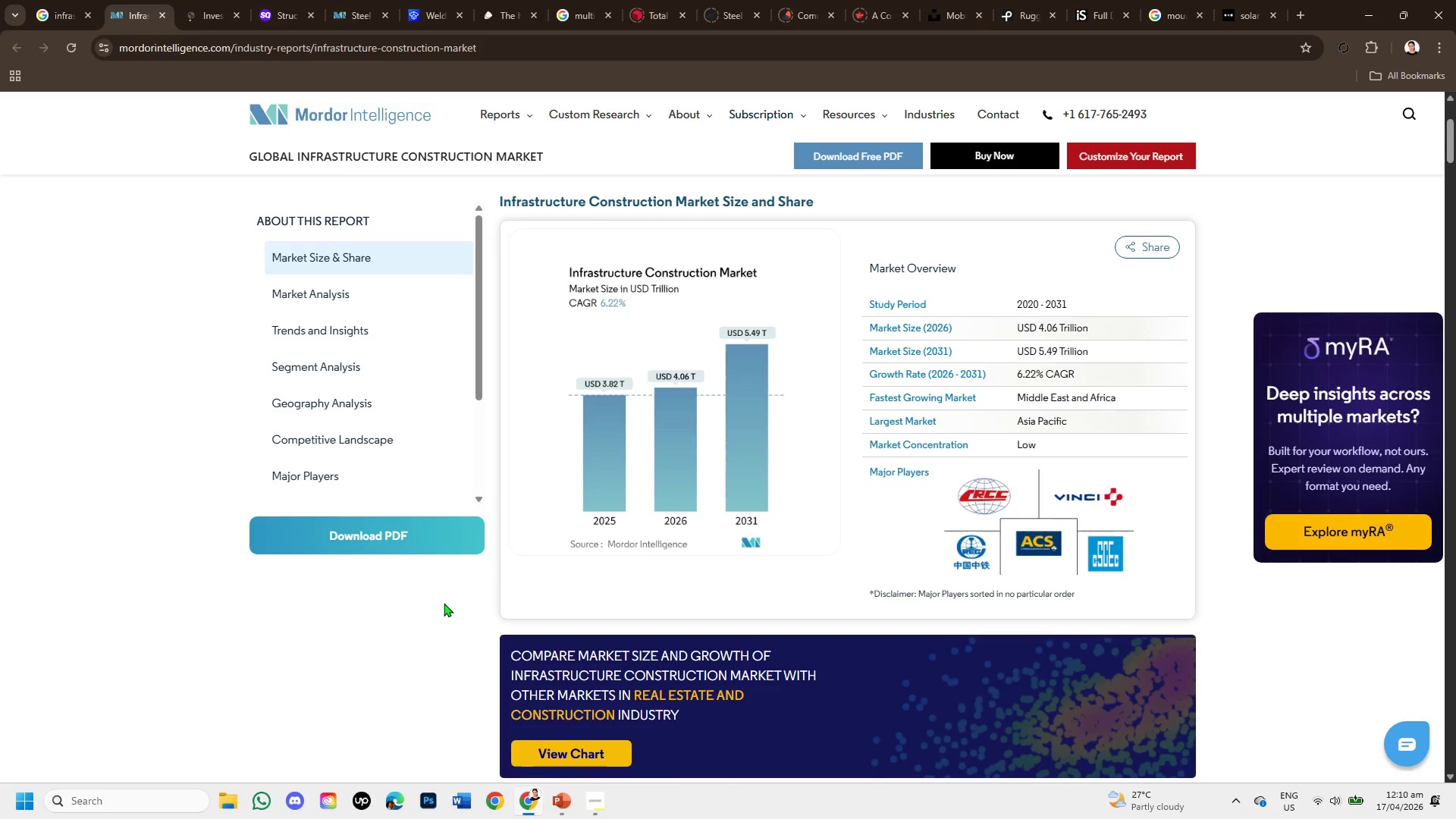 
wait(18.03)
 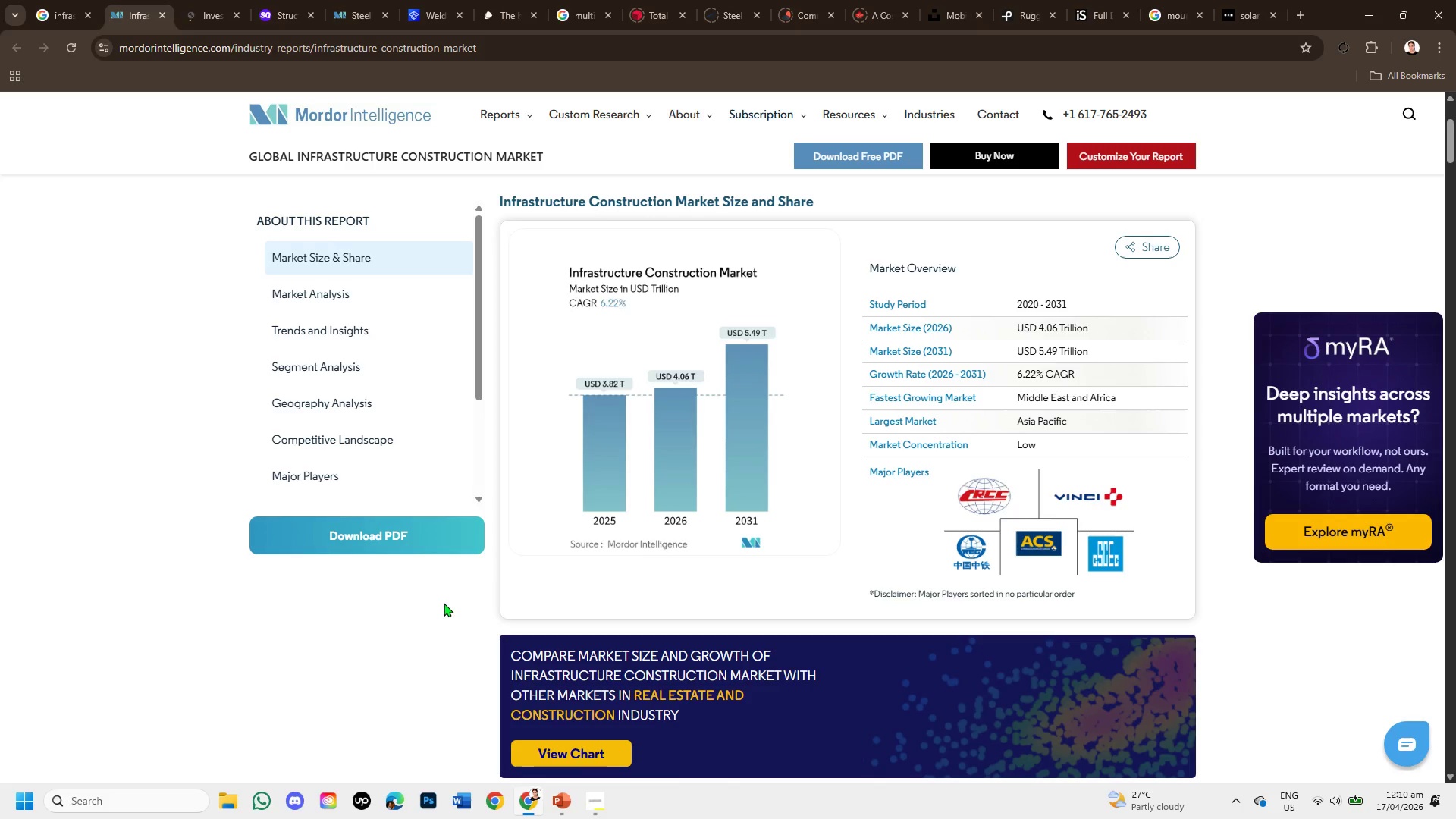 
left_click([371, 286])
 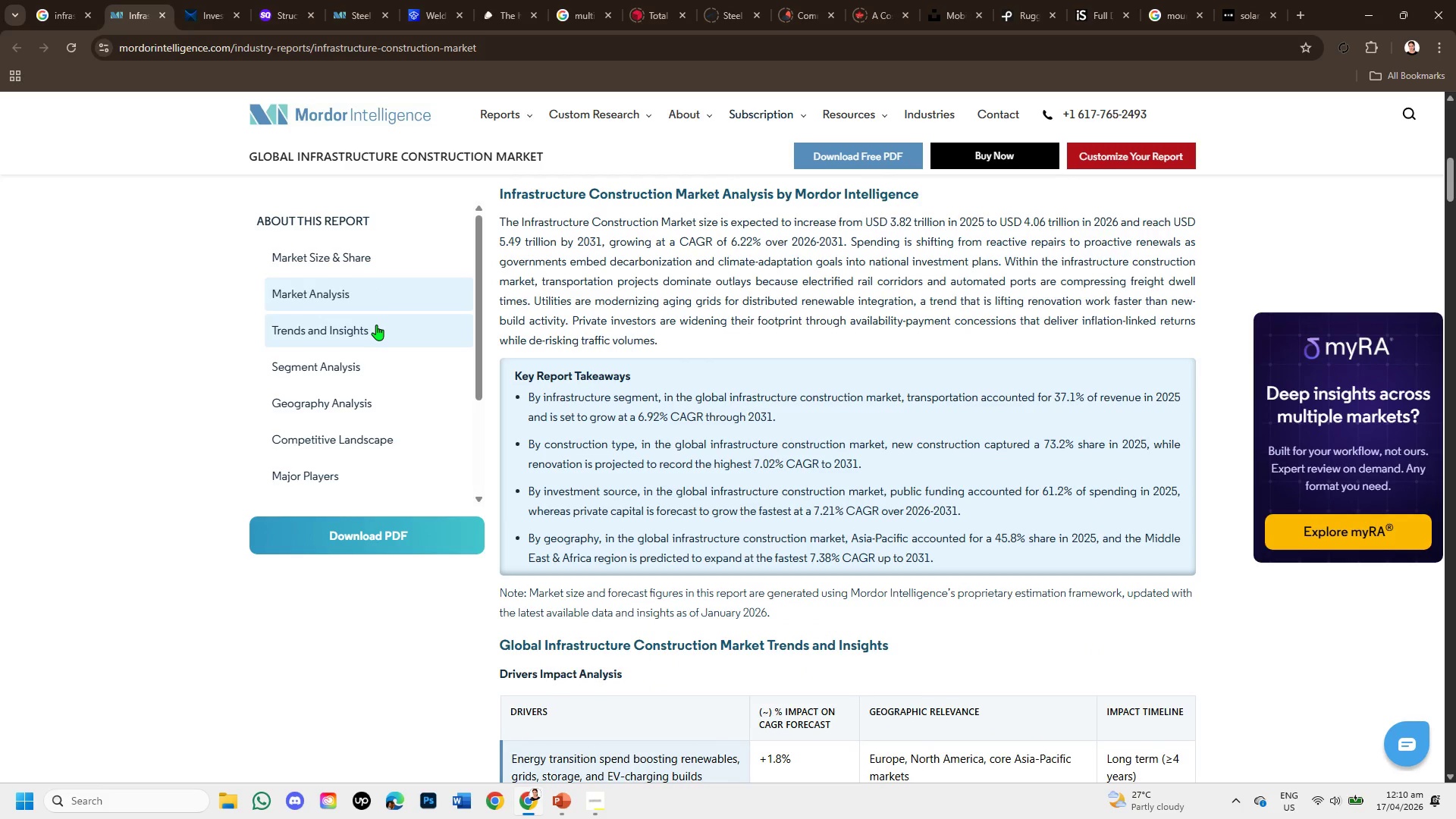 
scroll: coordinate [778, 661], scroll_direction: down, amount: 1.0
 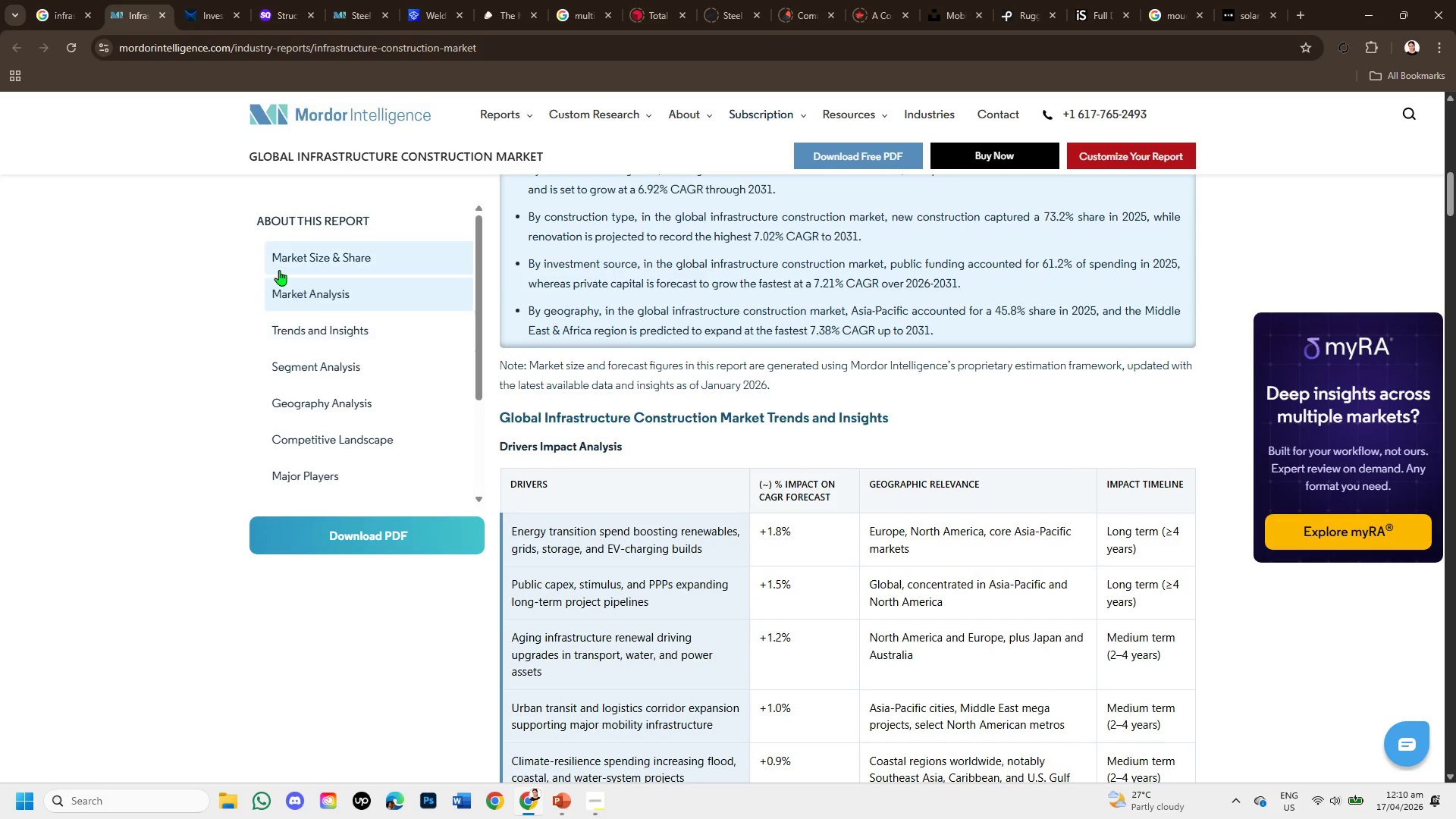 
left_click([302, 328])
 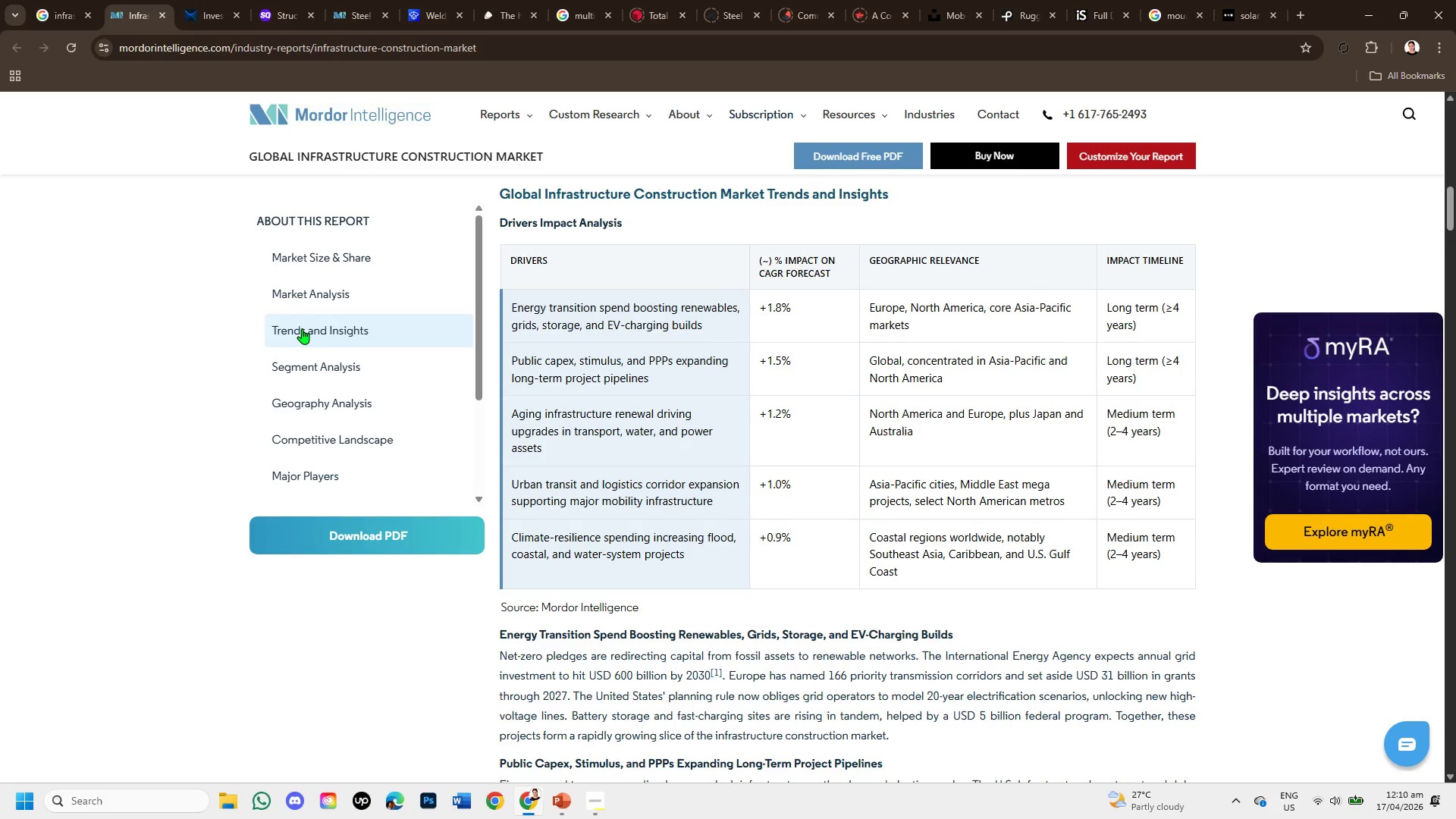 
left_click([325, 363])
 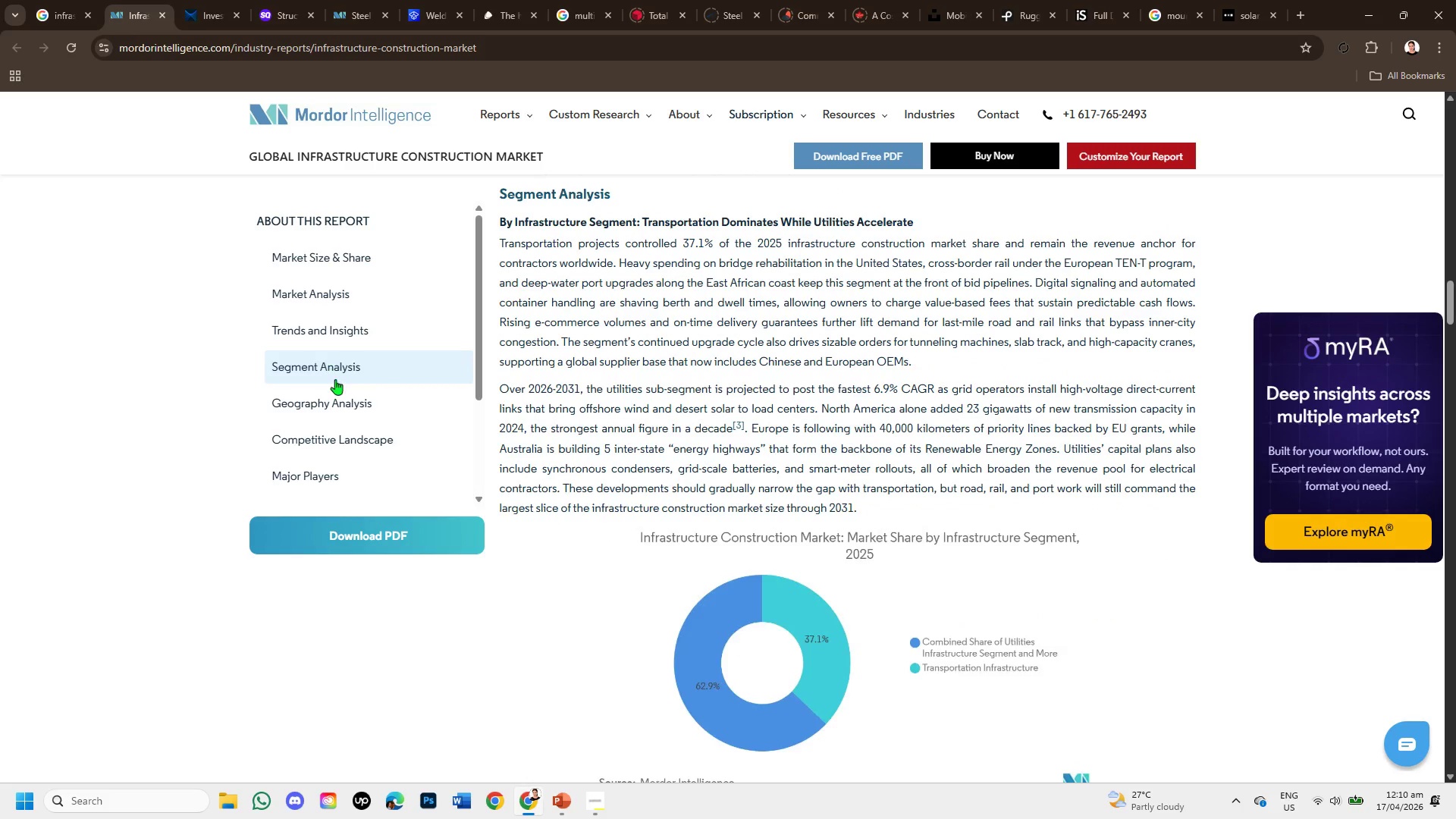 
left_click([343, 392])
 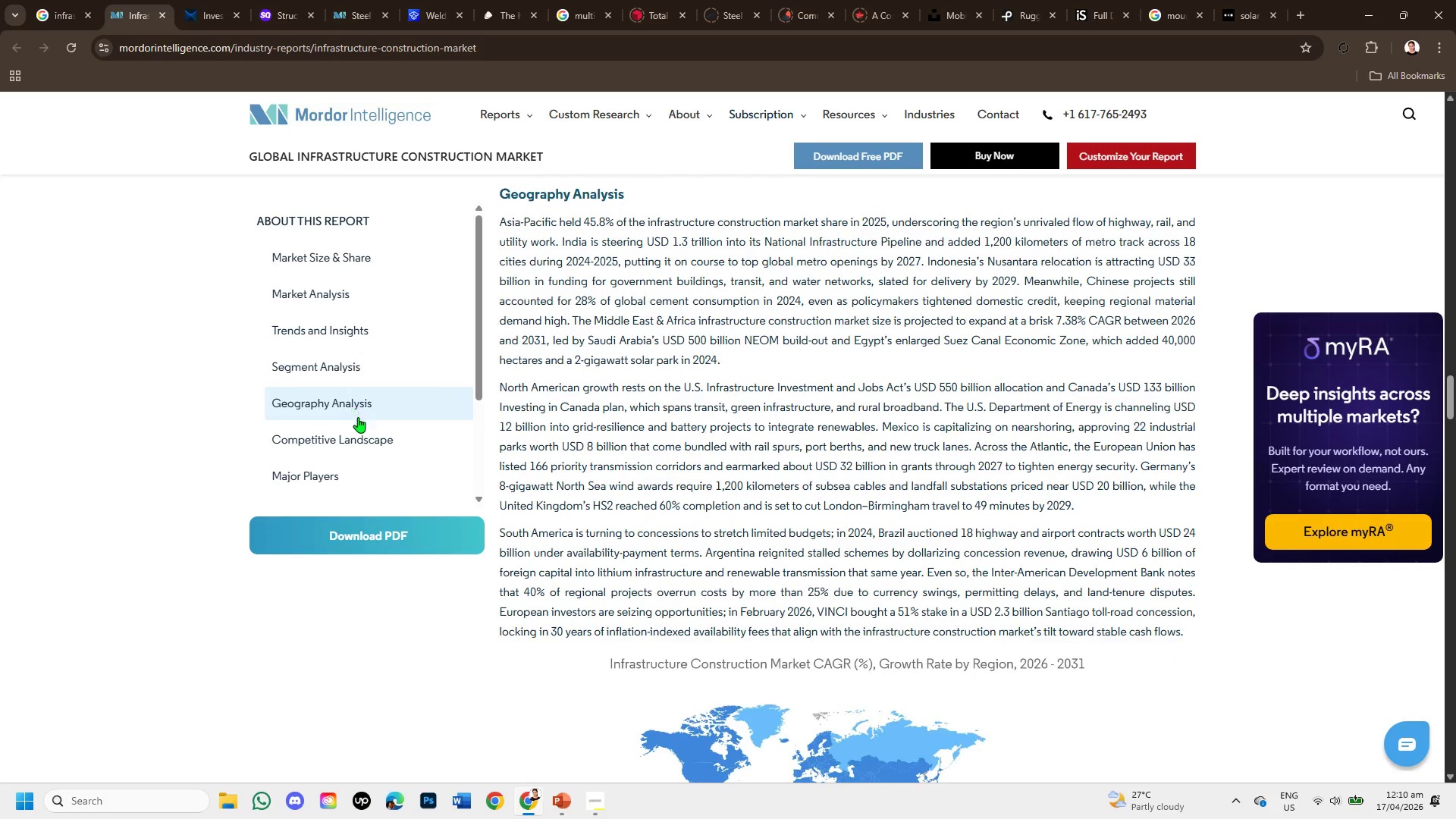 
left_click([361, 430])
 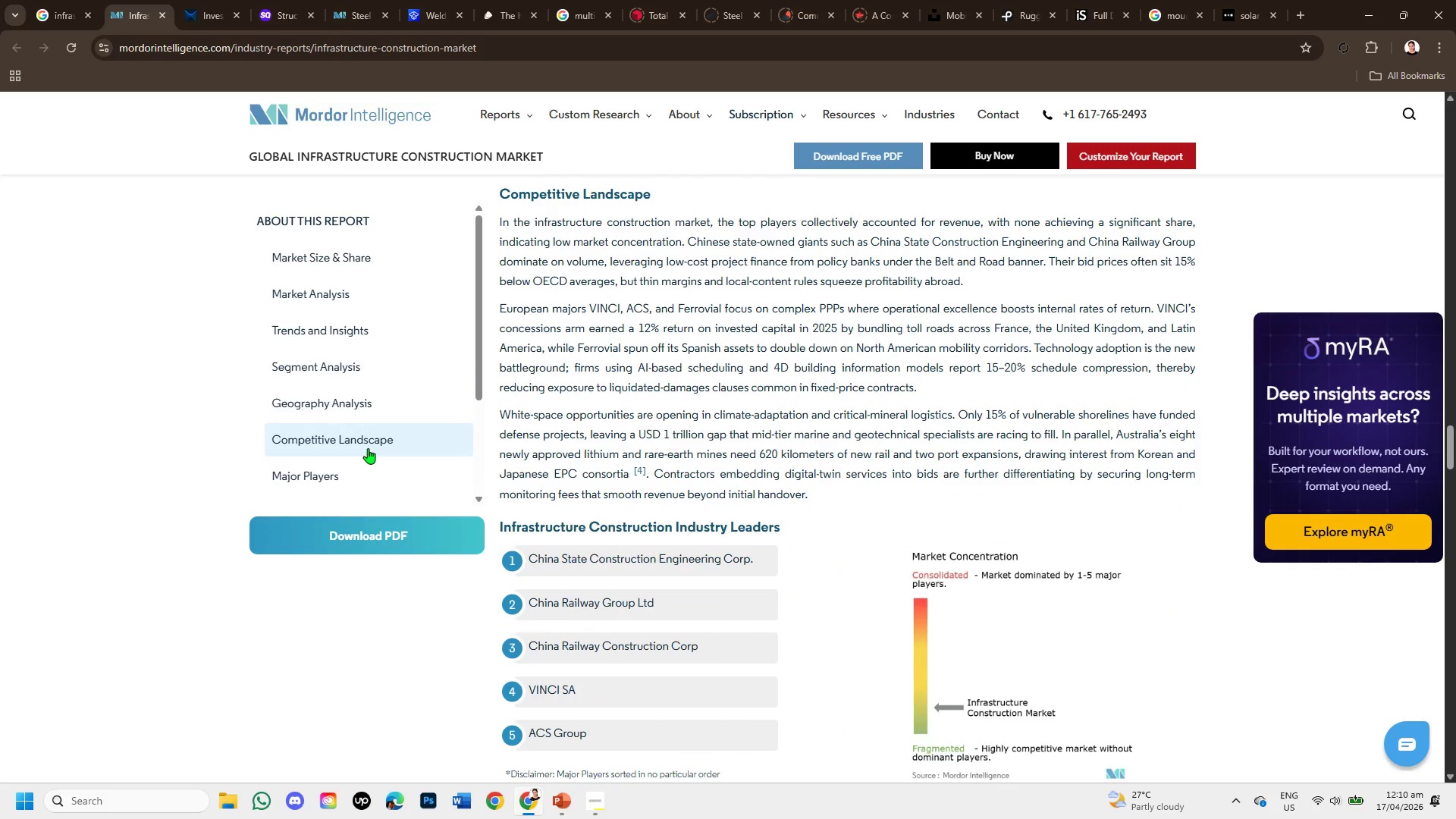 
left_click([368, 448])
 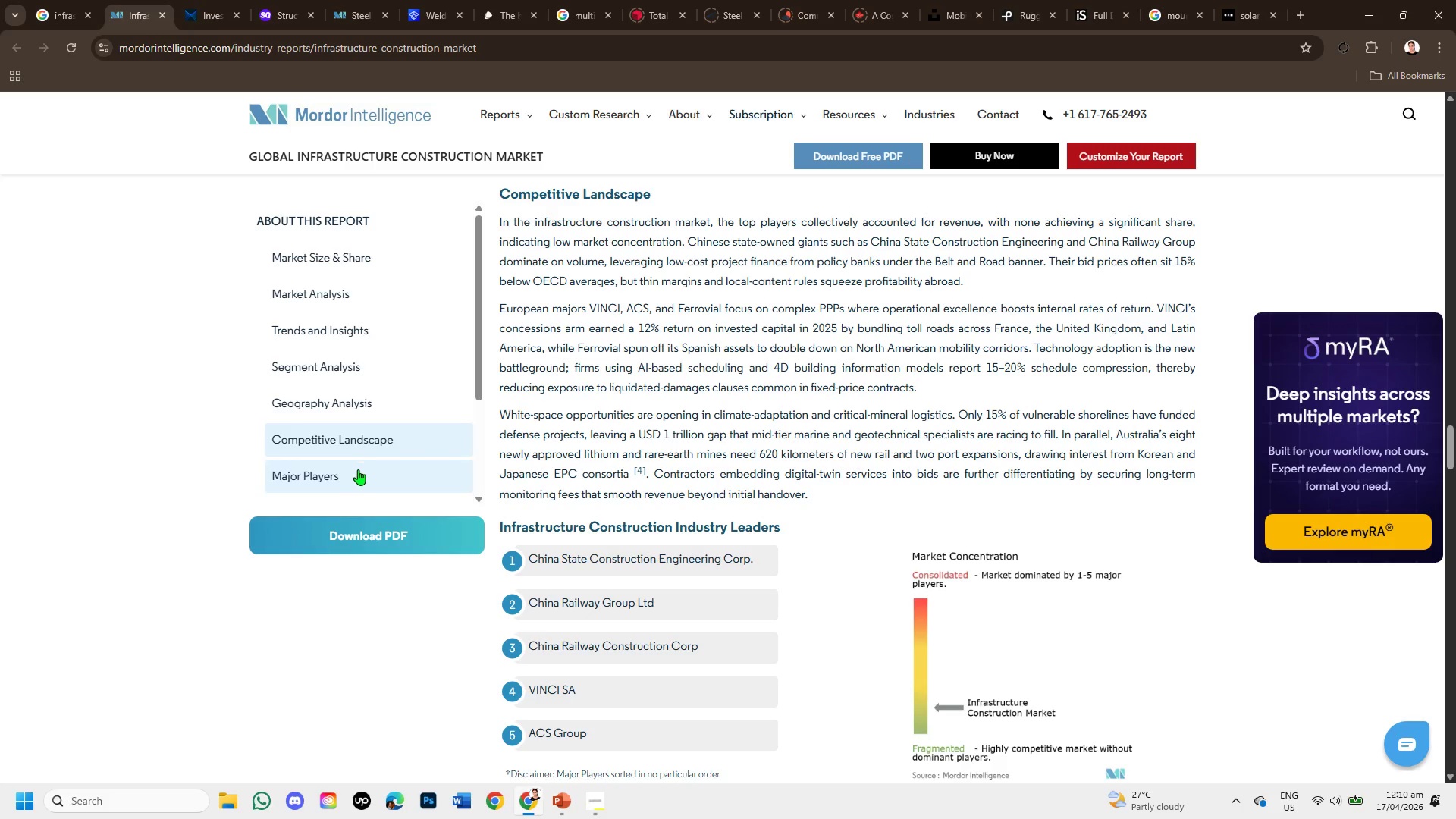 
left_click([358, 472])
 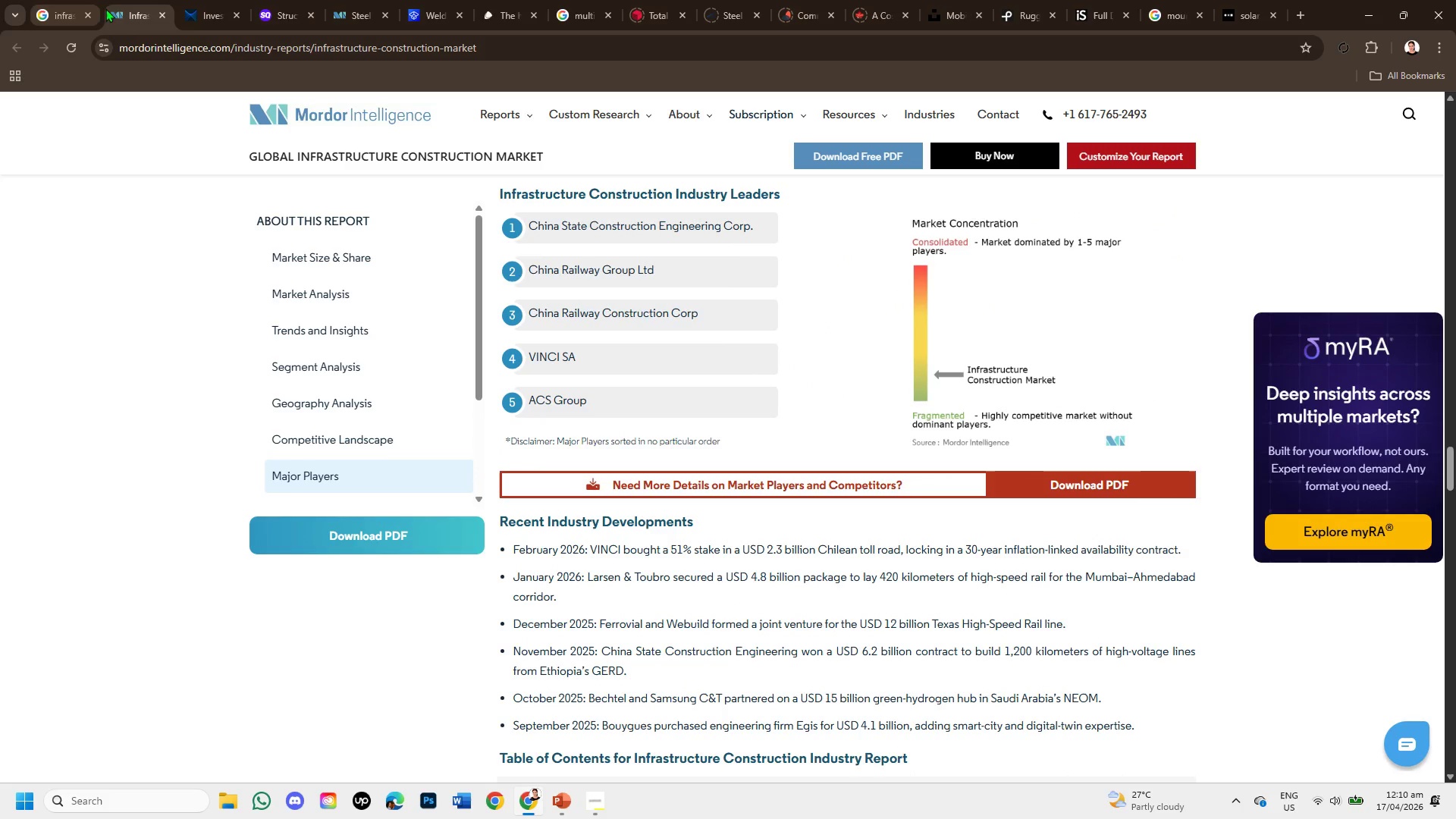 
left_click([197, 7])
 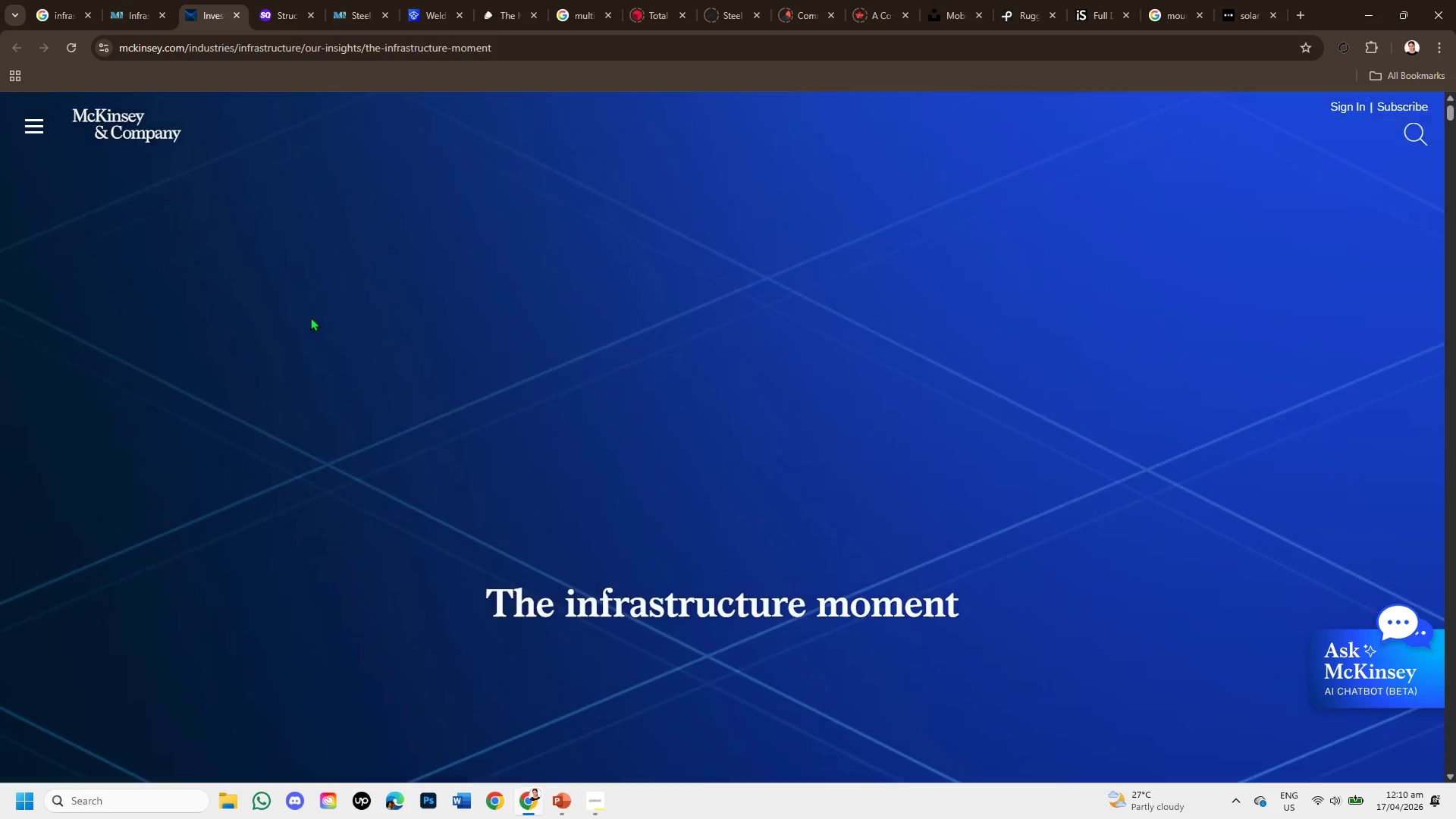 
scroll: coordinate [465, 595], scroll_direction: down, amount: 5.0
 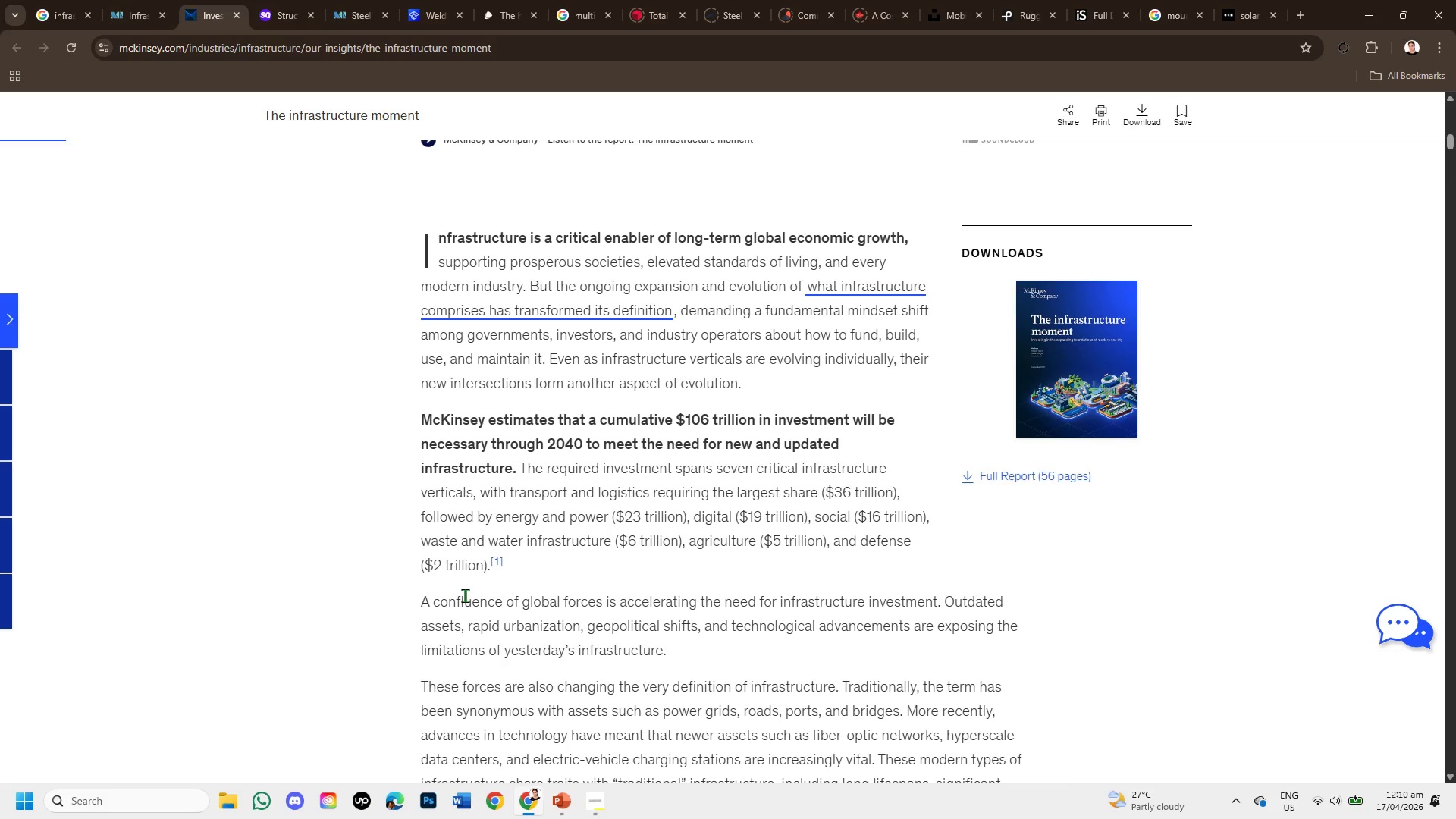 
wait(5.98)
 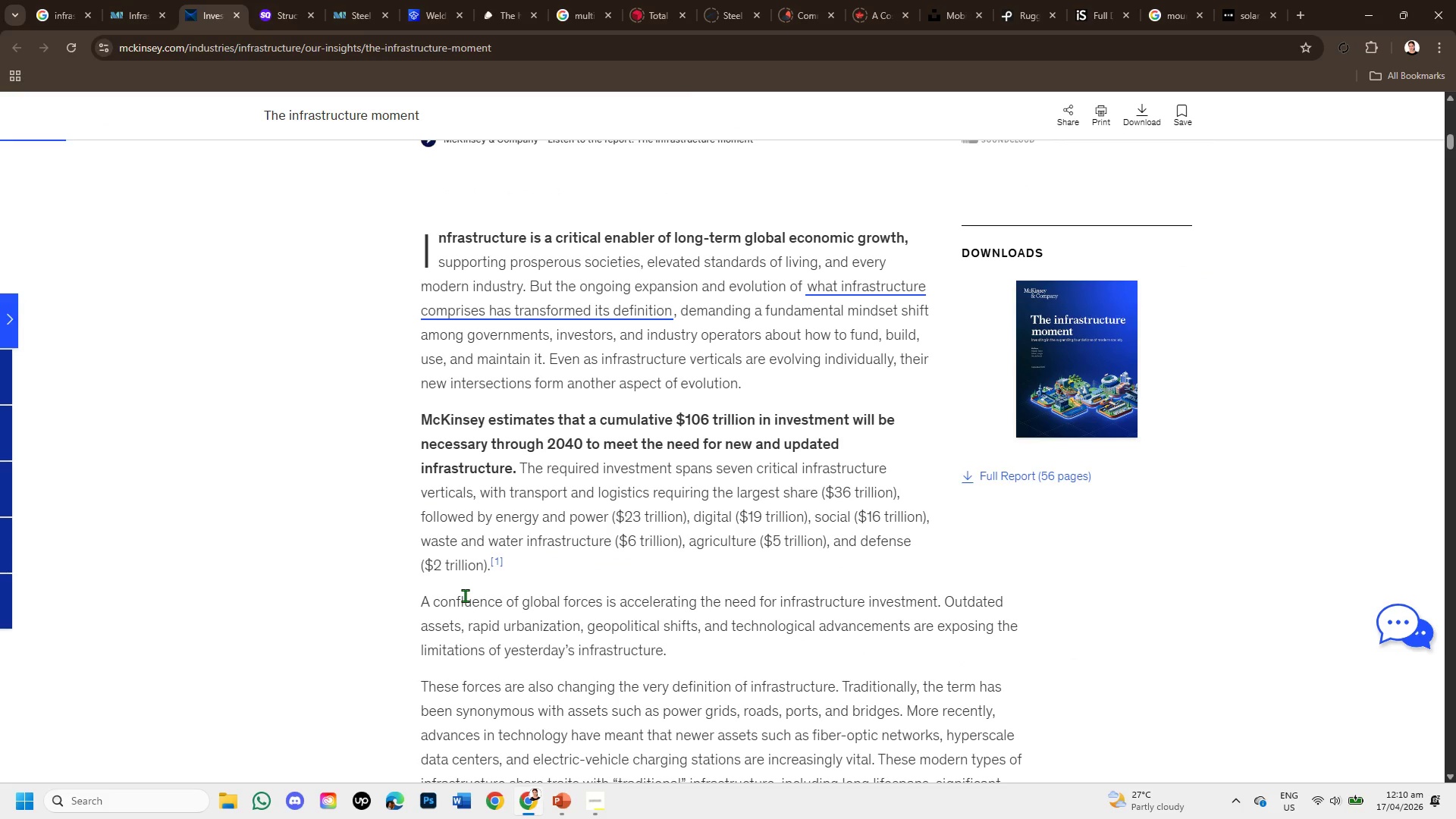 
scroll: coordinate [562, 576], scroll_direction: down, amount: 6.0
 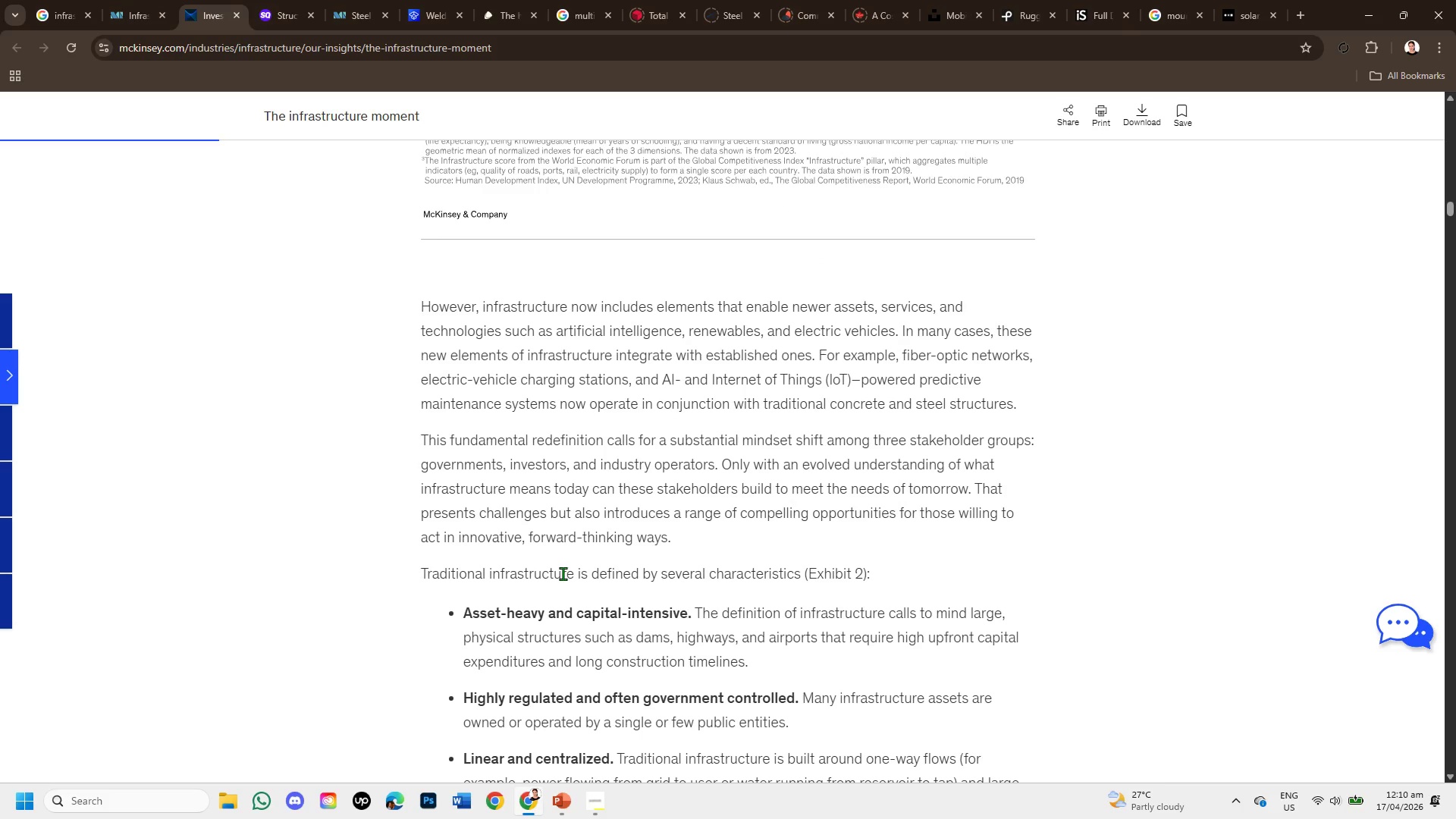 
scroll: coordinate [565, 566], scroll_direction: down, amount: 6.0
 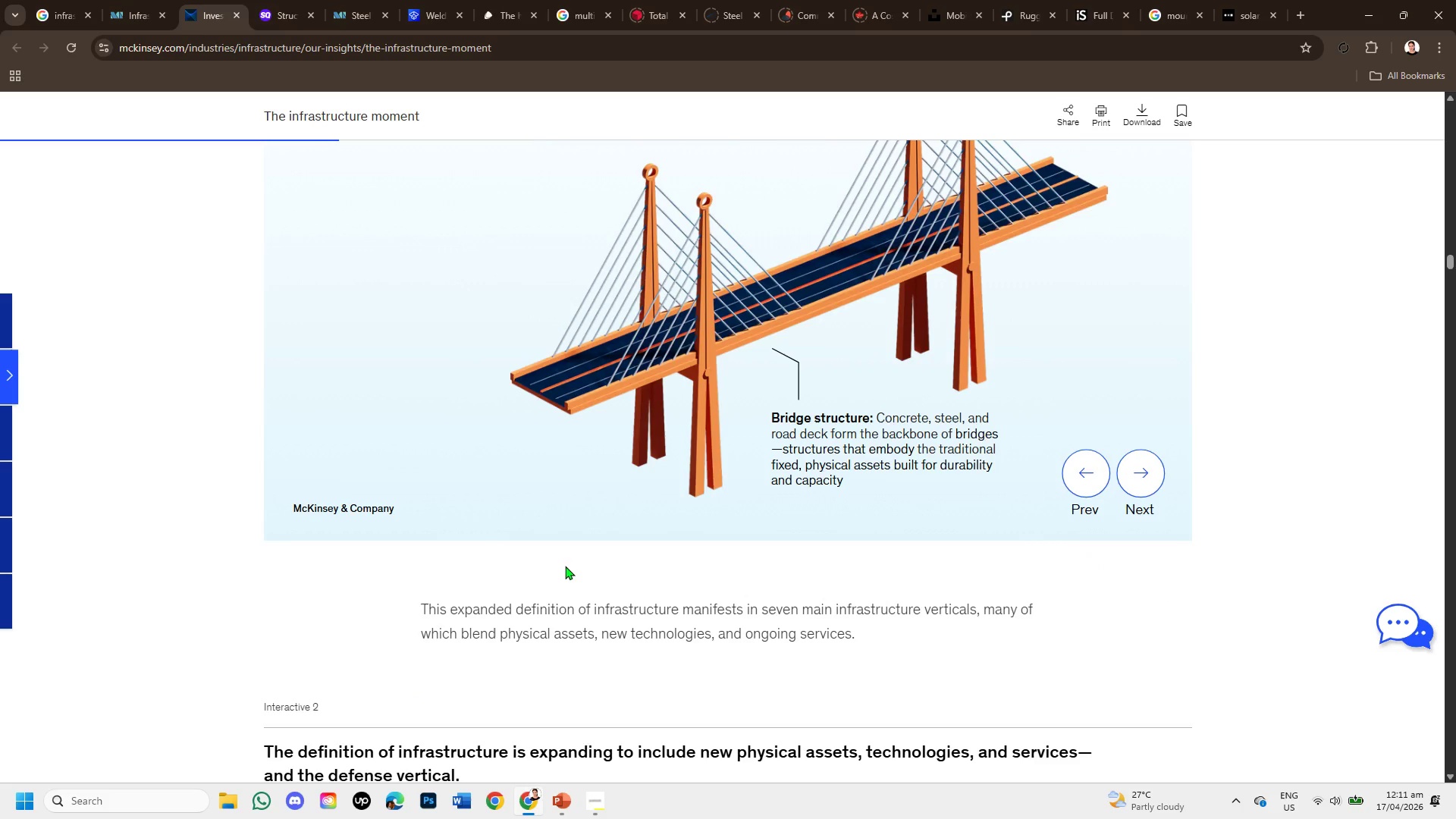 
scroll: coordinate [565, 566], scroll_direction: up, amount: 1.0
 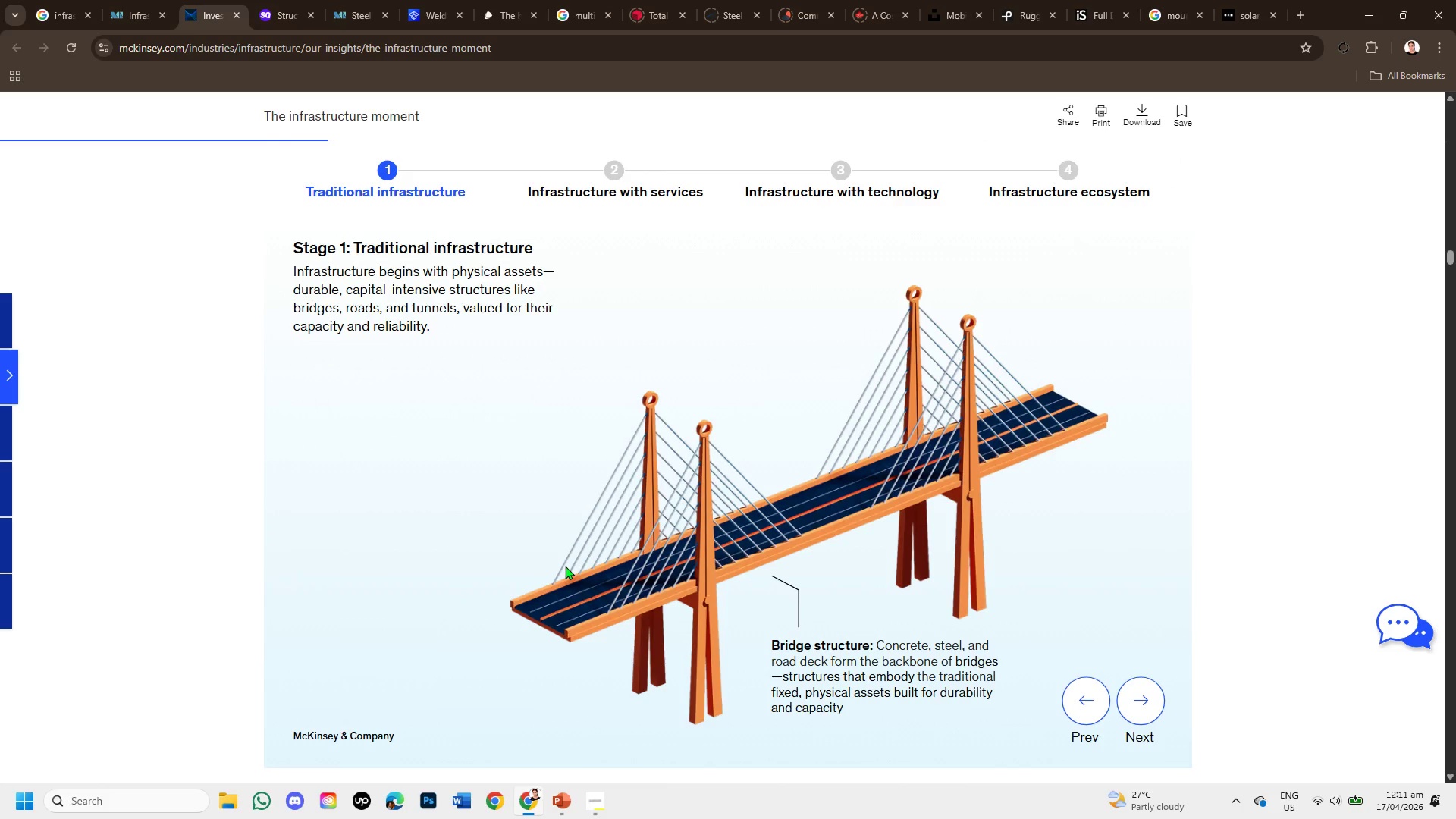 
scroll: coordinate [581, 567], scroll_direction: down, amount: 10.0
 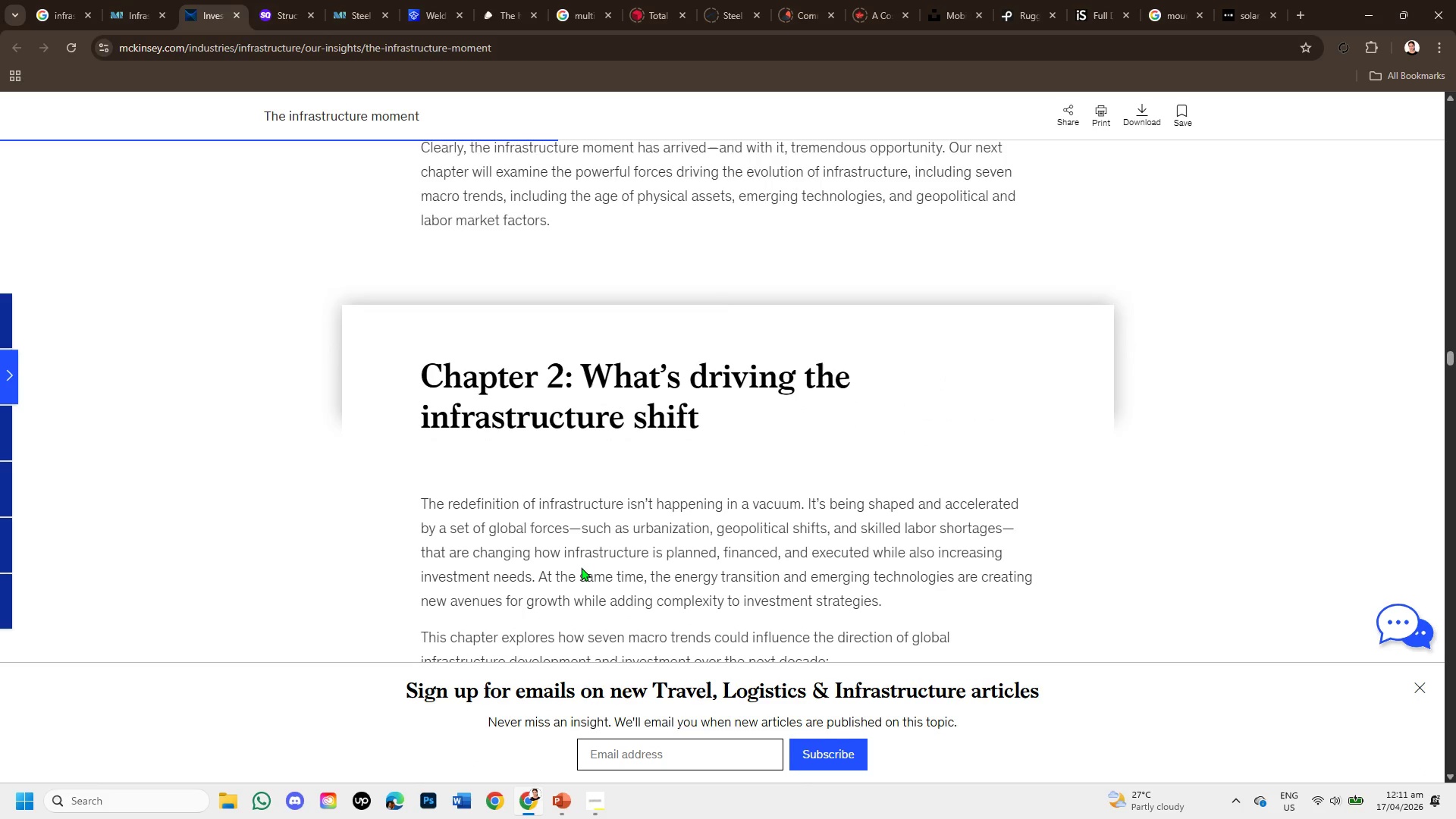 
scroll: coordinate [595, 538], scroll_direction: down, amount: 4.0
 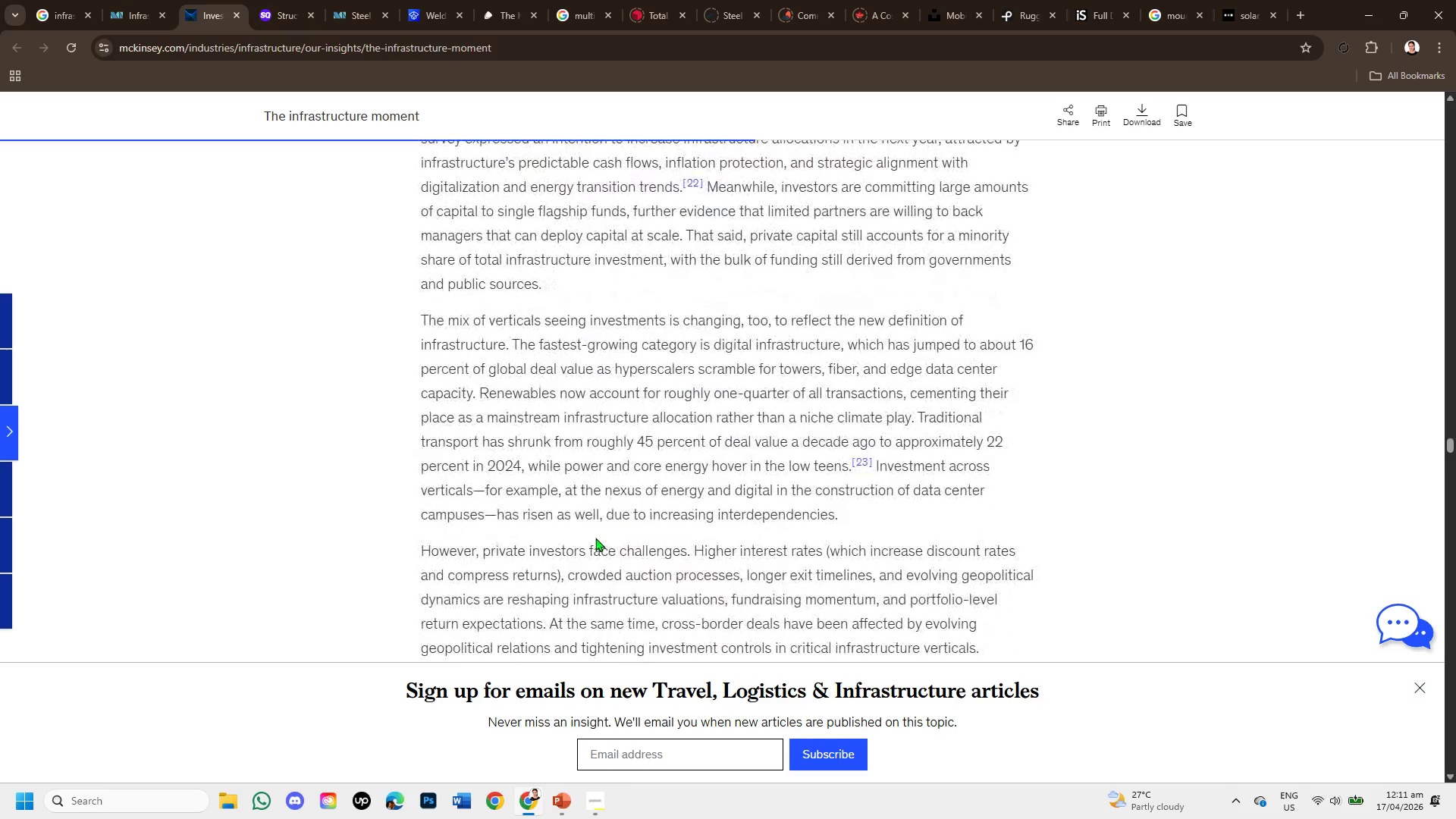 
scroll: coordinate [595, 538], scroll_direction: up, amount: 1.0
 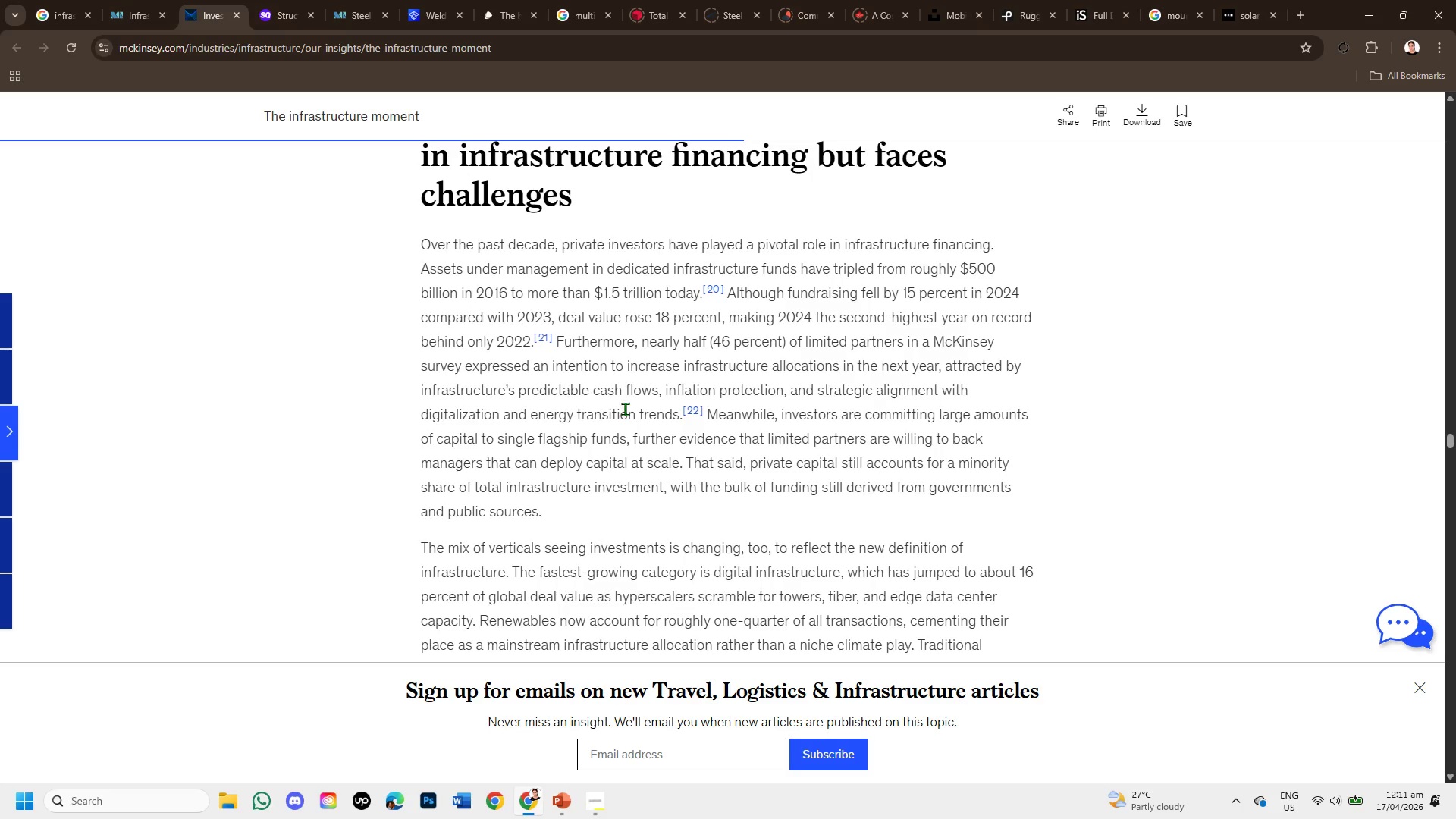 
wait(6.87)
 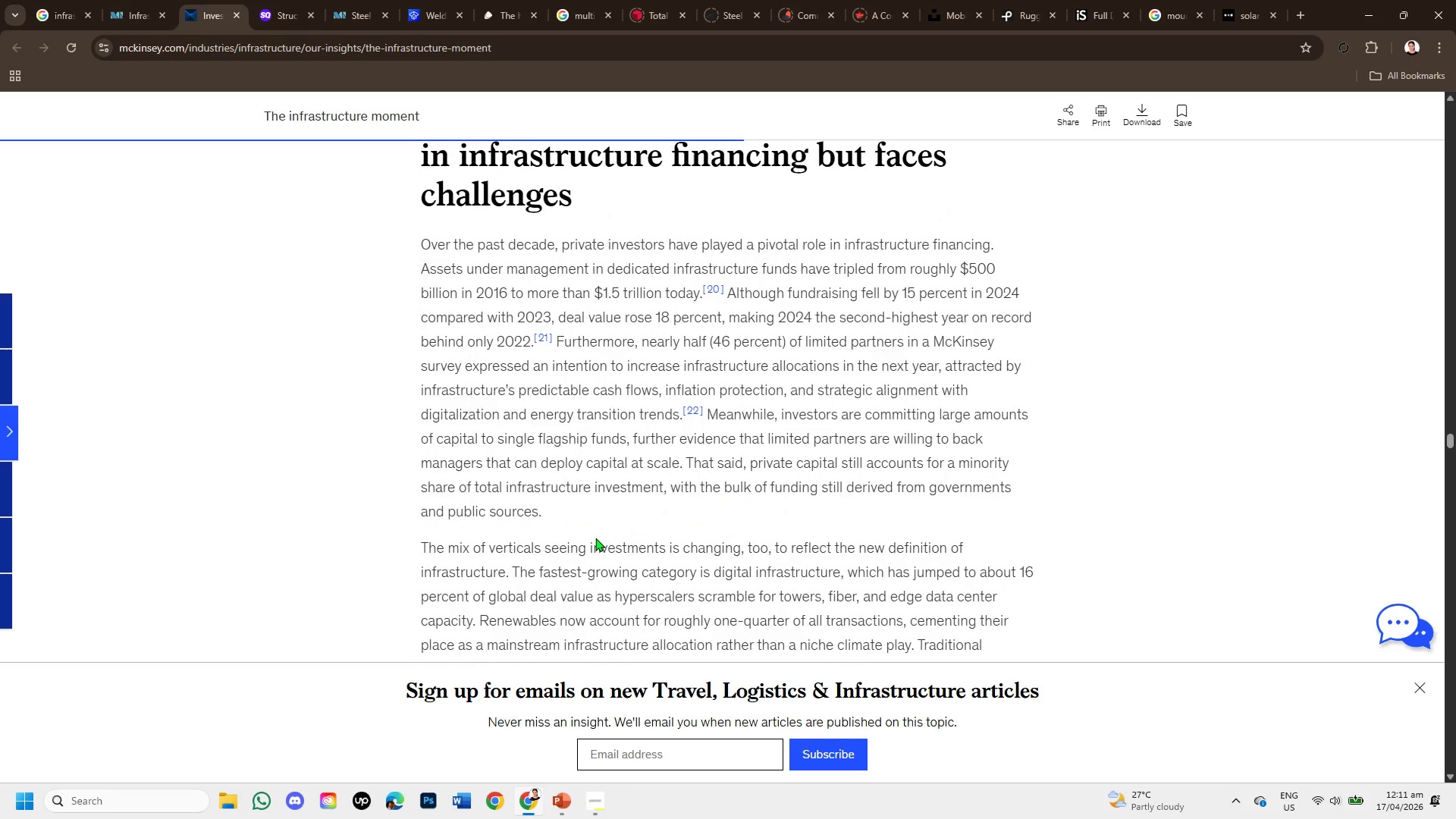 
scroll: coordinate [715, 498], scroll_direction: down, amount: 5.0
 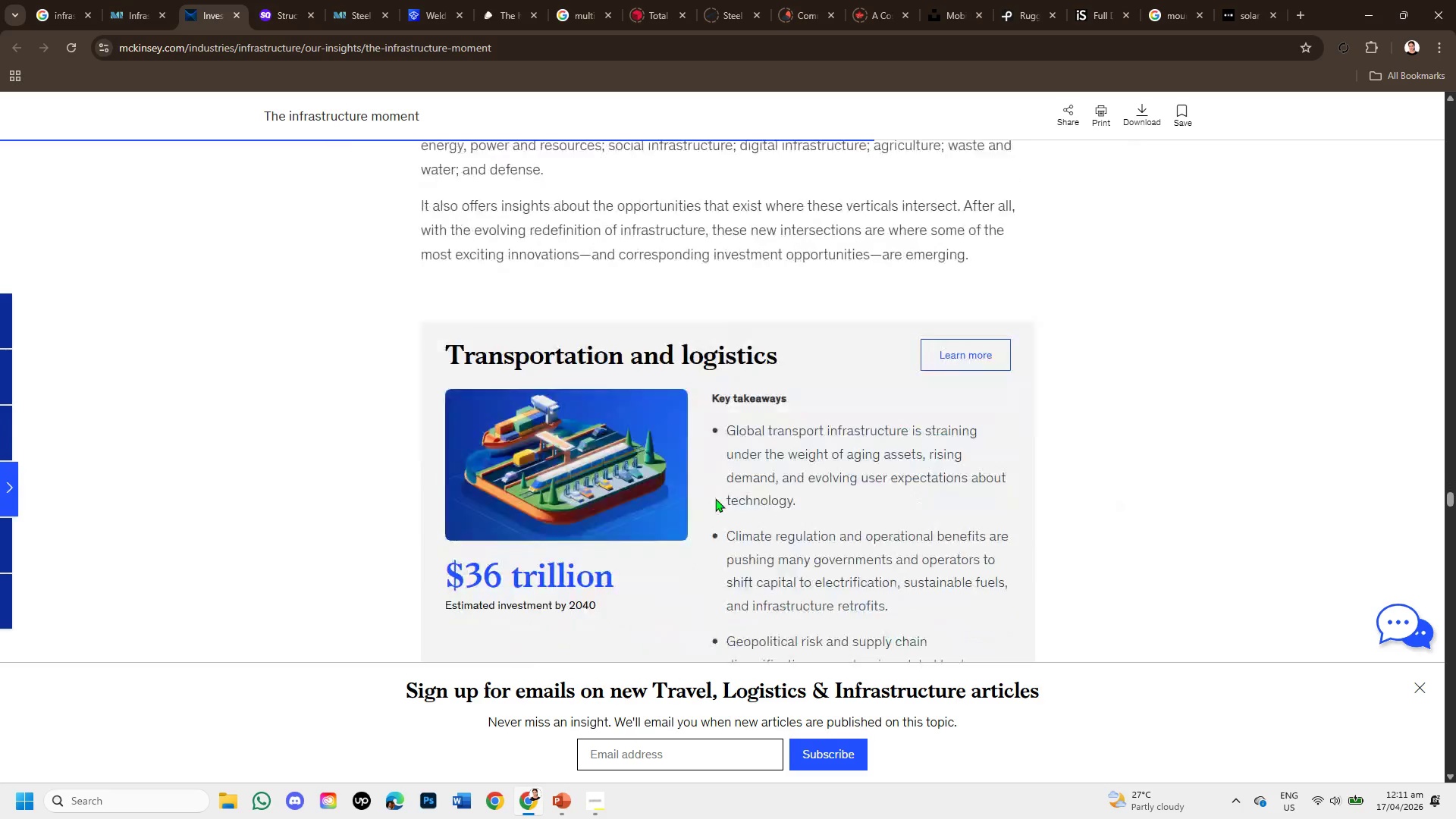 
scroll: coordinate [715, 498], scroll_direction: up, amount: 1.0
 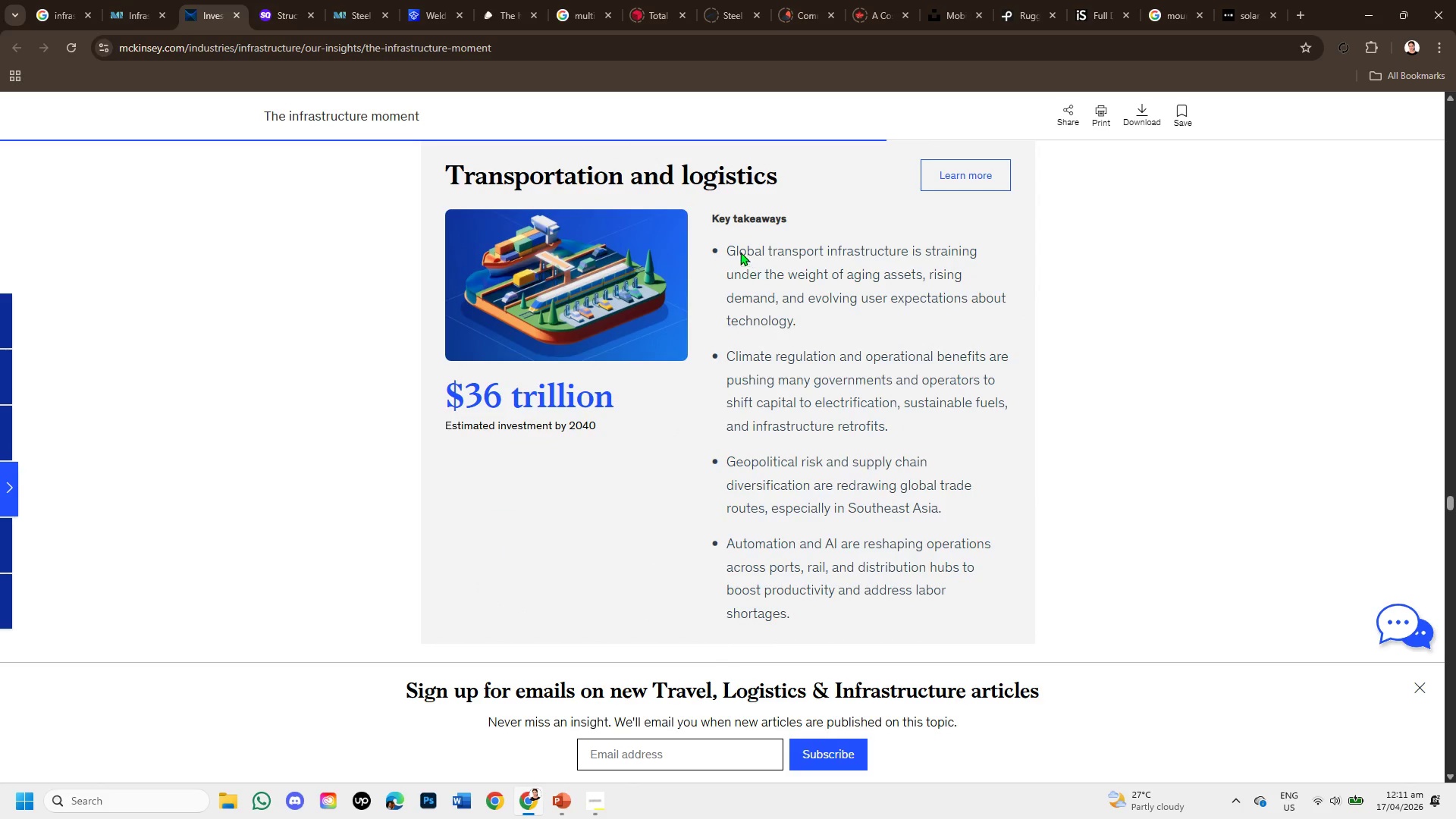 
left_click_drag(start_coordinate=[728, 244], to_coordinate=[839, 336])
 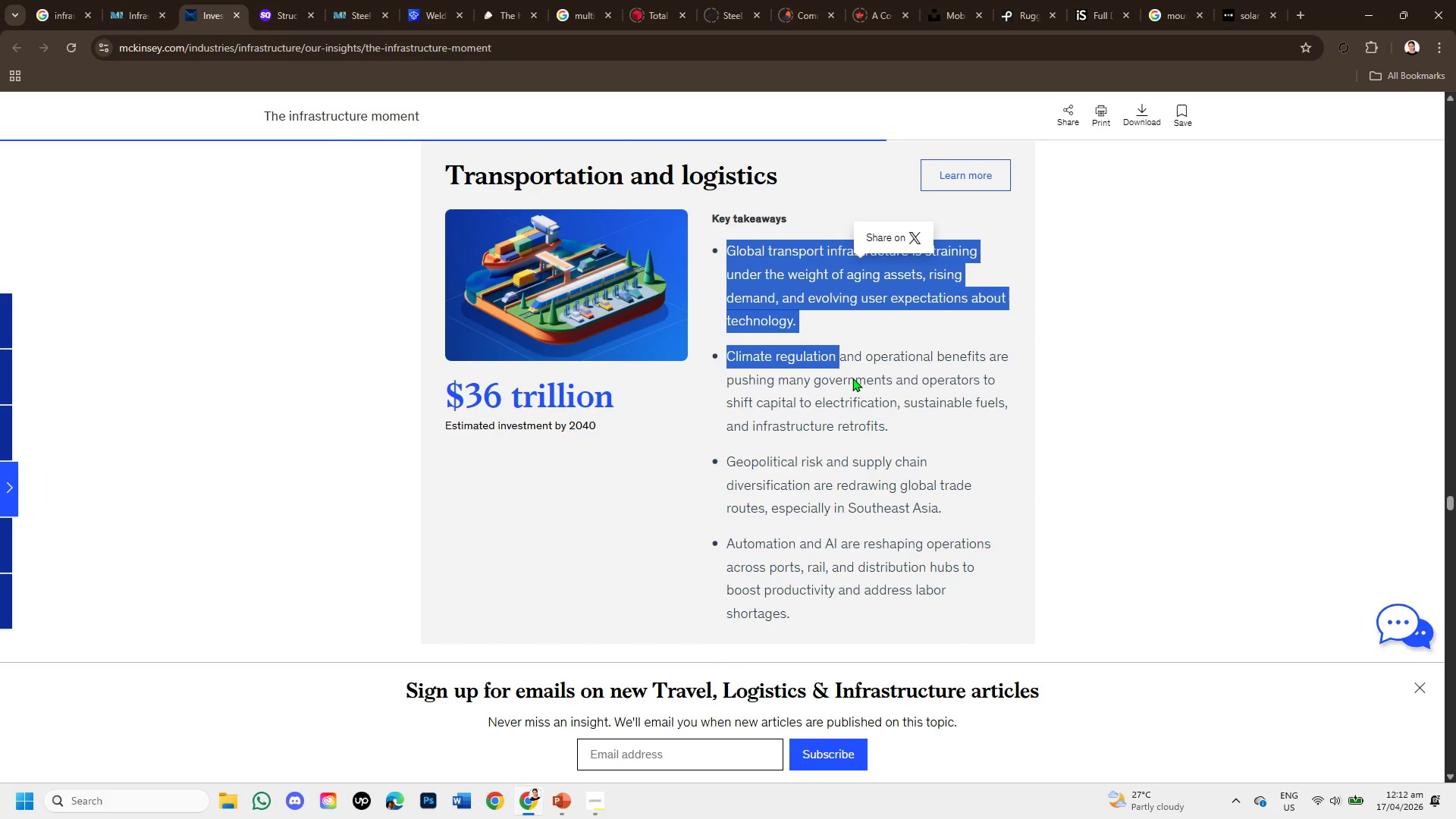 
scroll: coordinate [852, 378], scroll_direction: down, amount: 2.0
 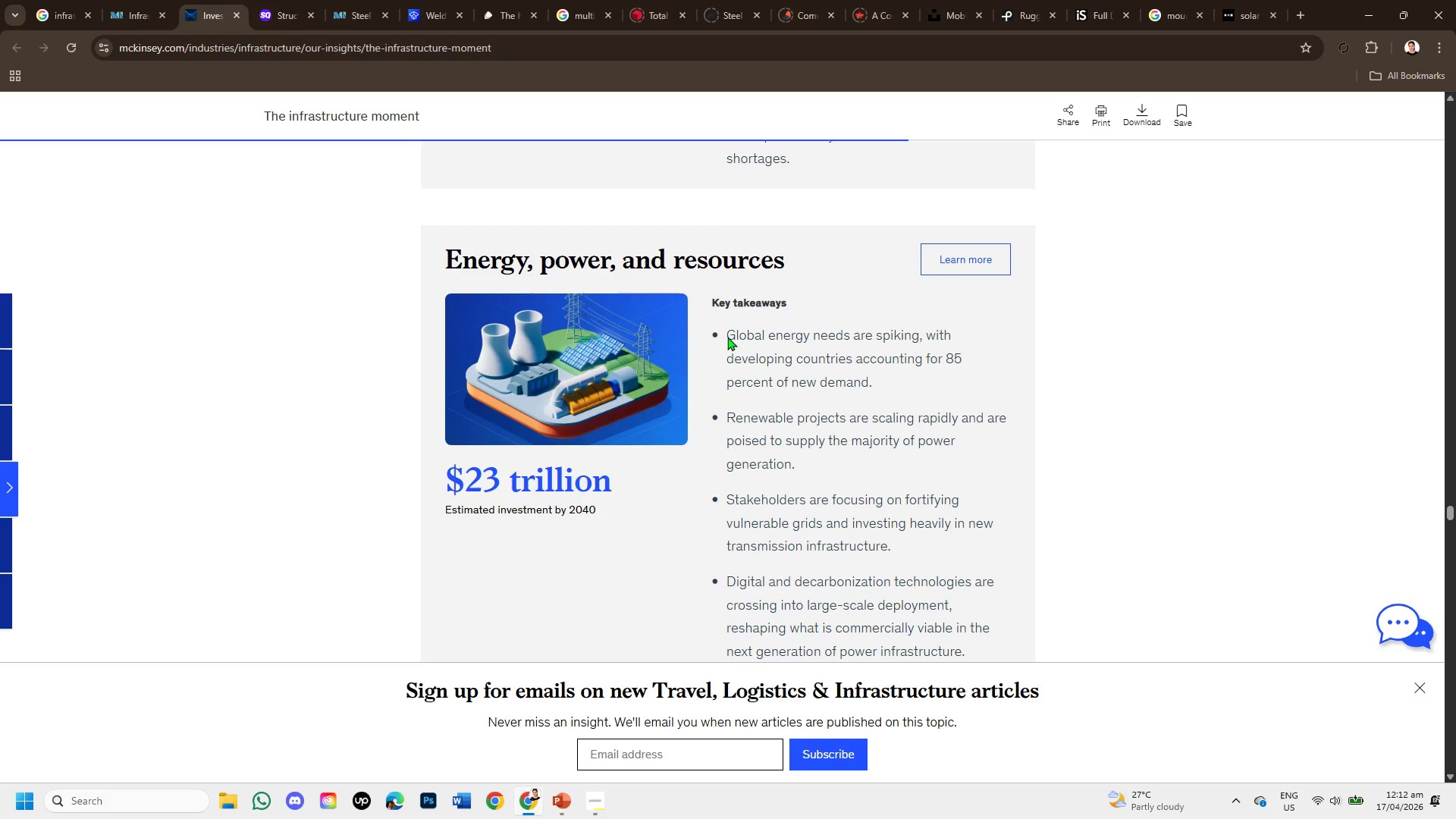 
left_click_drag(start_coordinate=[726, 336], to_coordinate=[793, 416])
 